 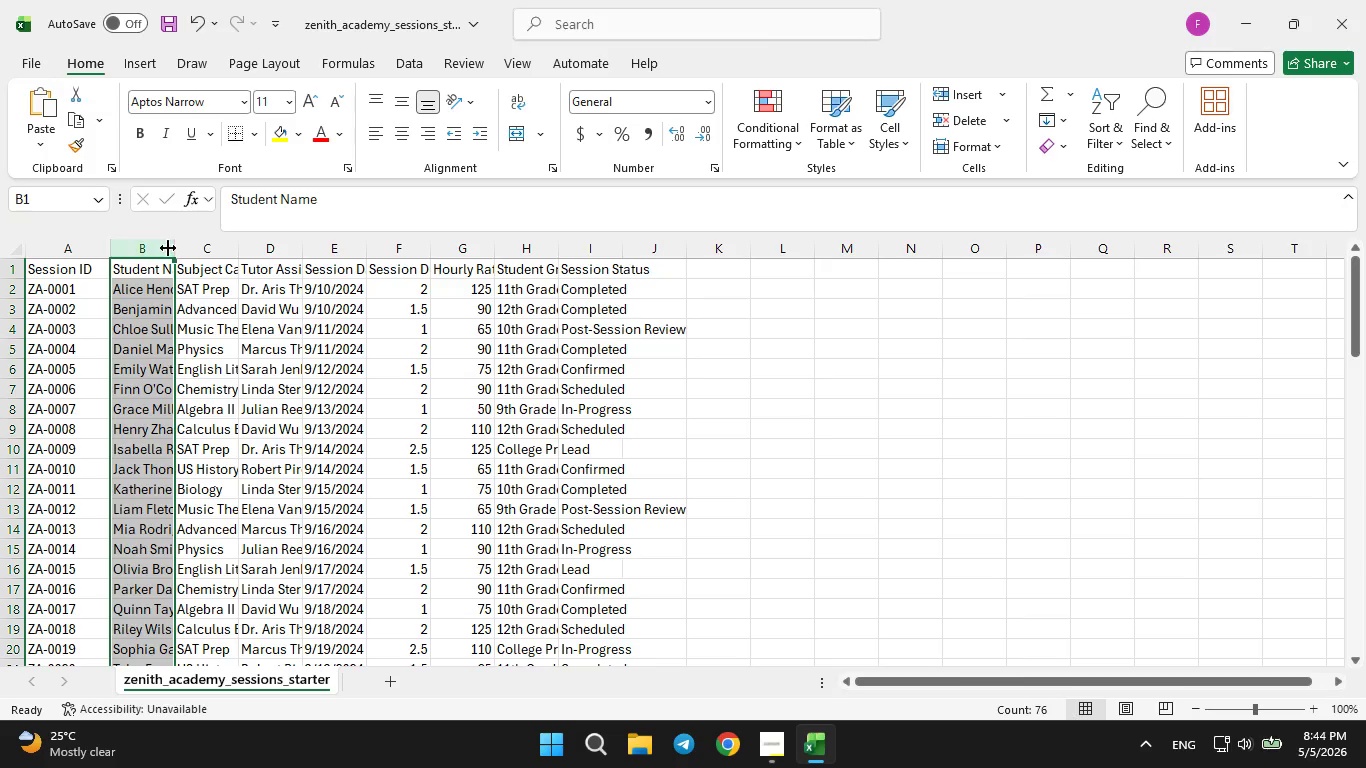 
left_click_drag(start_coordinate=[175, 247], to_coordinate=[207, 238])
 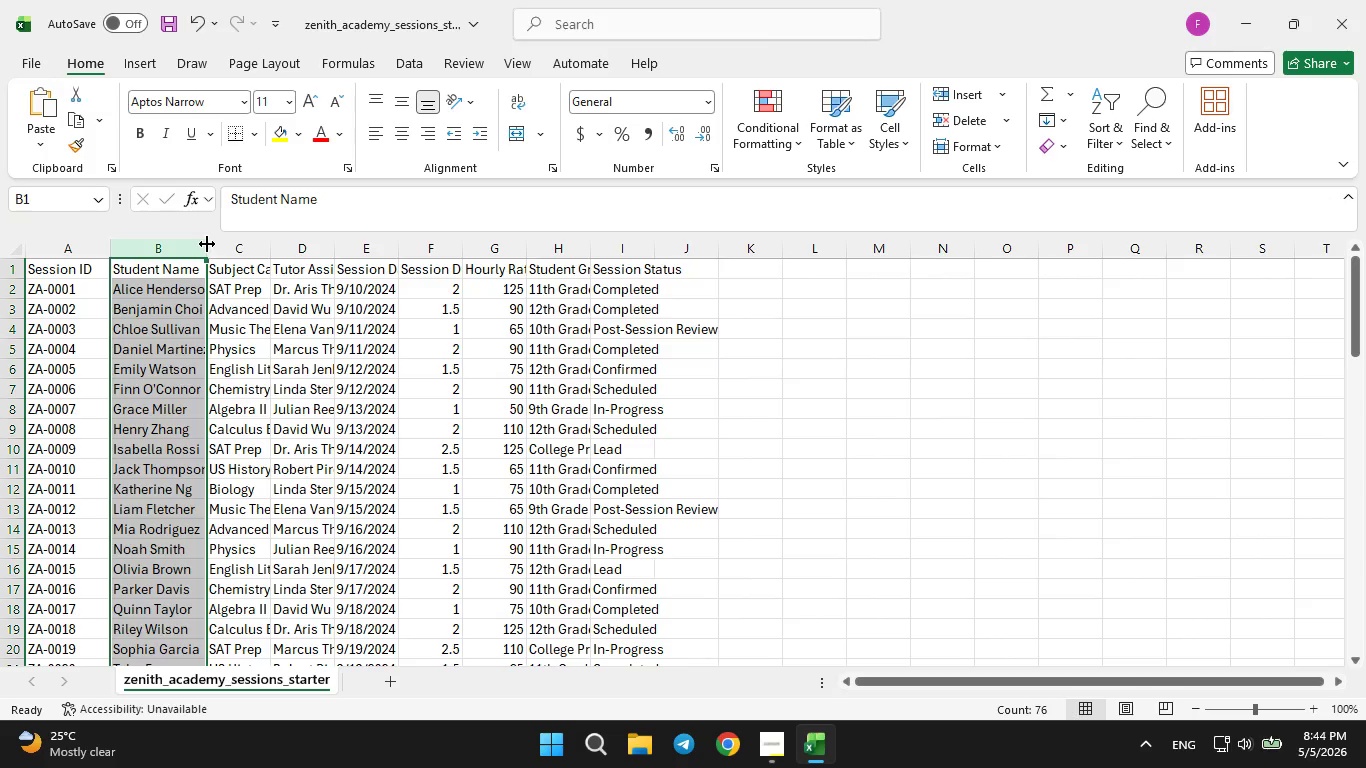 
left_click_drag(start_coordinate=[207, 244], to_coordinate=[244, 261])
 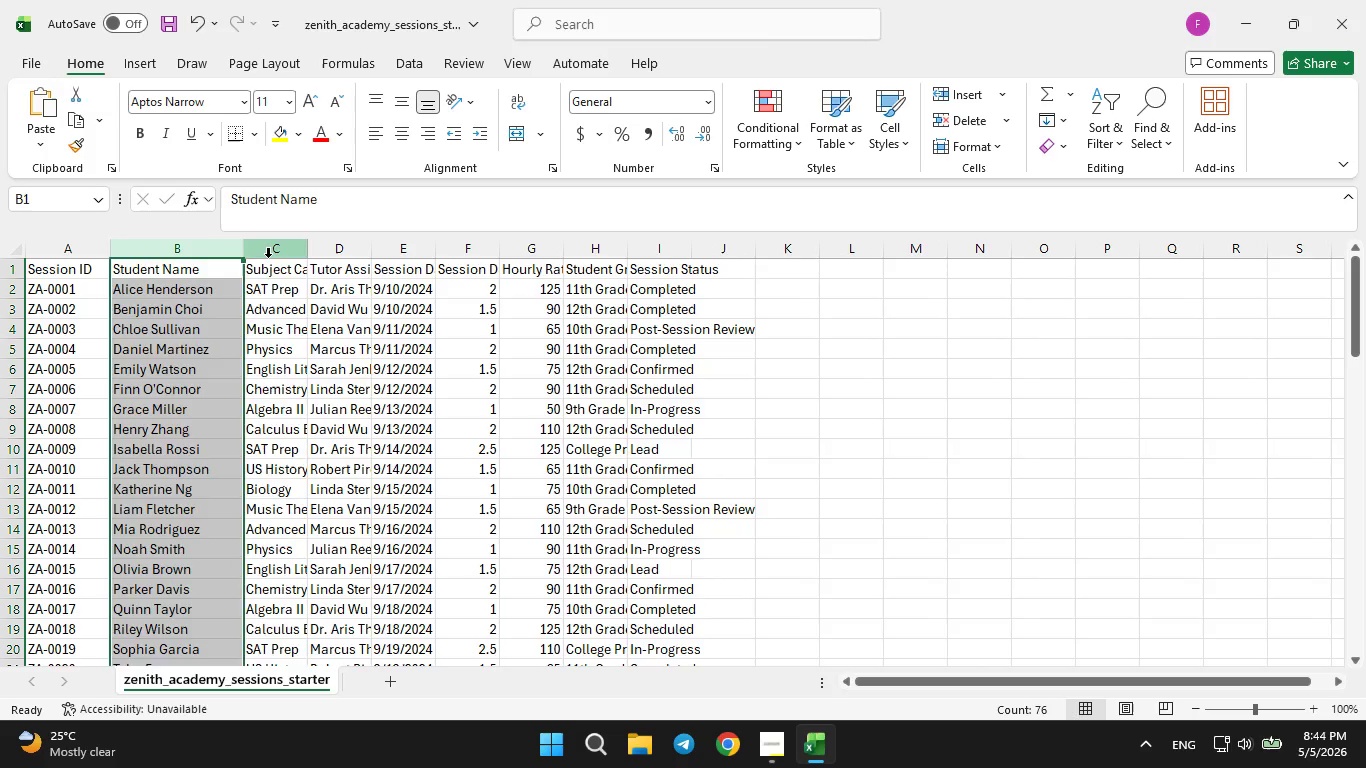 
left_click([268, 257])
 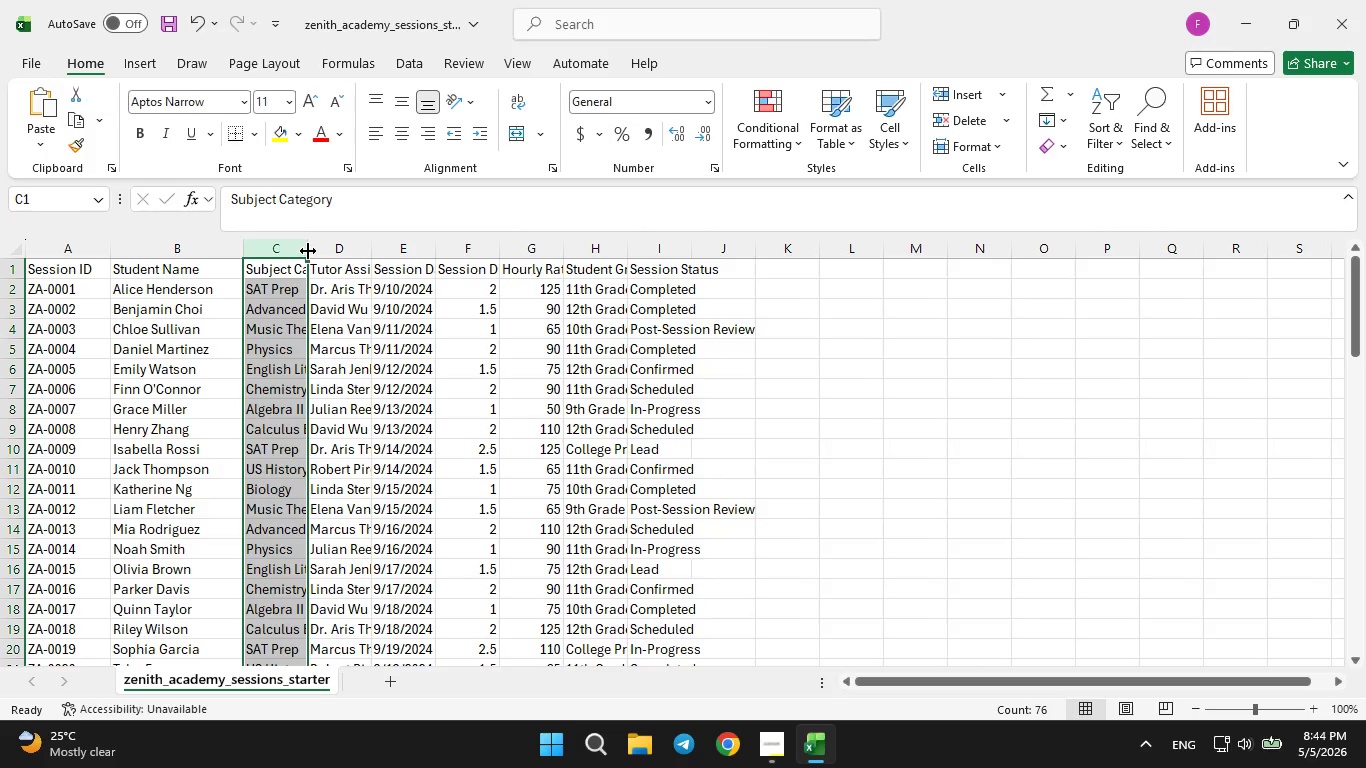 
left_click_drag(start_coordinate=[308, 251], to_coordinate=[349, 242])
 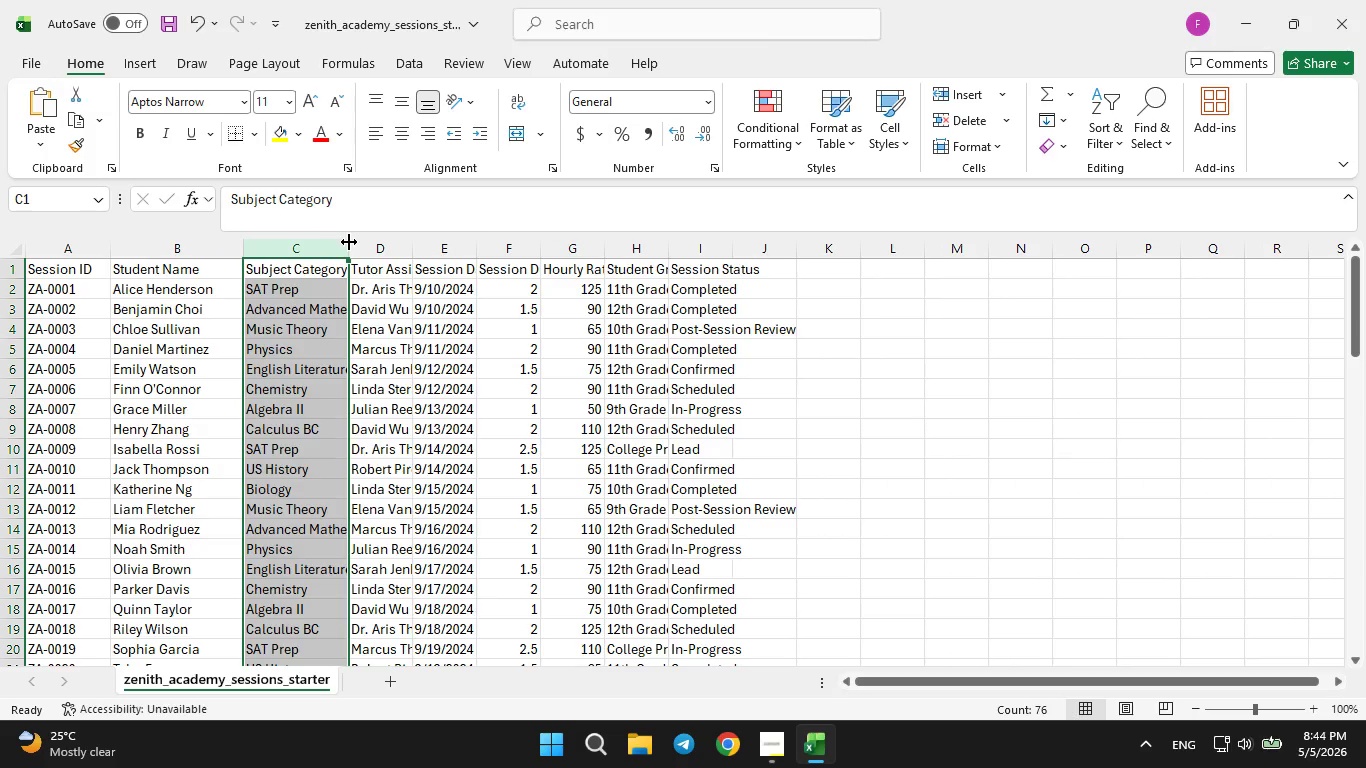 
left_click_drag(start_coordinate=[349, 242], to_coordinate=[366, 242])
 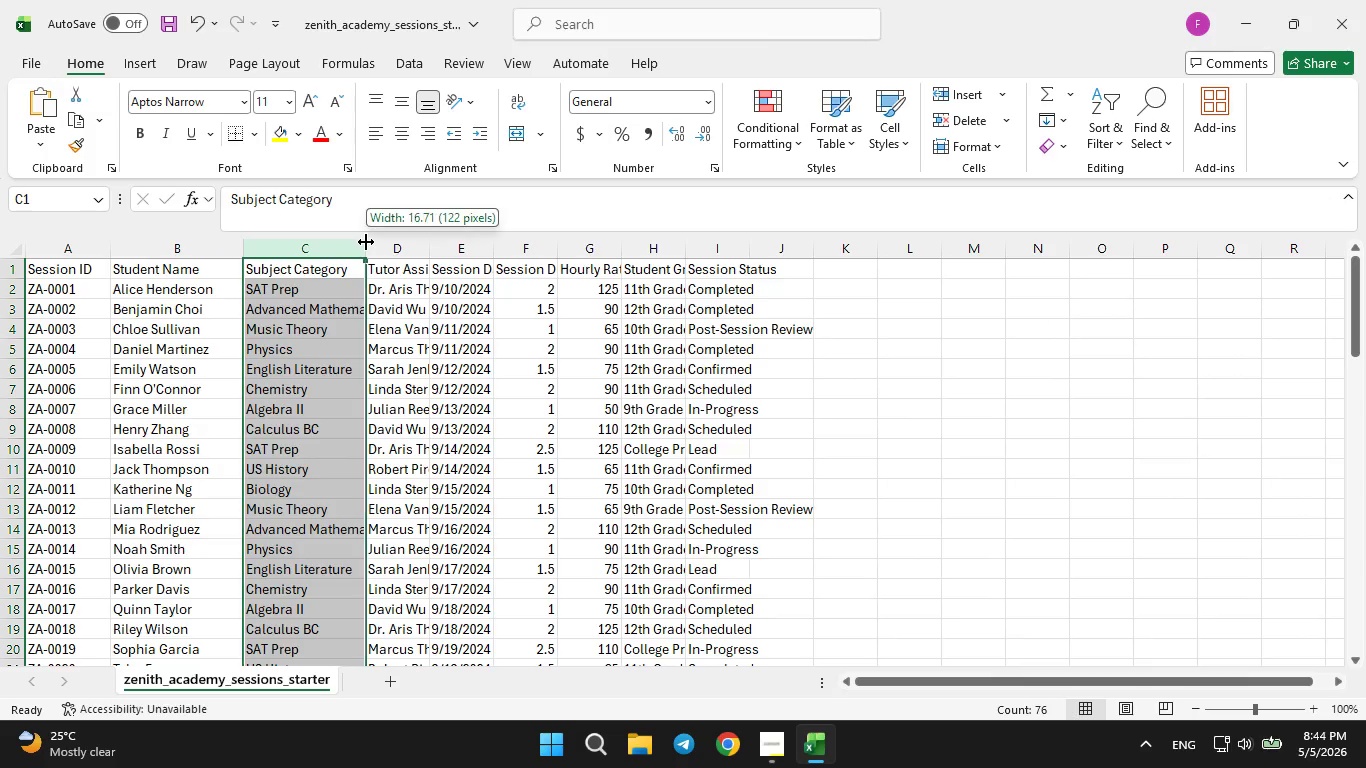 
left_click_drag(start_coordinate=[366, 242], to_coordinate=[376, 242])
 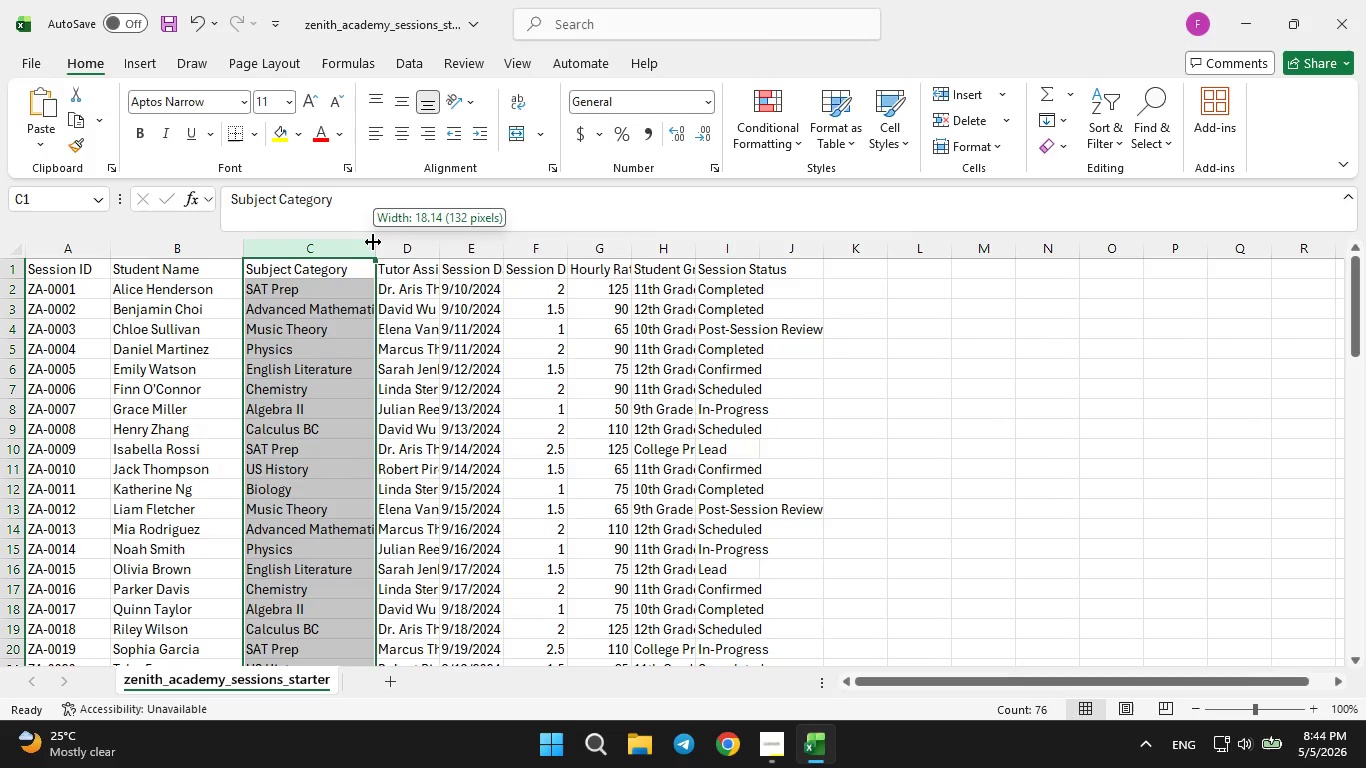 
left_click_drag(start_coordinate=[373, 242], to_coordinate=[386, 243])
 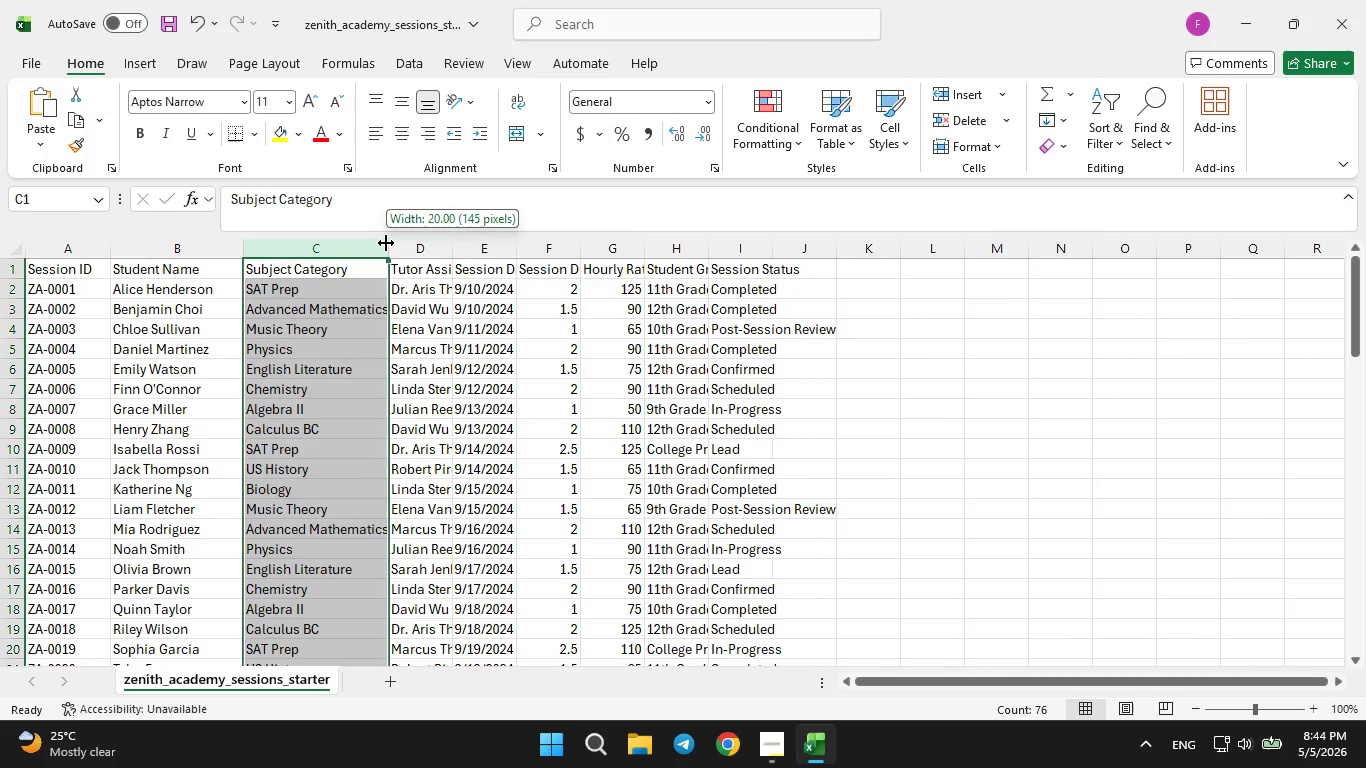 
left_click([386, 243])
 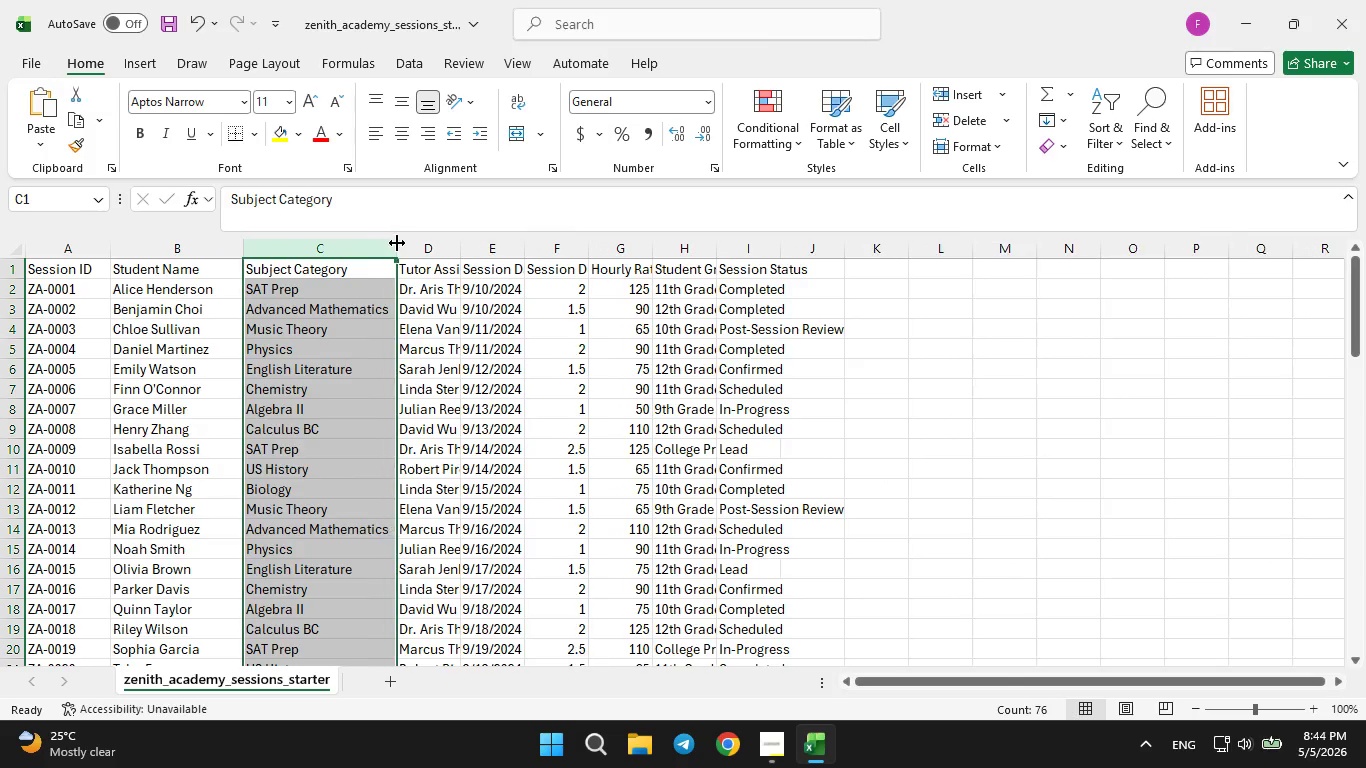 
left_click_drag(start_coordinate=[386, 243], to_coordinate=[397, 243])
 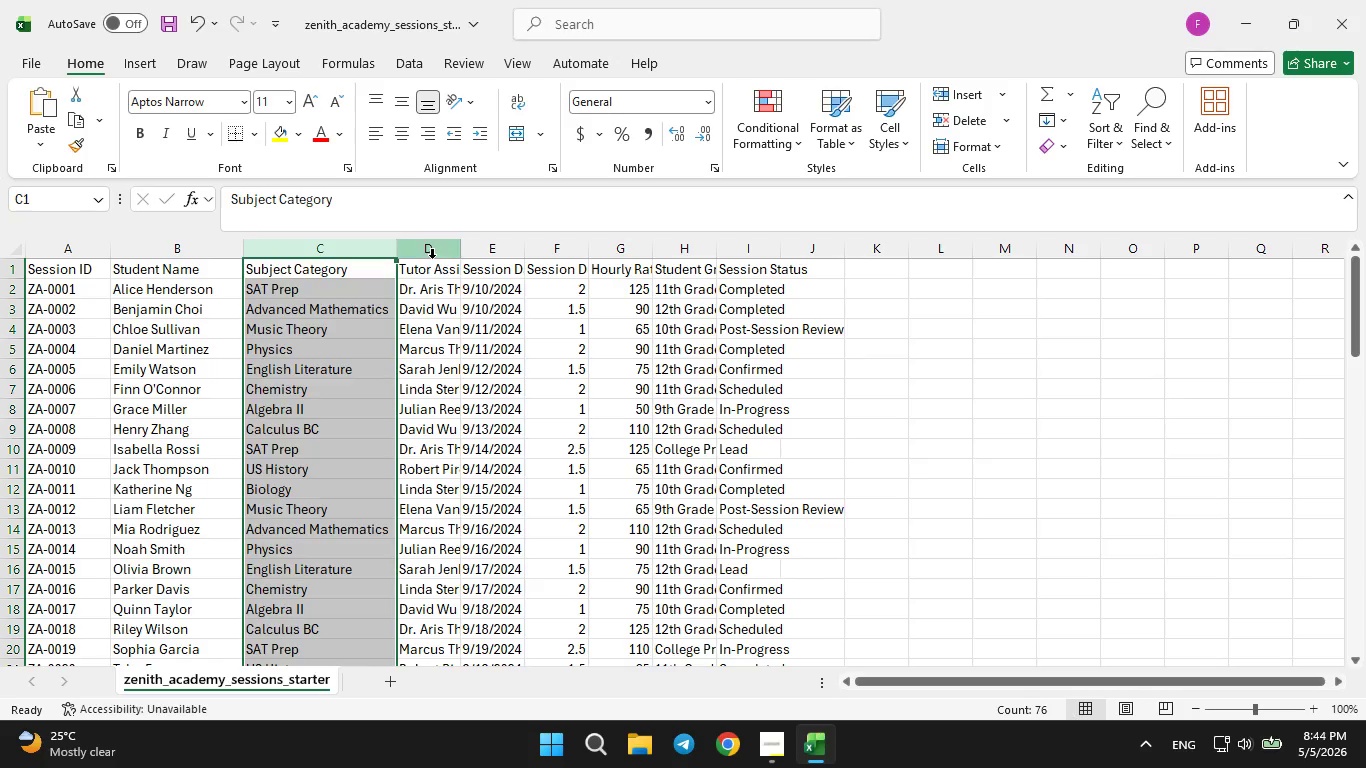 
left_click([432, 258])
 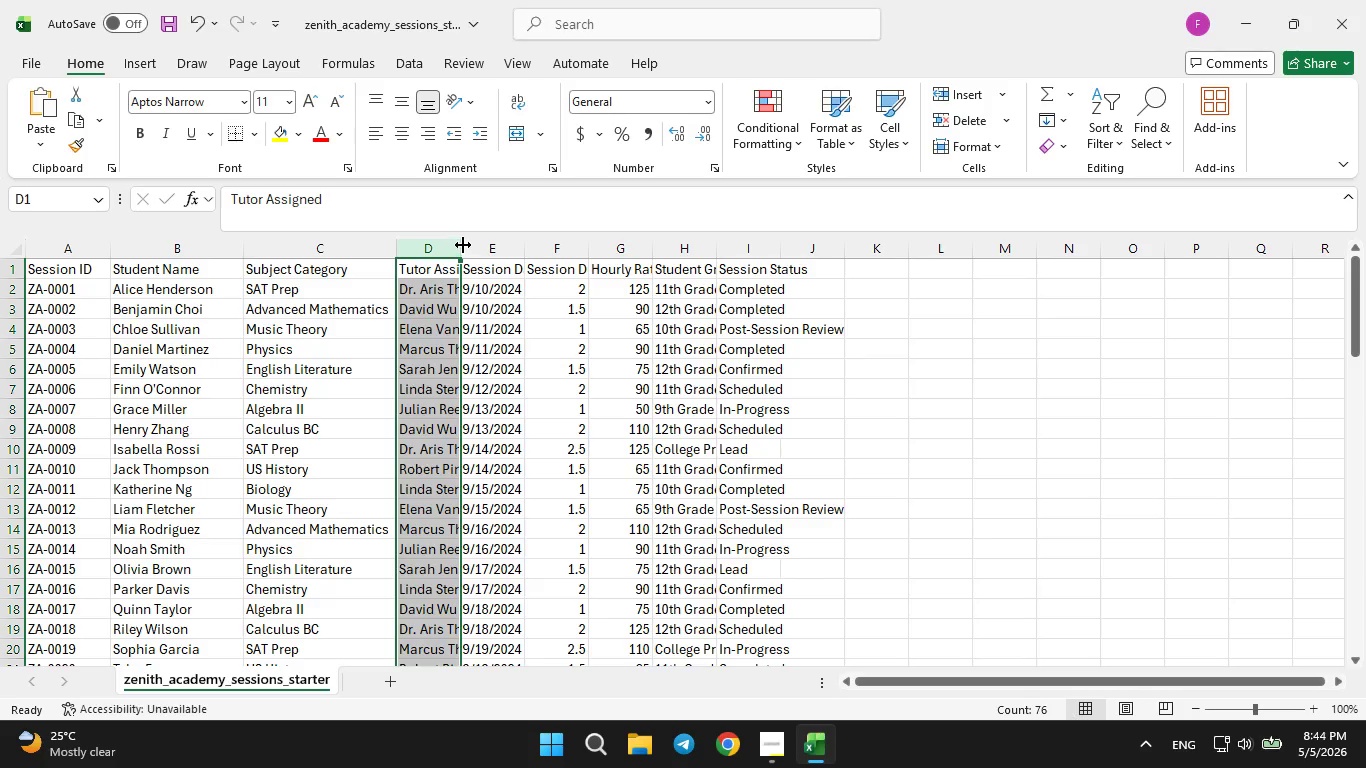 
left_click_drag(start_coordinate=[463, 245], to_coordinate=[499, 237])
 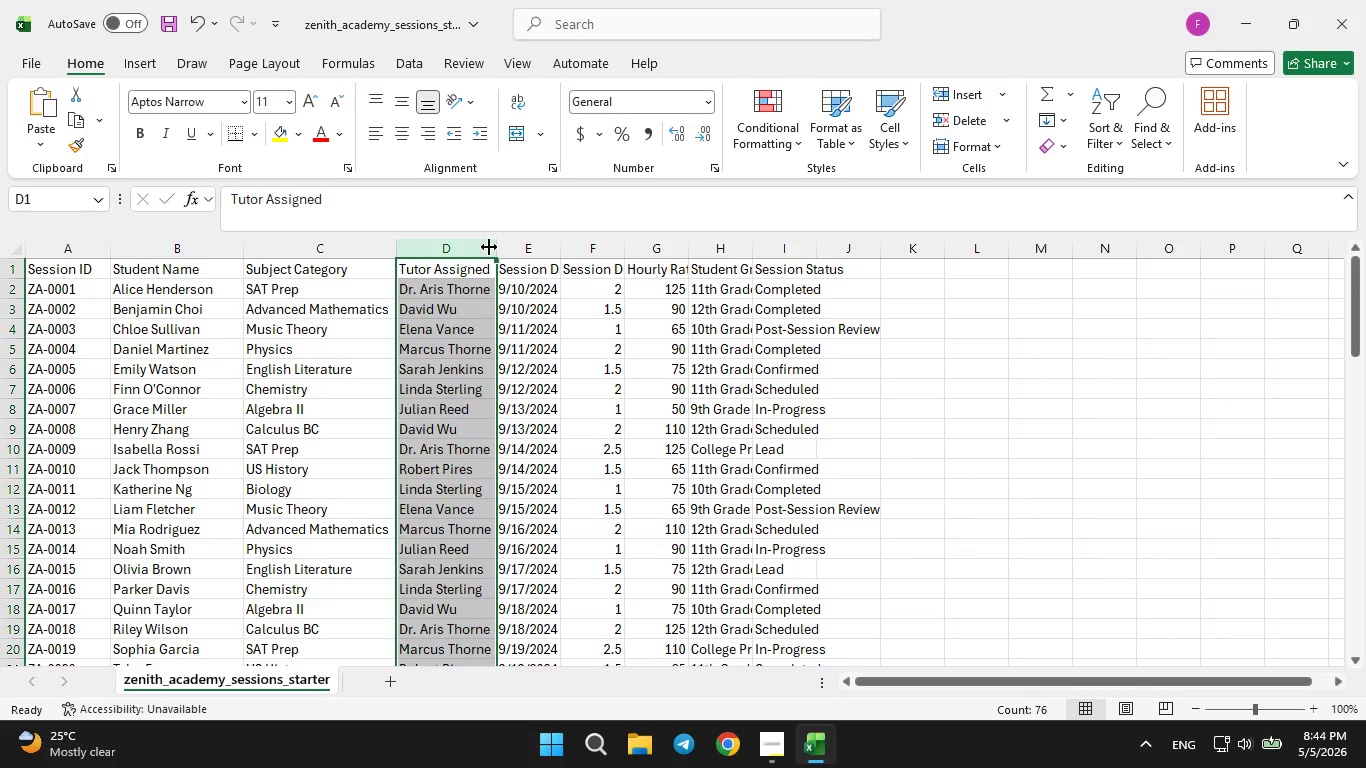 
left_click_drag(start_coordinate=[489, 247], to_coordinate=[502, 247])
 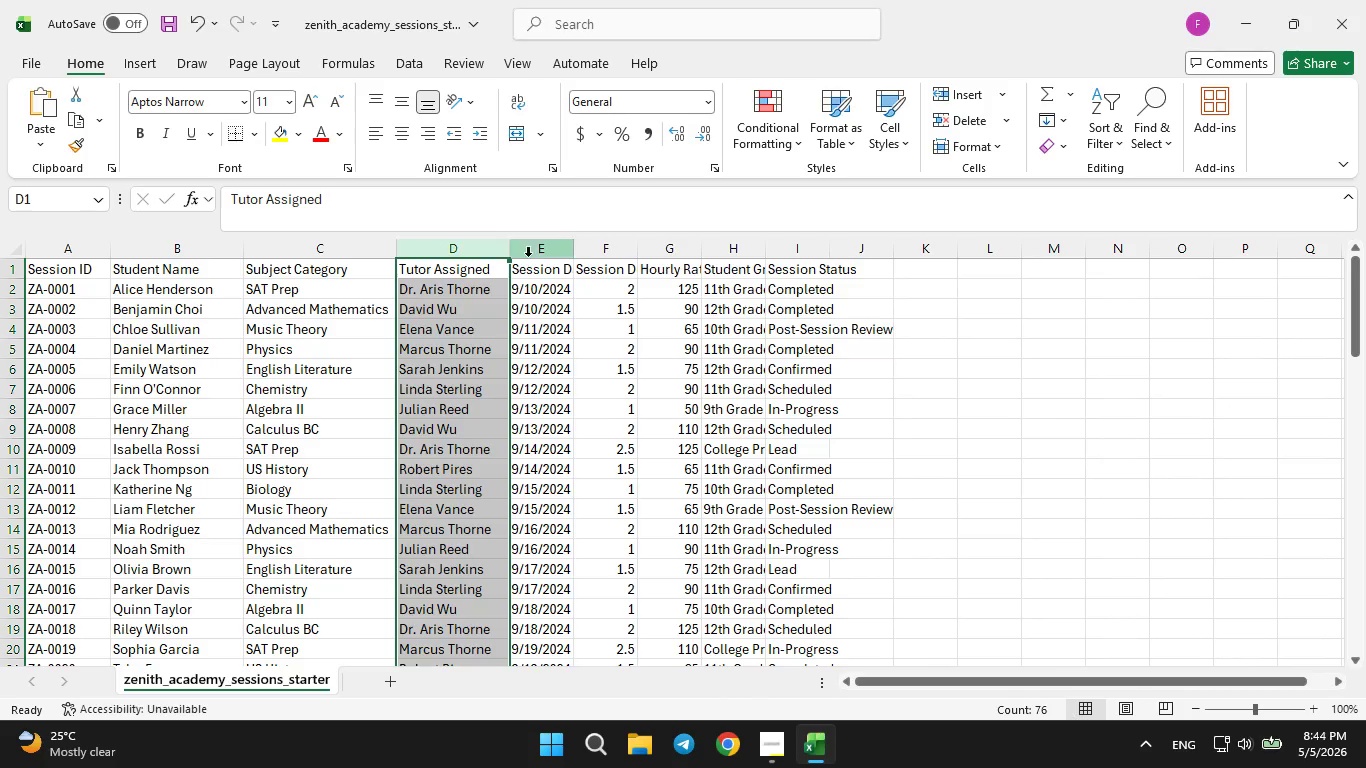 
left_click([536, 249])
 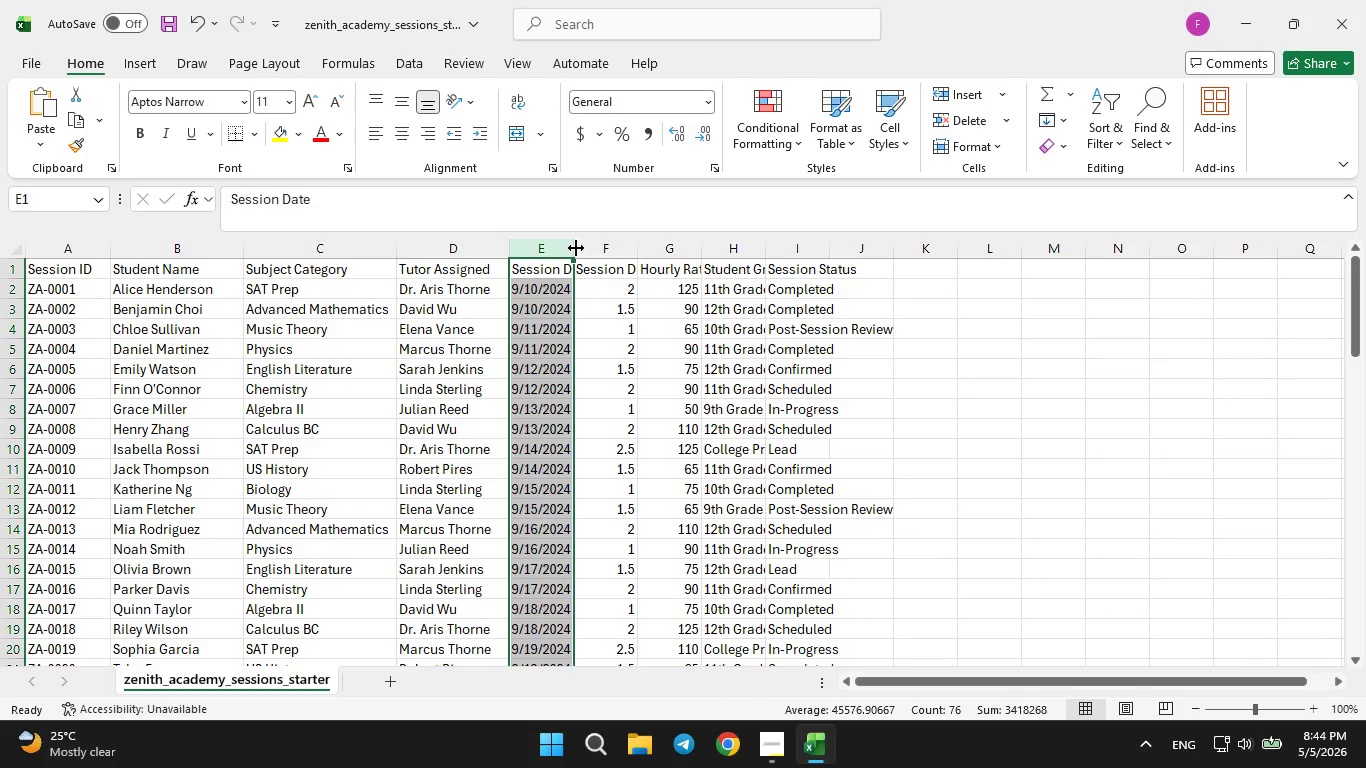 
left_click_drag(start_coordinate=[572, 247], to_coordinate=[606, 238])
 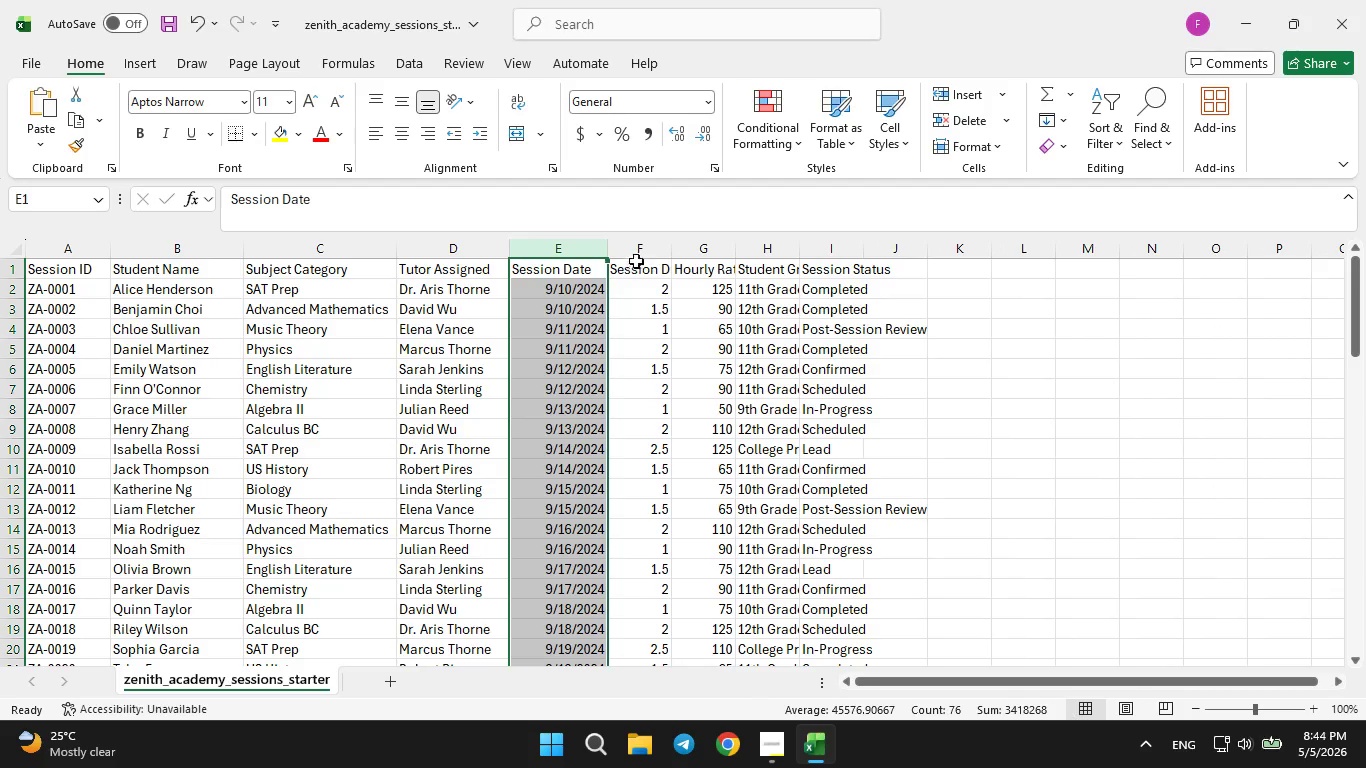 
left_click([639, 257])
 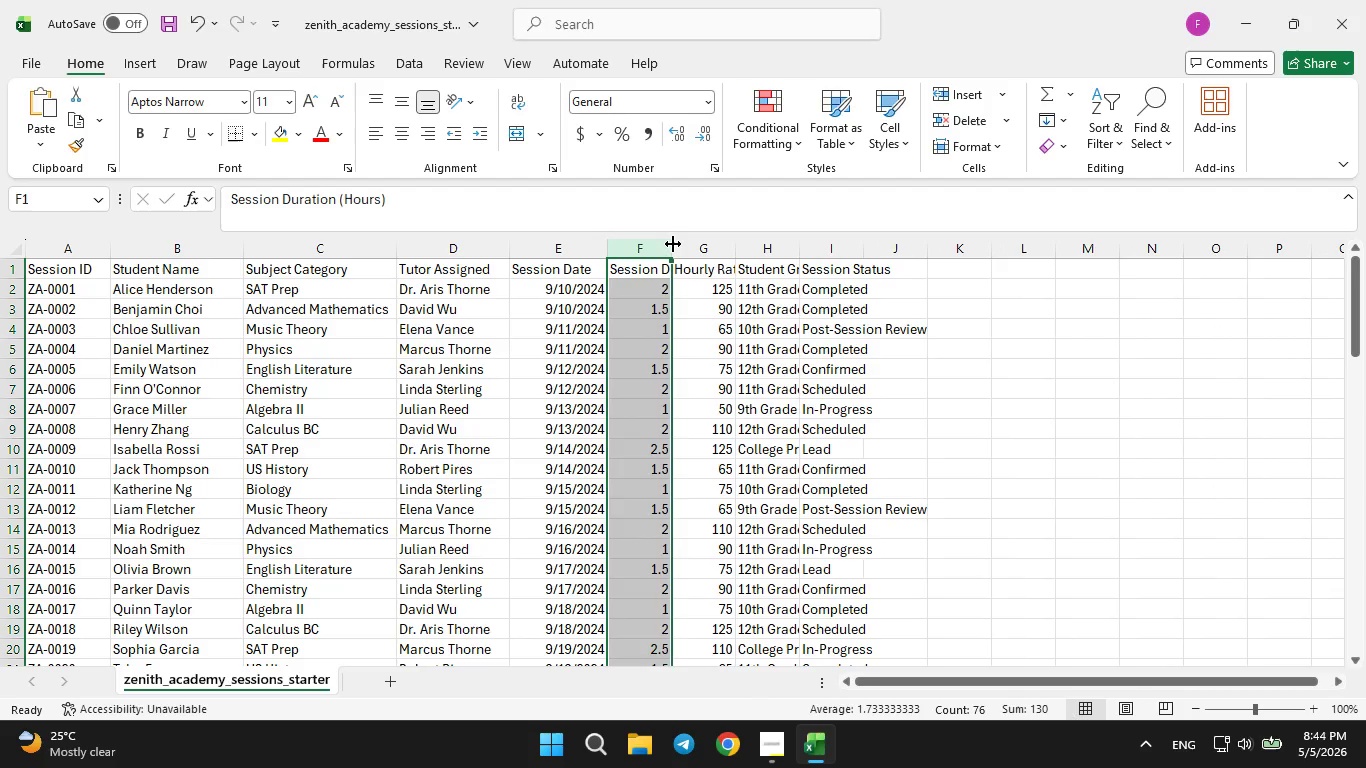 
left_click_drag(start_coordinate=[673, 244], to_coordinate=[698, 241])
 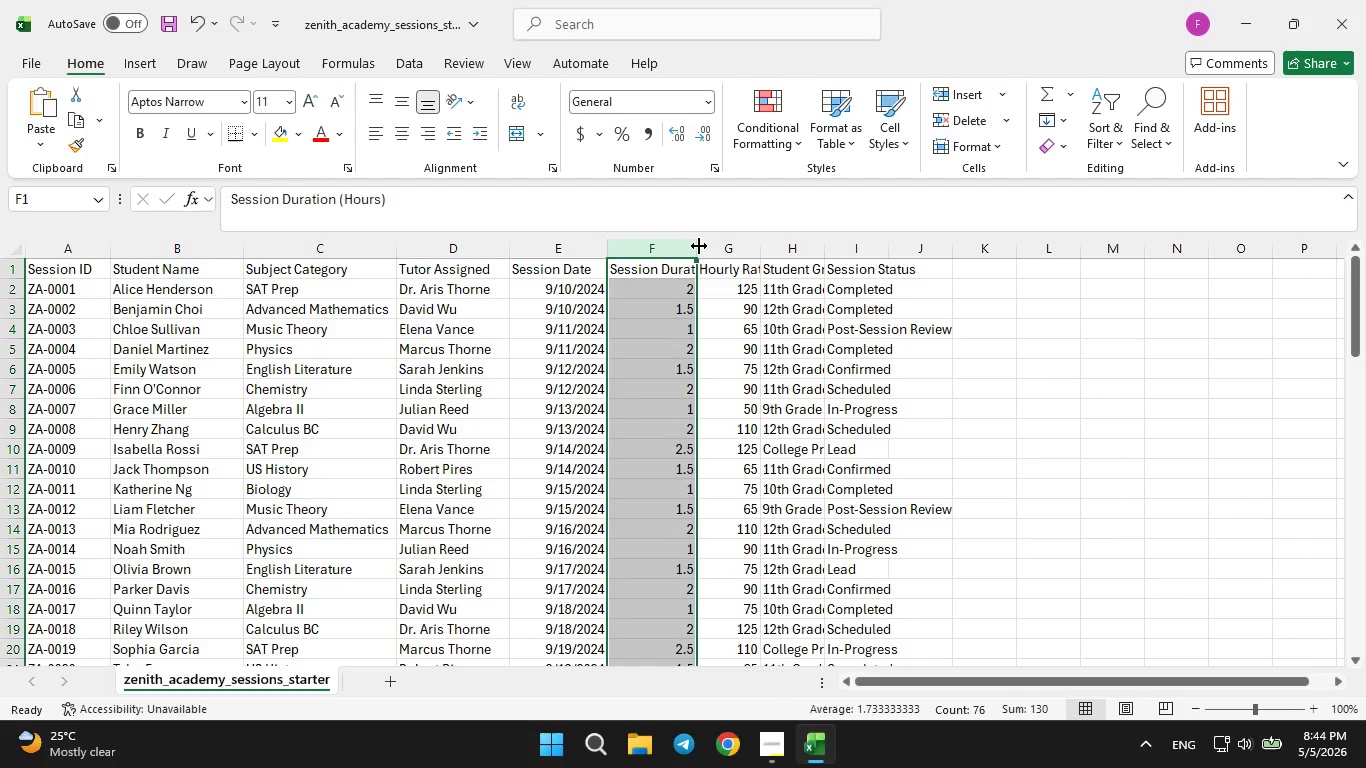 
left_click_drag(start_coordinate=[699, 246], to_coordinate=[726, 240])
 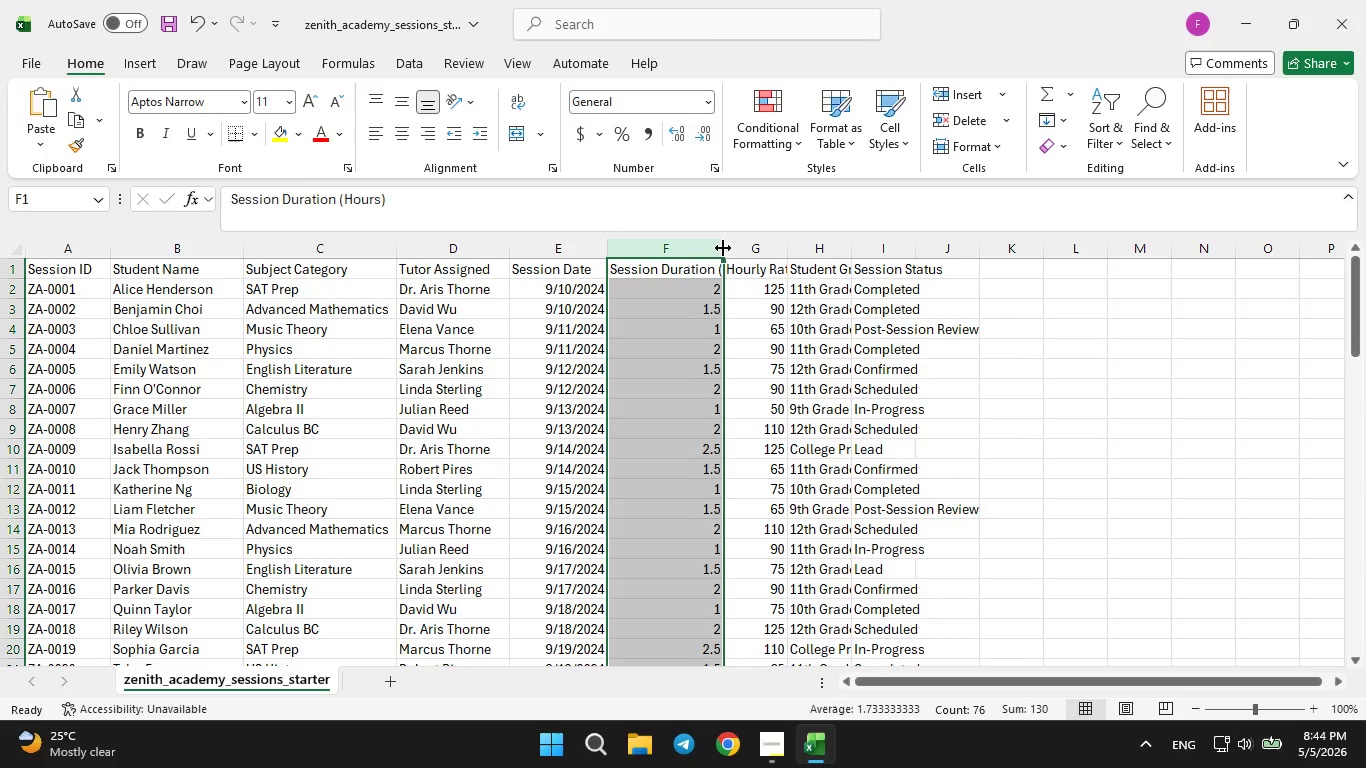 
left_click_drag(start_coordinate=[723, 247], to_coordinate=[751, 246])
 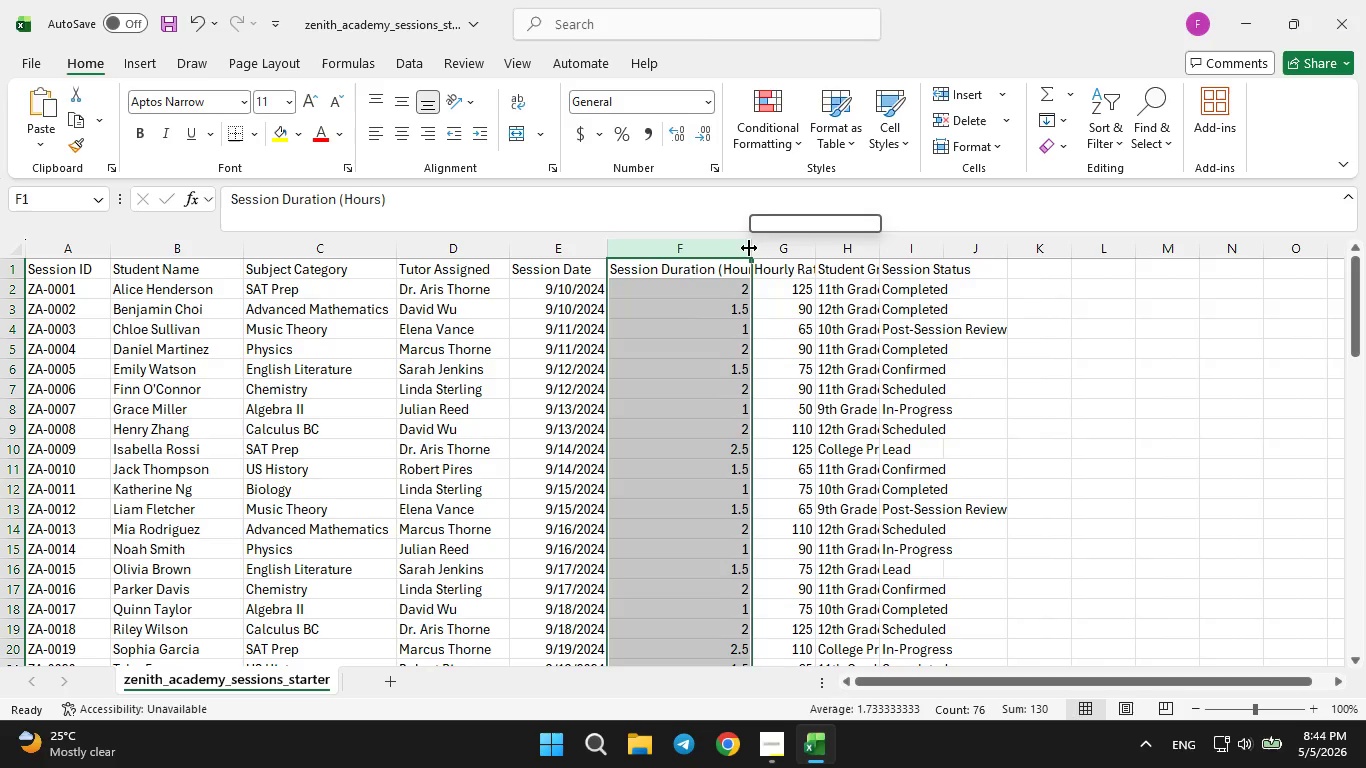 
left_click_drag(start_coordinate=[749, 248], to_coordinate=[759, 248])
 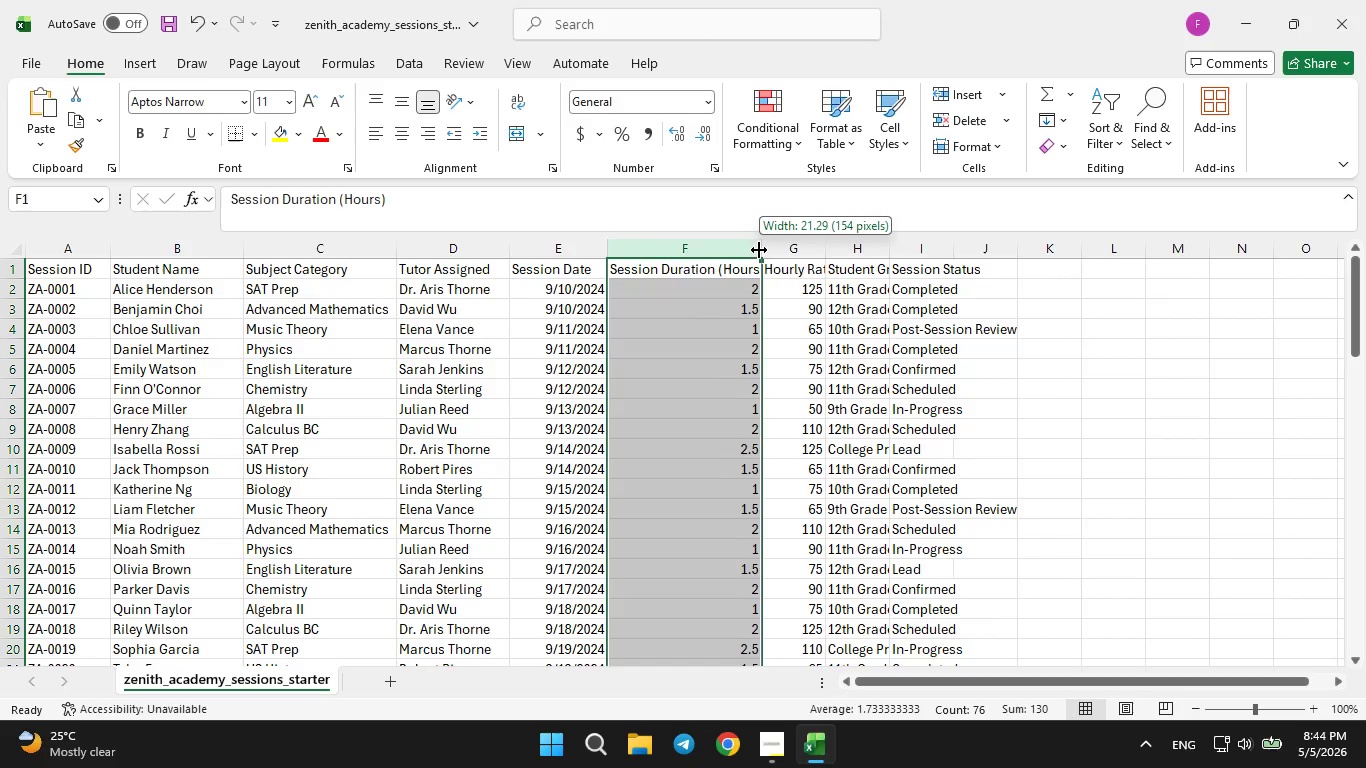 
left_click_drag(start_coordinate=[759, 250], to_coordinate=[769, 250])
 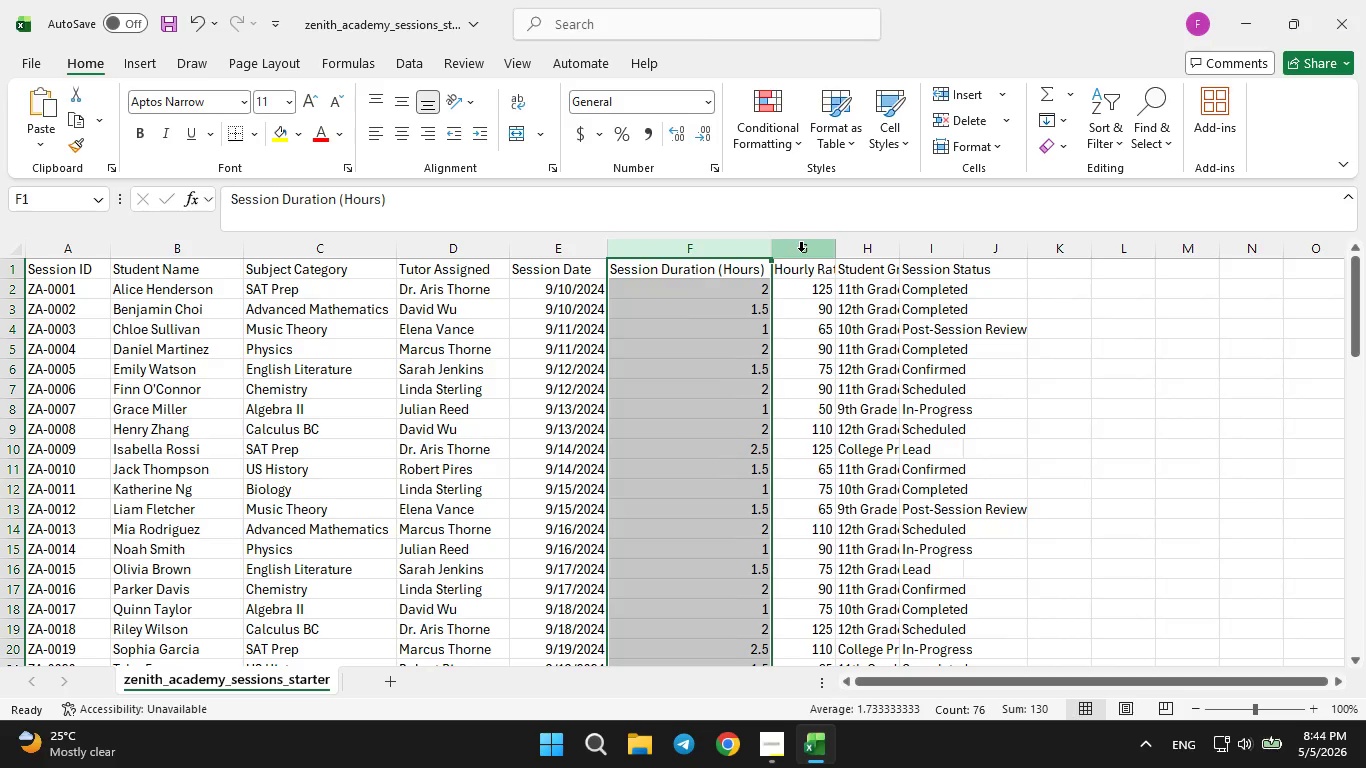 
left_click([801, 249])
 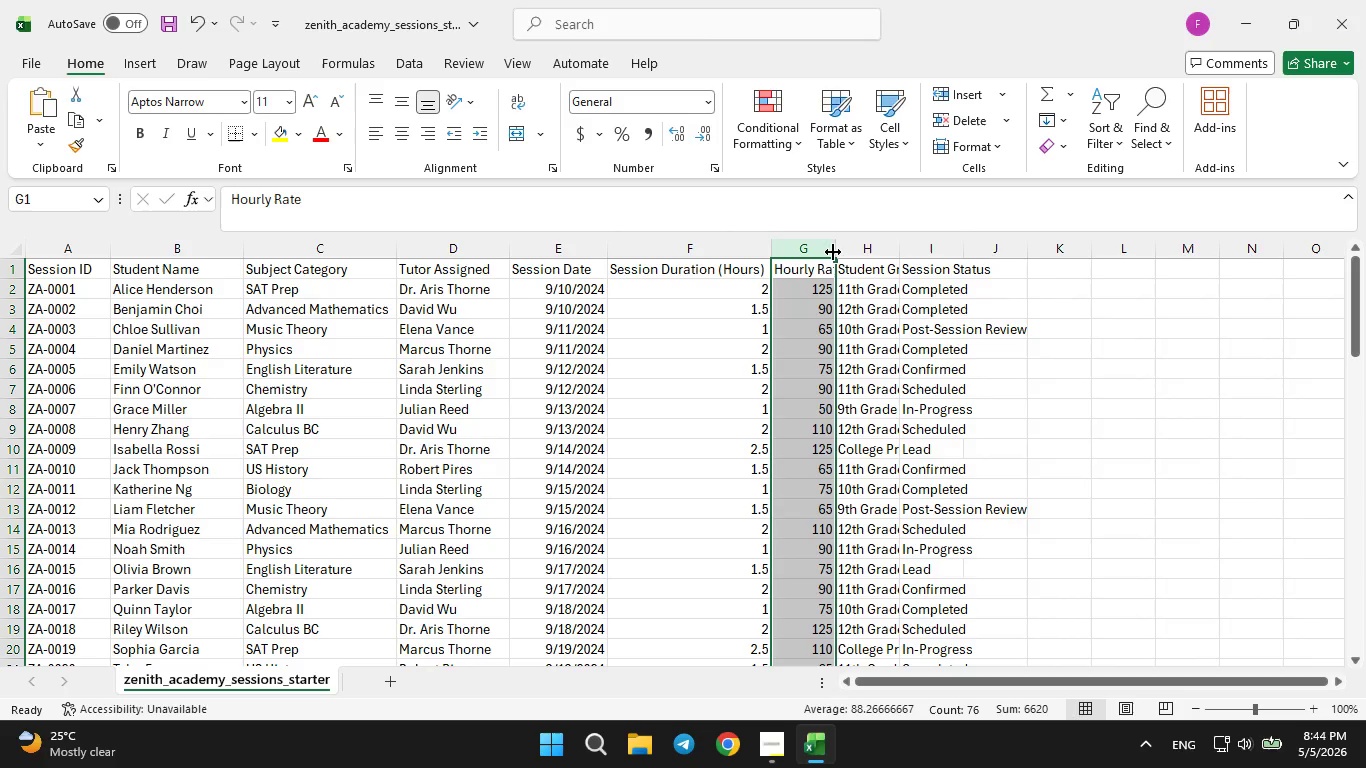 
left_click_drag(start_coordinate=[835, 252], to_coordinate=[860, 246])
 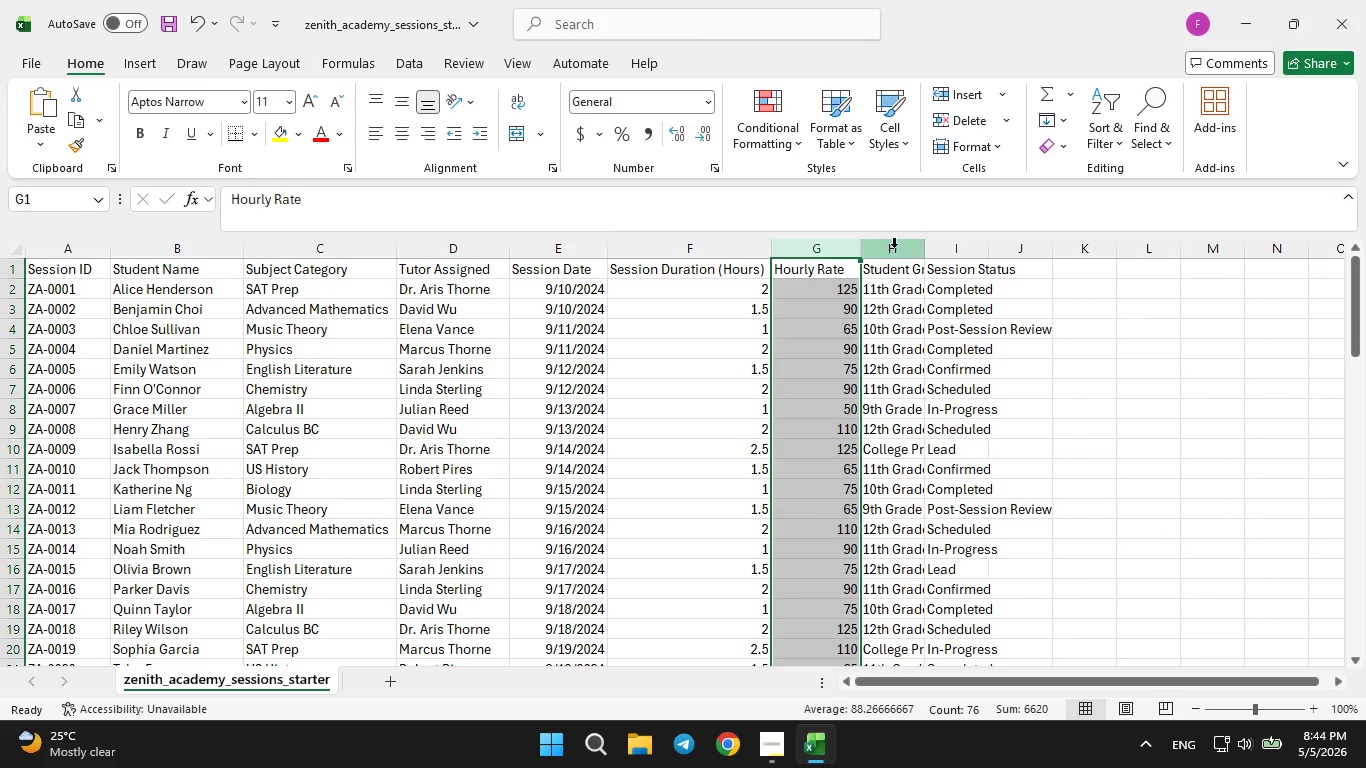 
left_click([894, 247])
 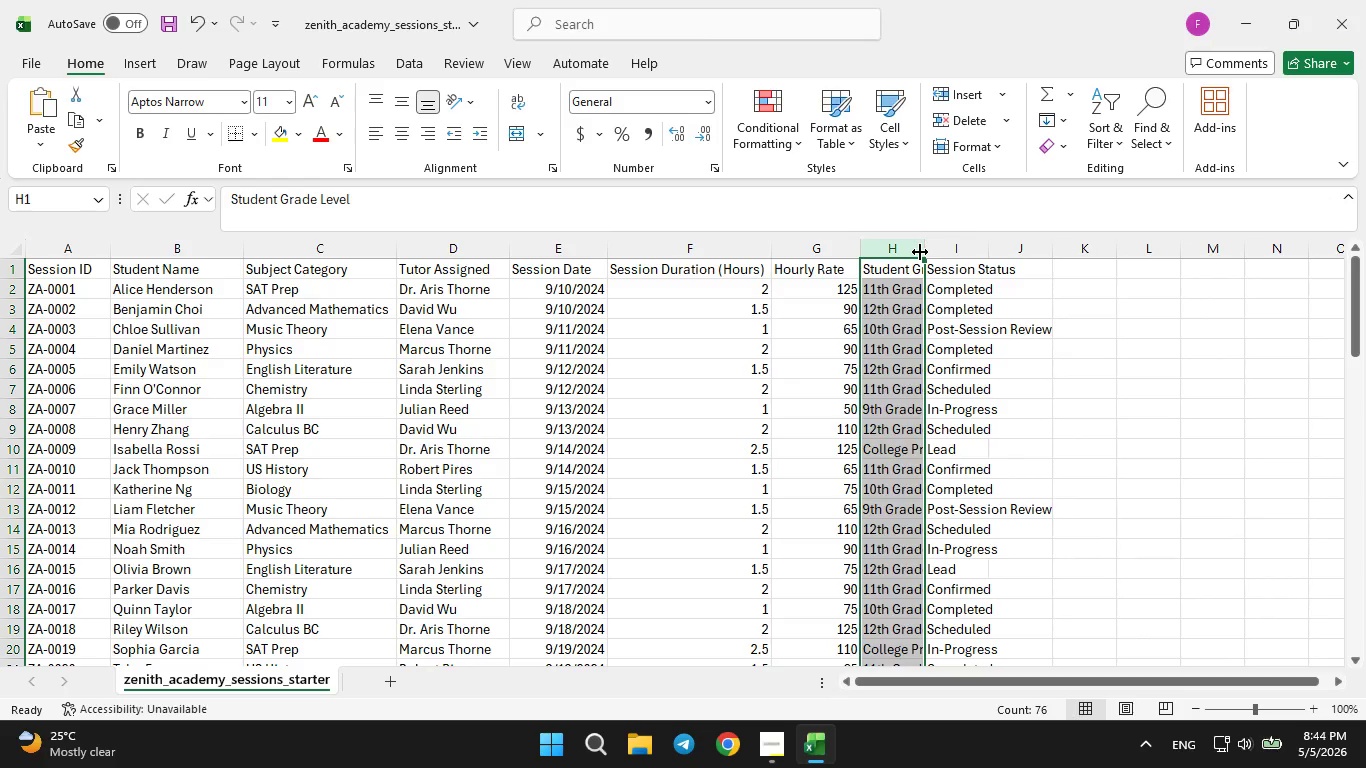 
left_click_drag(start_coordinate=[924, 252], to_coordinate=[946, 252])
 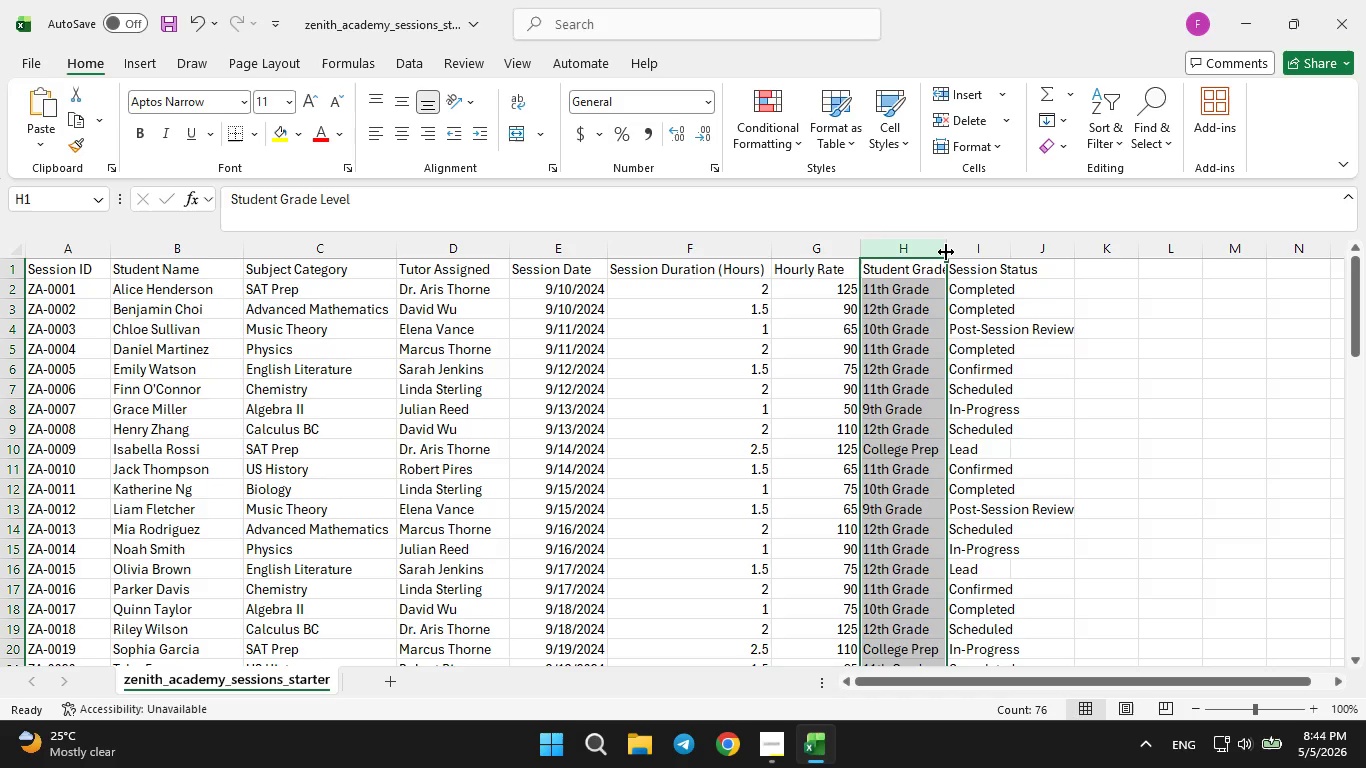 
left_click_drag(start_coordinate=[946, 252], to_coordinate=[965, 247])
 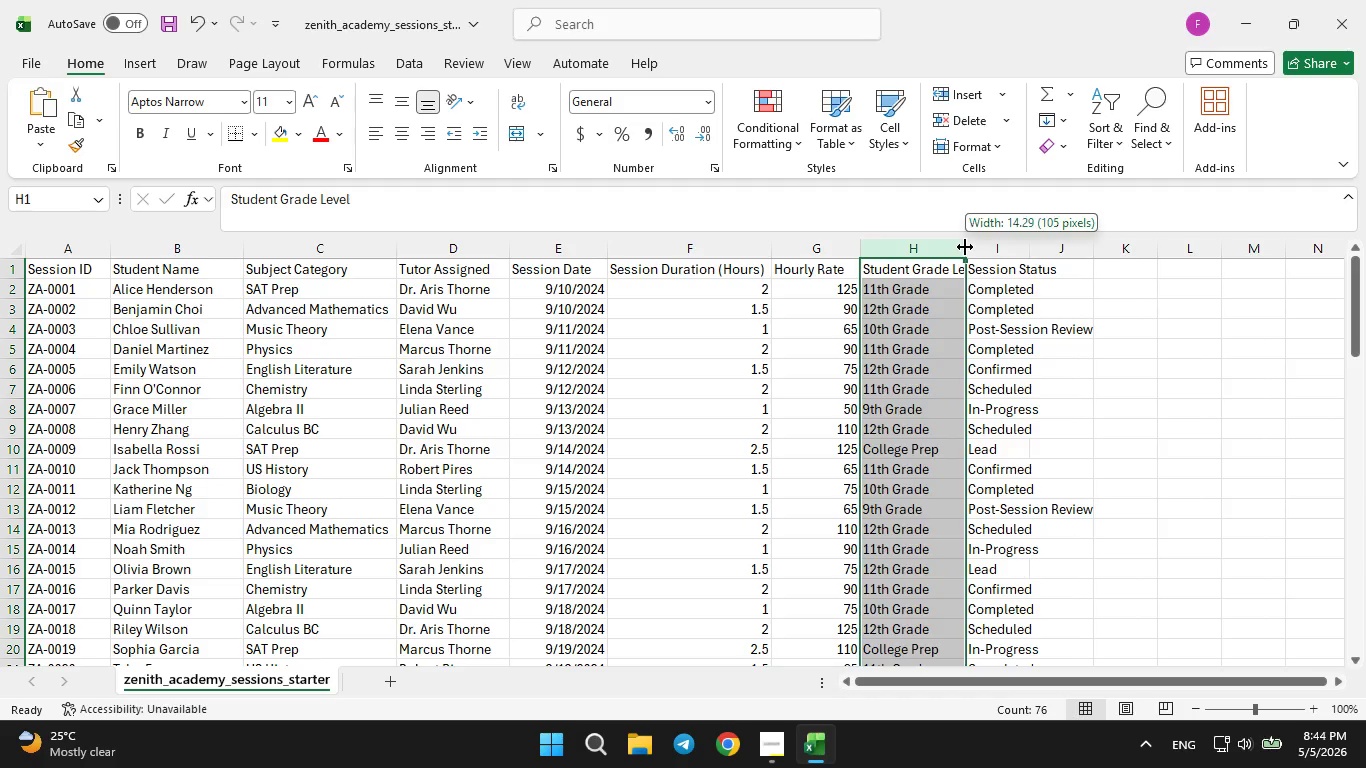 
left_click_drag(start_coordinate=[965, 247], to_coordinate=[983, 247])
 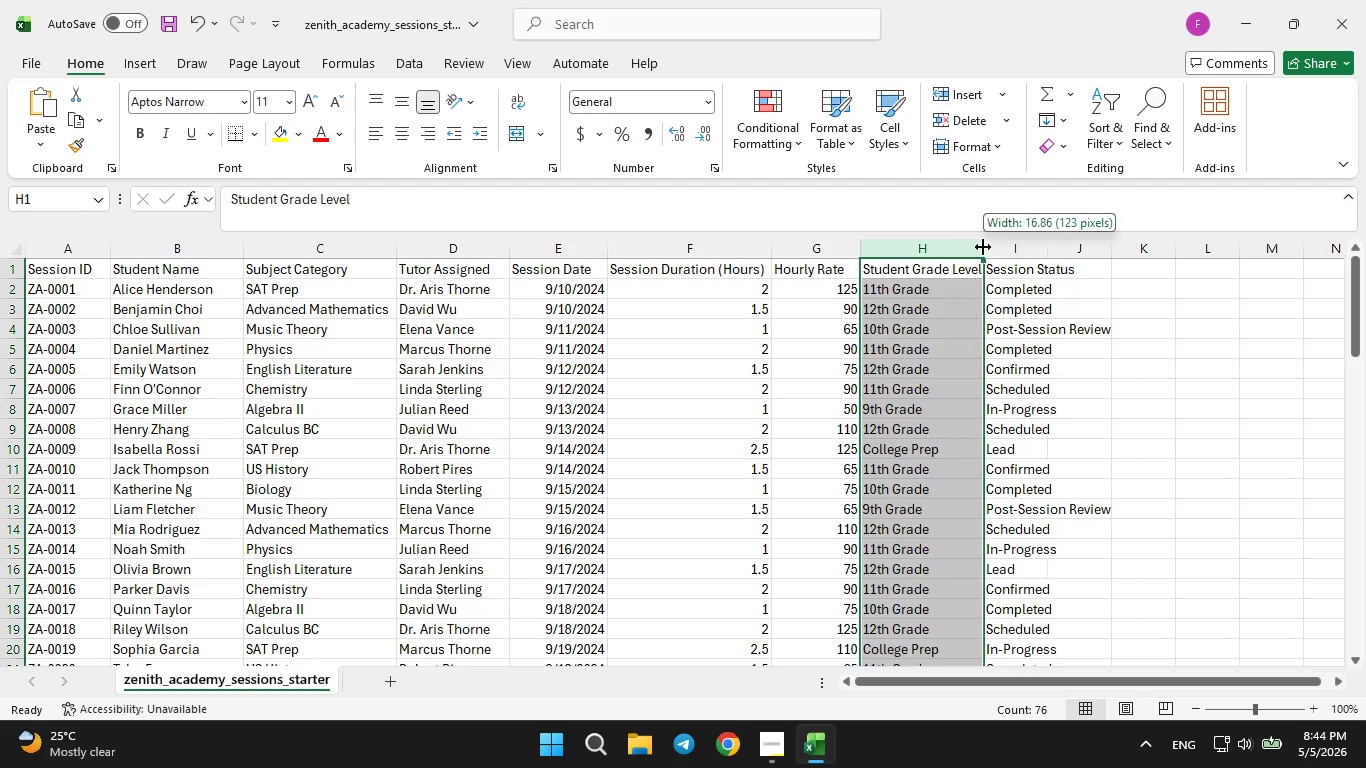 
left_click_drag(start_coordinate=[983, 247], to_coordinate=[997, 243])
 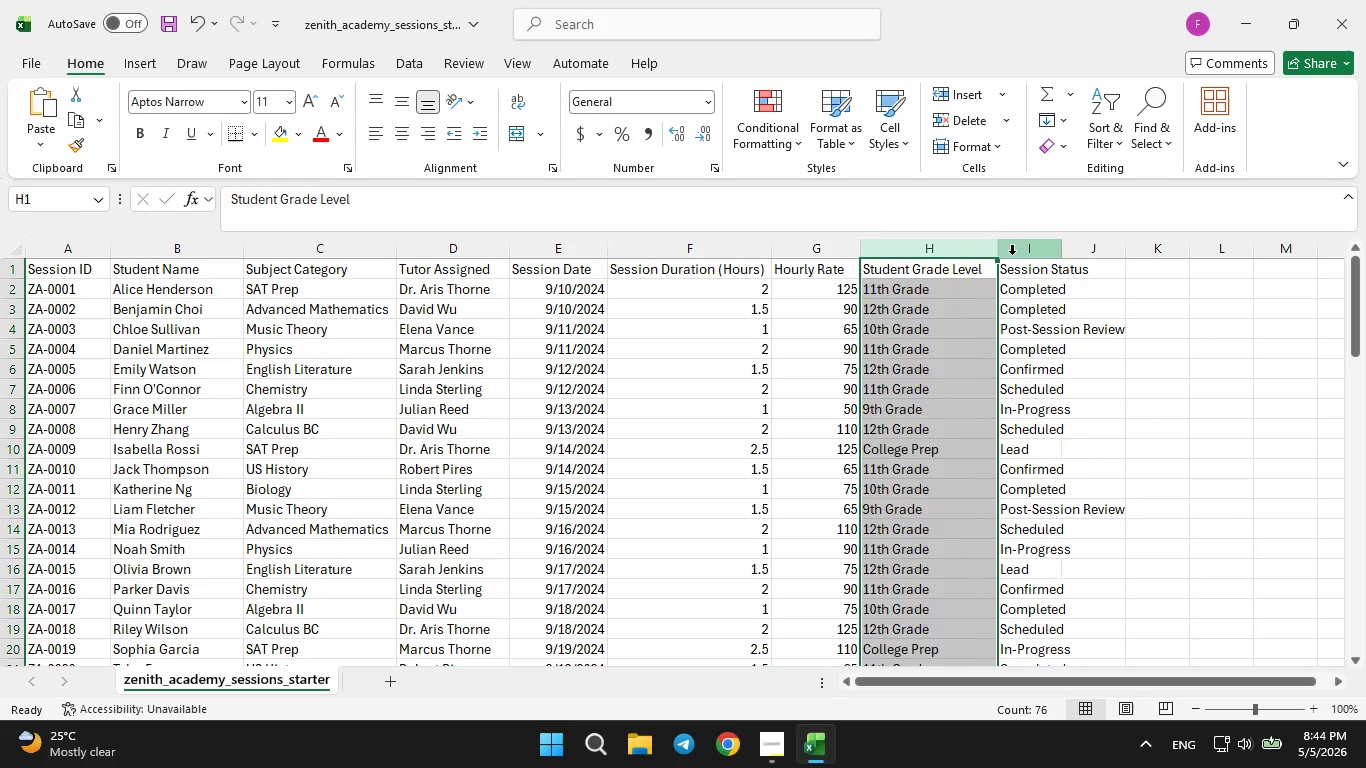 
left_click([1012, 254])
 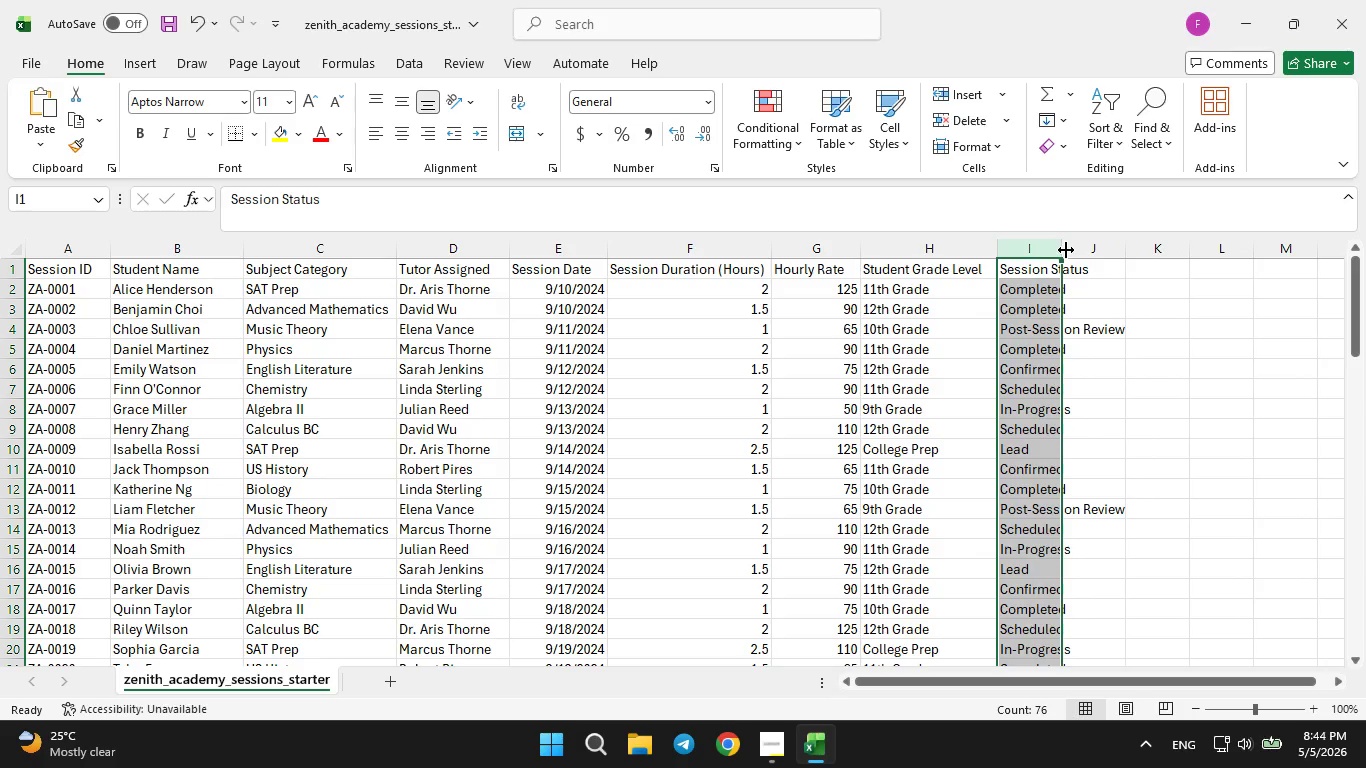 
left_click_drag(start_coordinate=[1066, 250], to_coordinate=[1145, 250])
 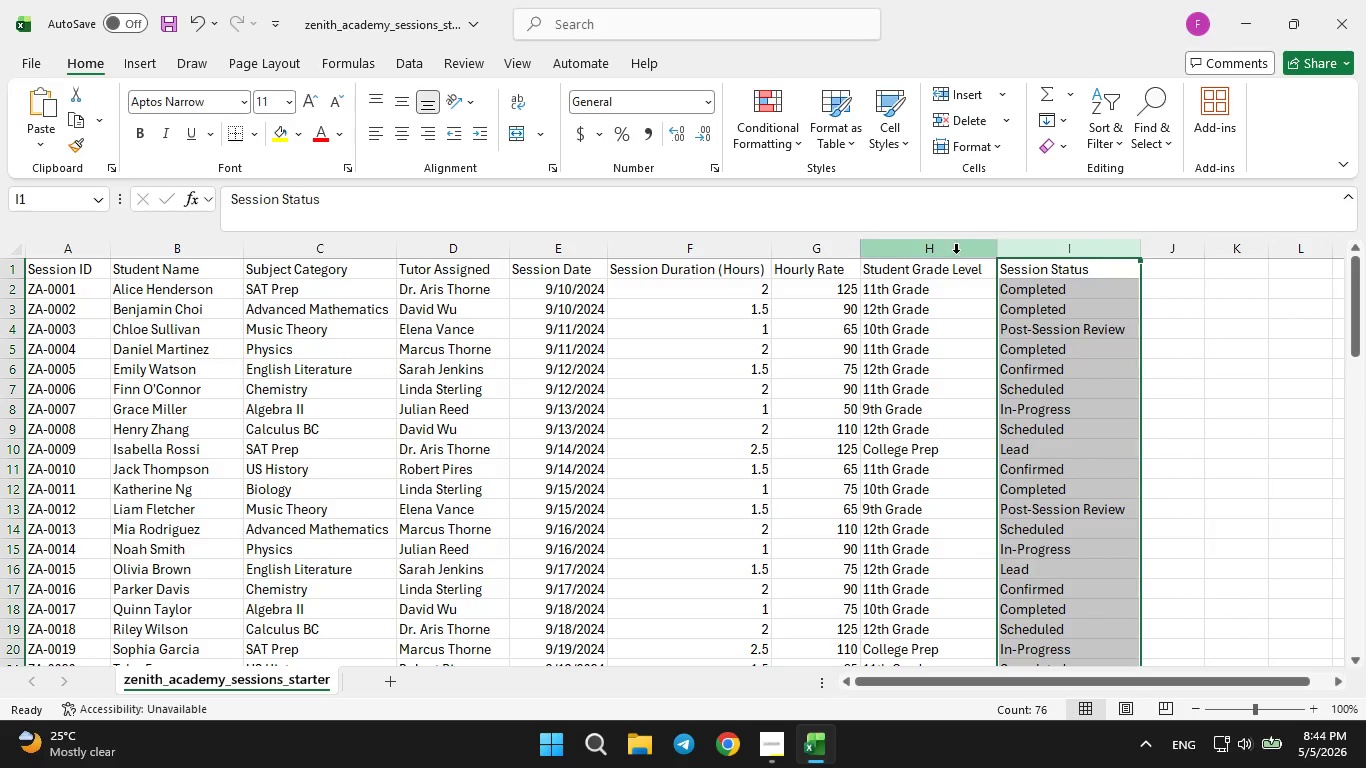 
left_click([956, 253])
 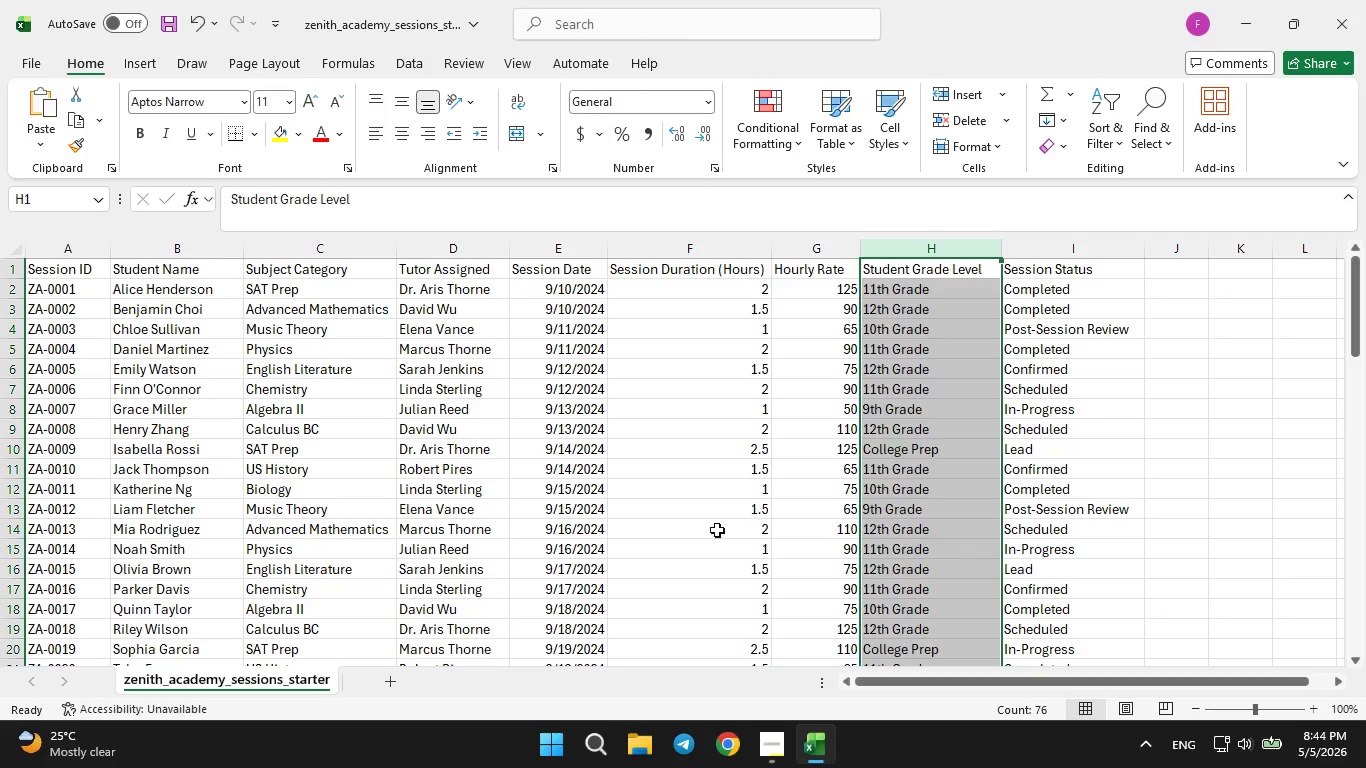 
scroll: coordinate [693, 544], scroll_direction: down, amount: 18.0
 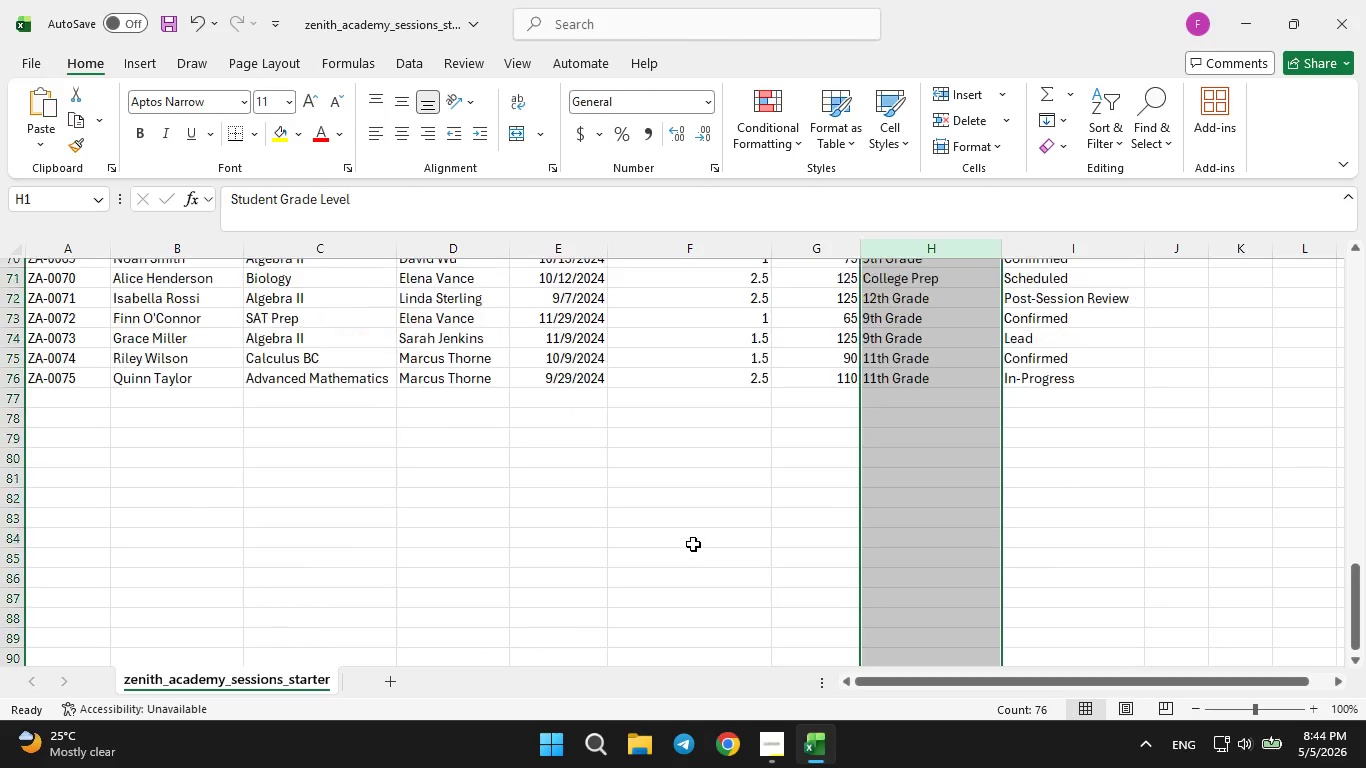 
scroll: coordinate [693, 544], scroll_direction: up, amount: 3.0
 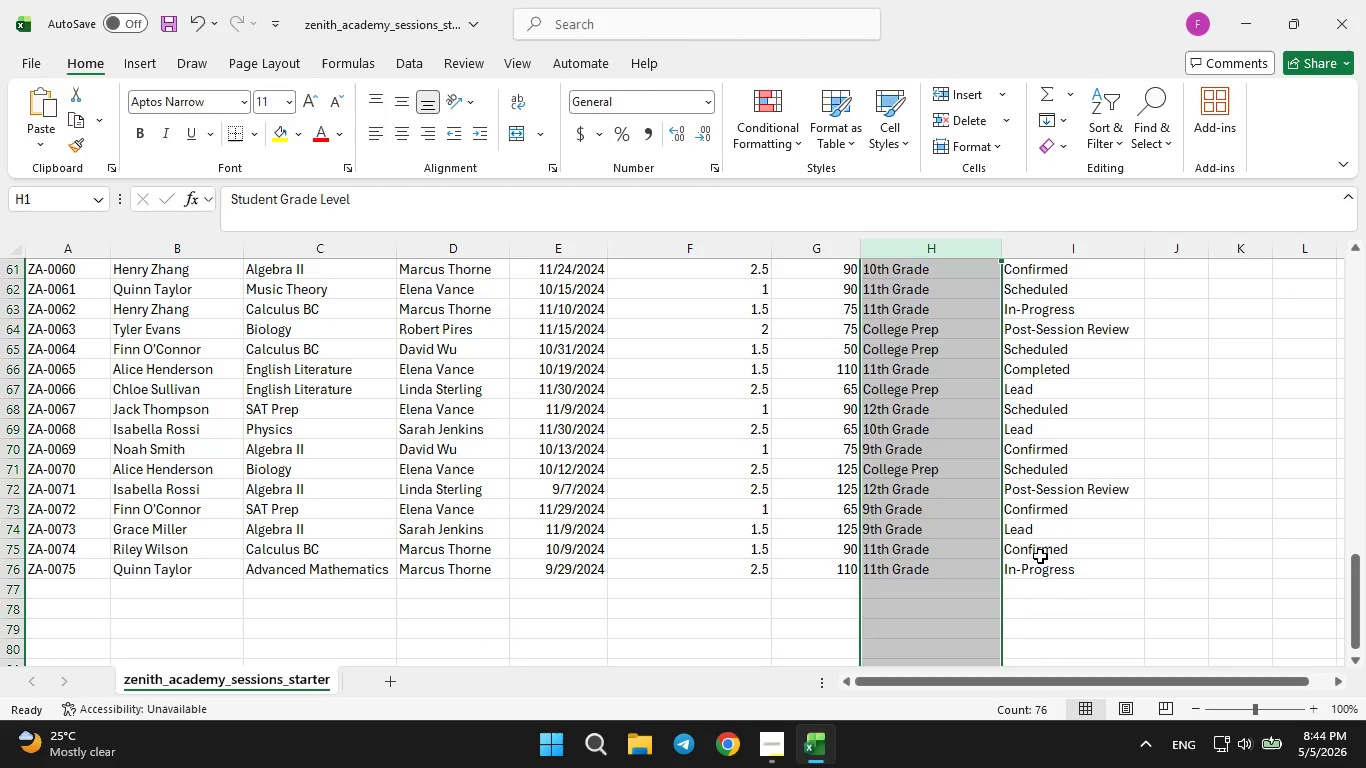 
left_click([1040, 554])
 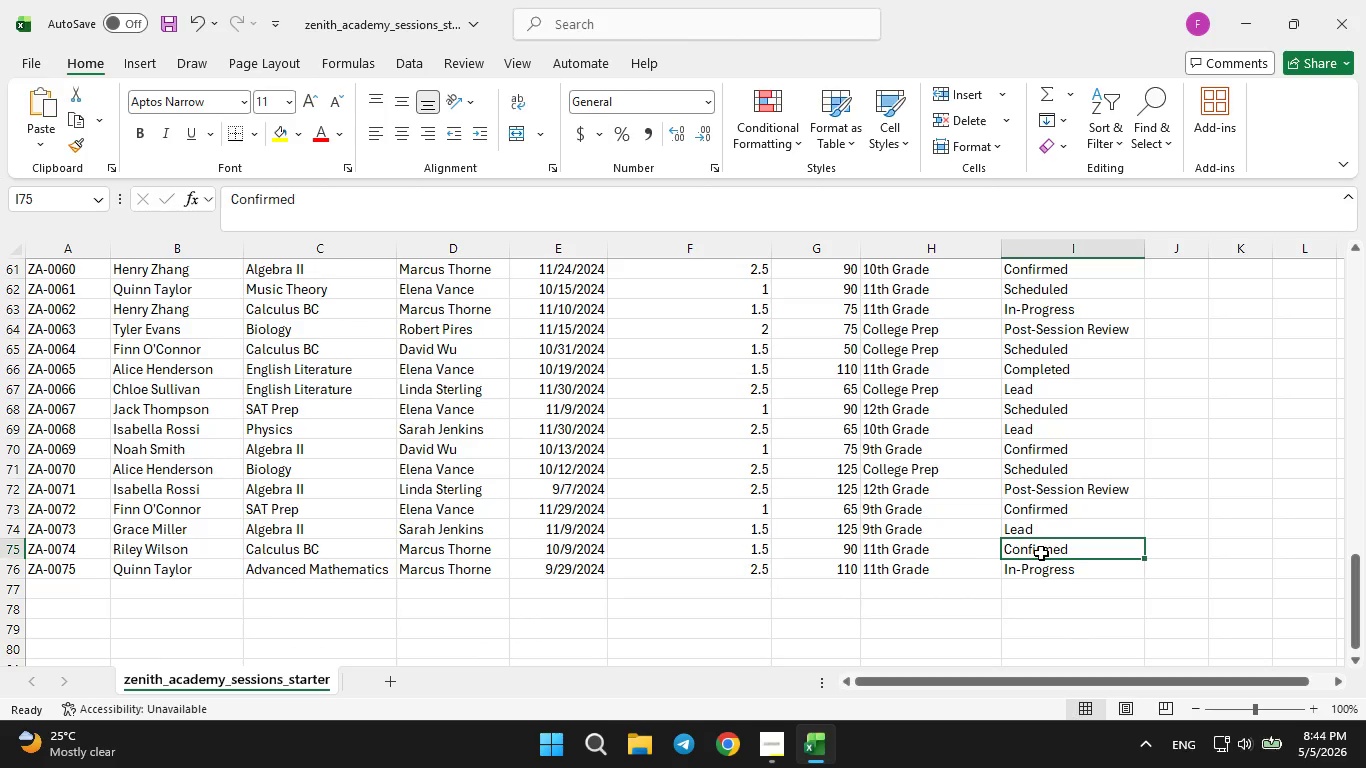 
scroll: coordinate [1044, 540], scroll_direction: up, amount: 16.0
 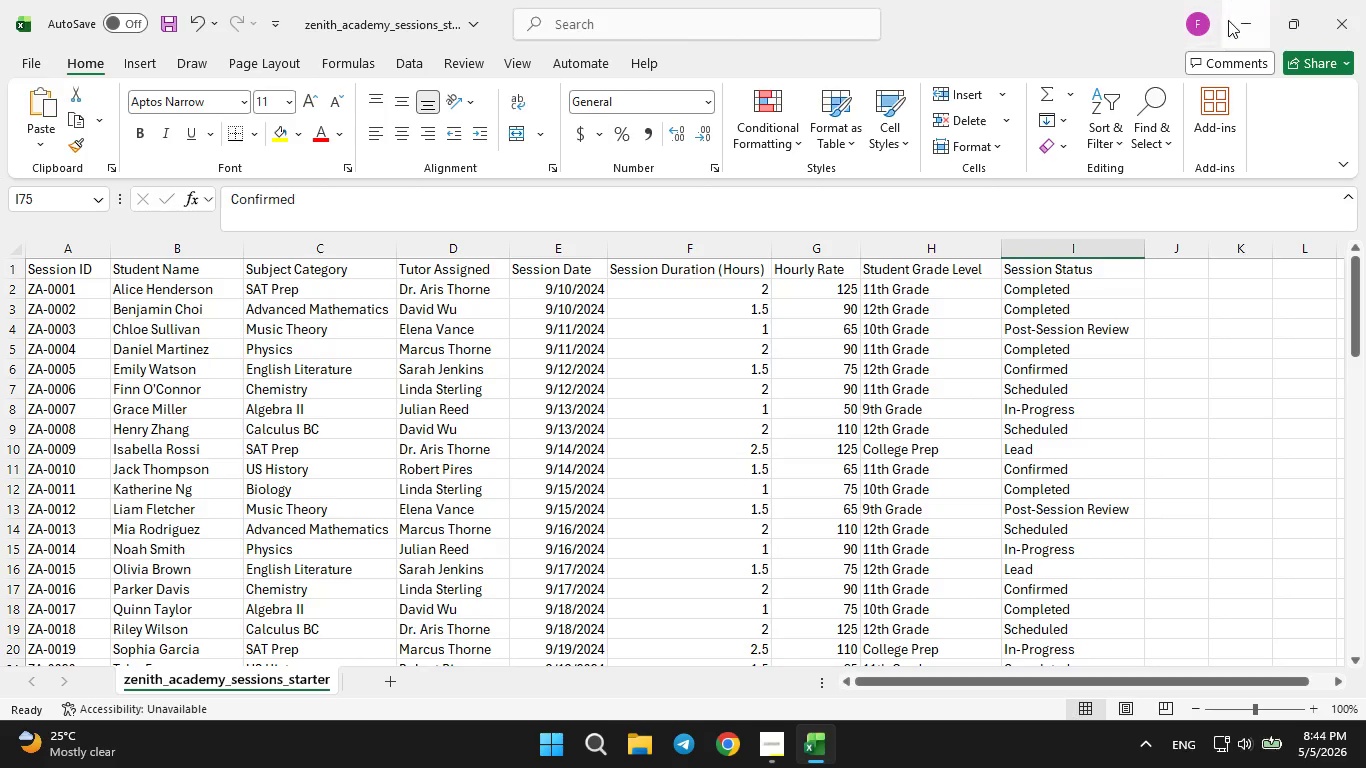 
left_click([1228, 20])
 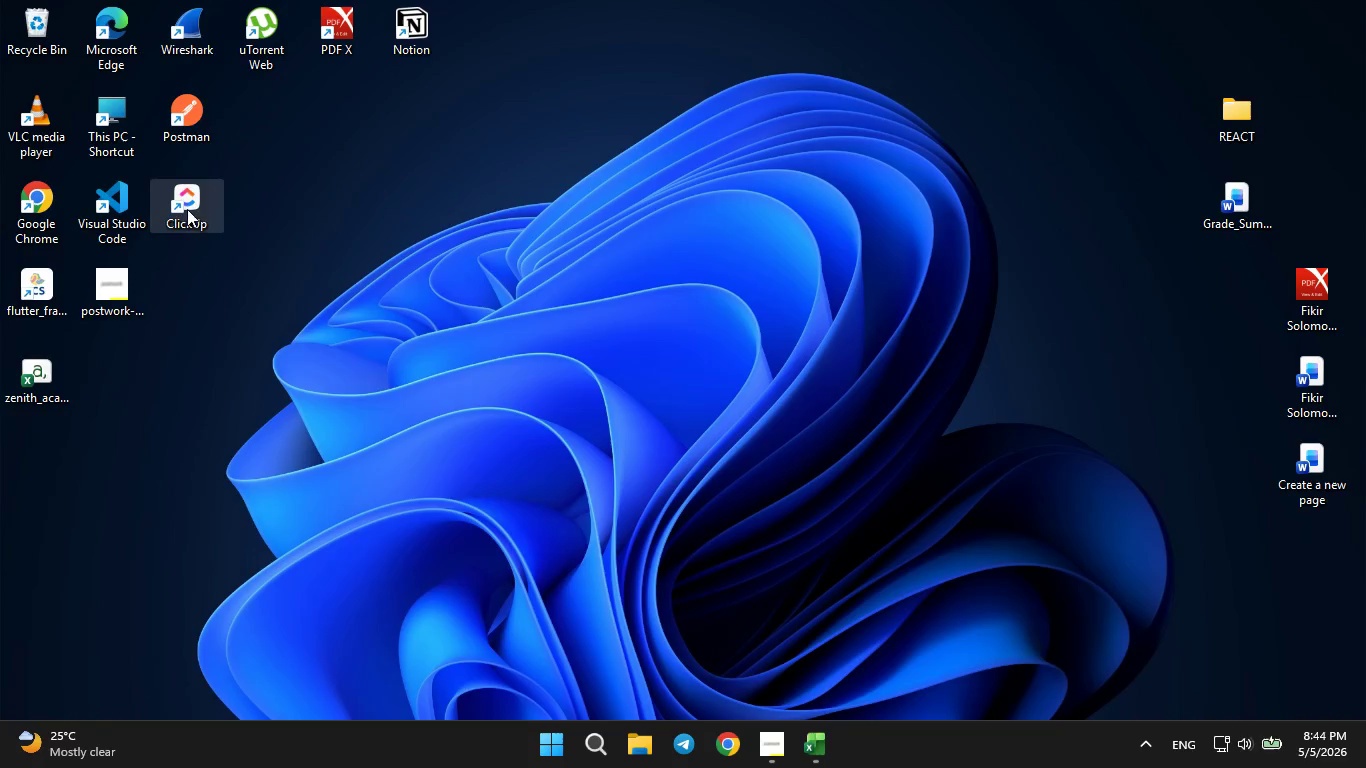 
double_click([190, 206])
 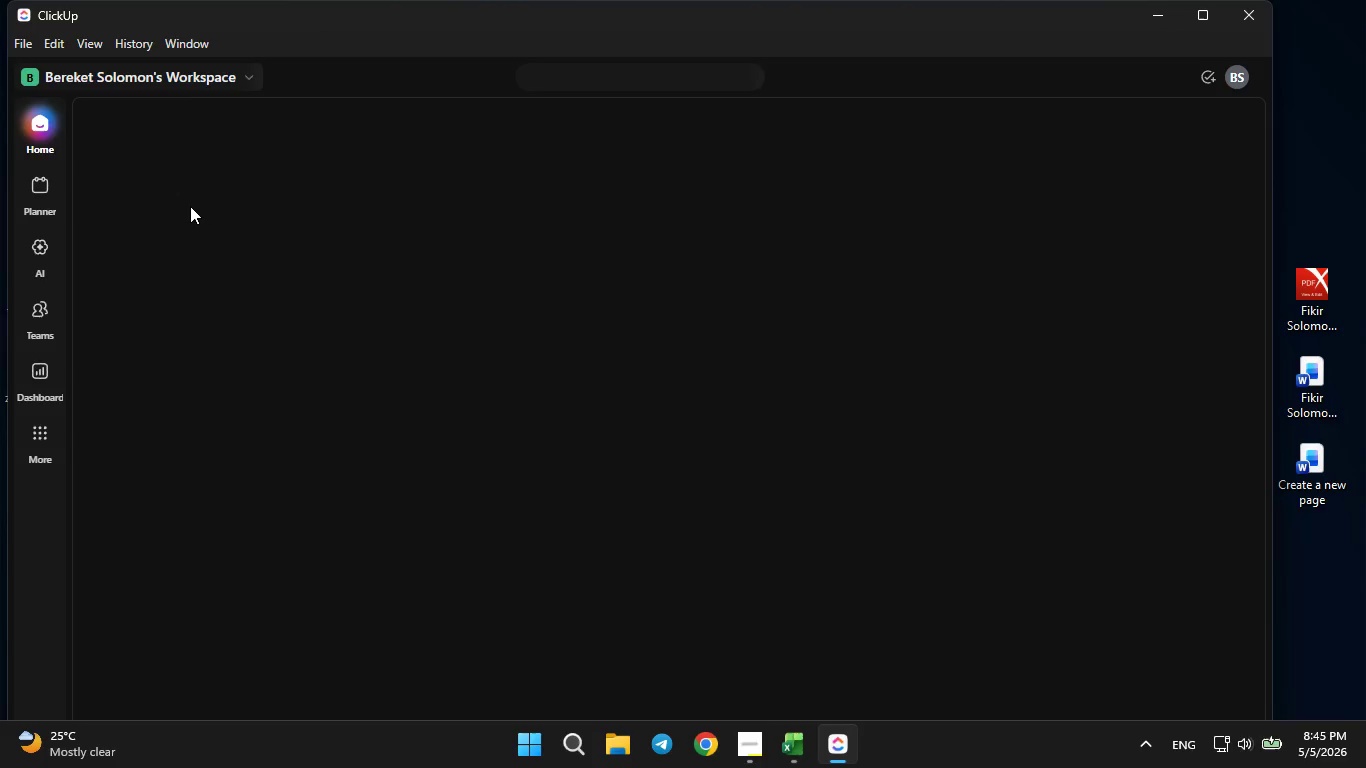 
wait(7.8)
 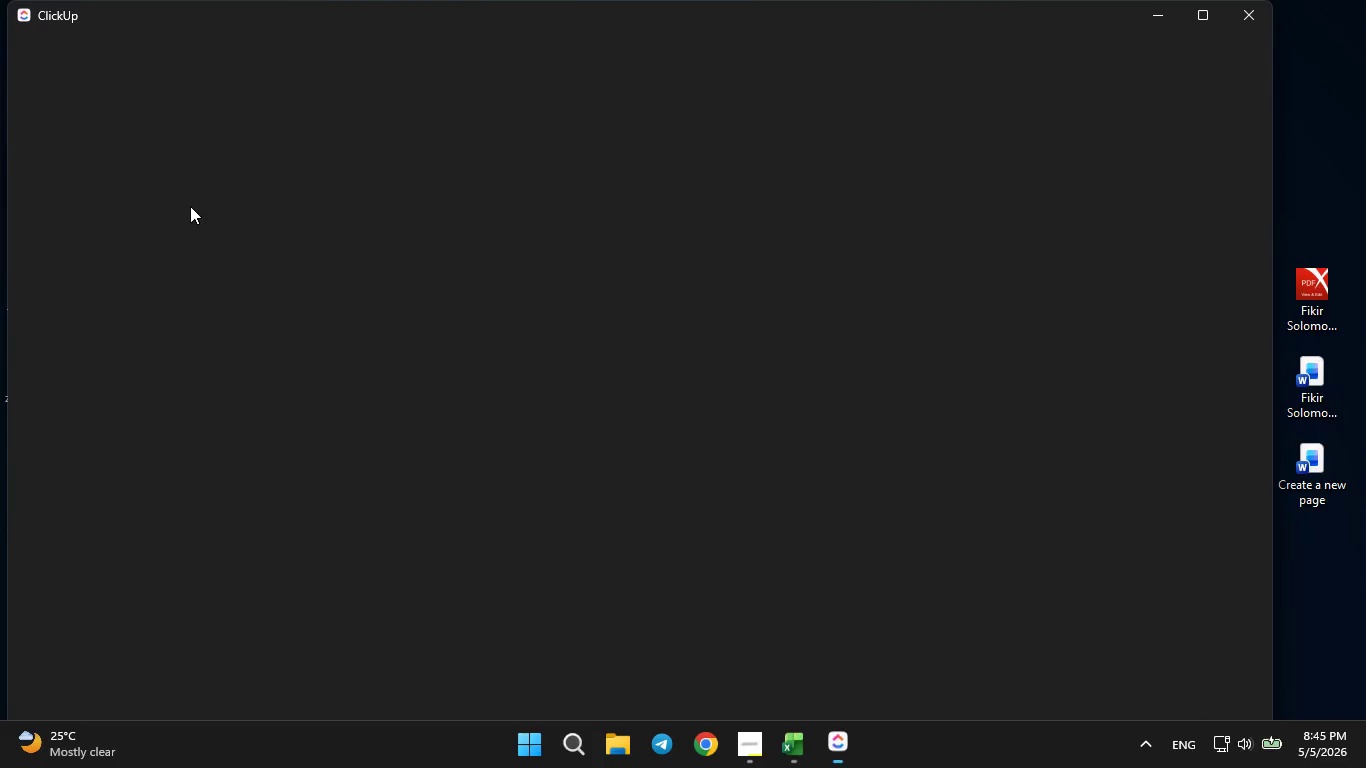 
left_click([1205, 8])
 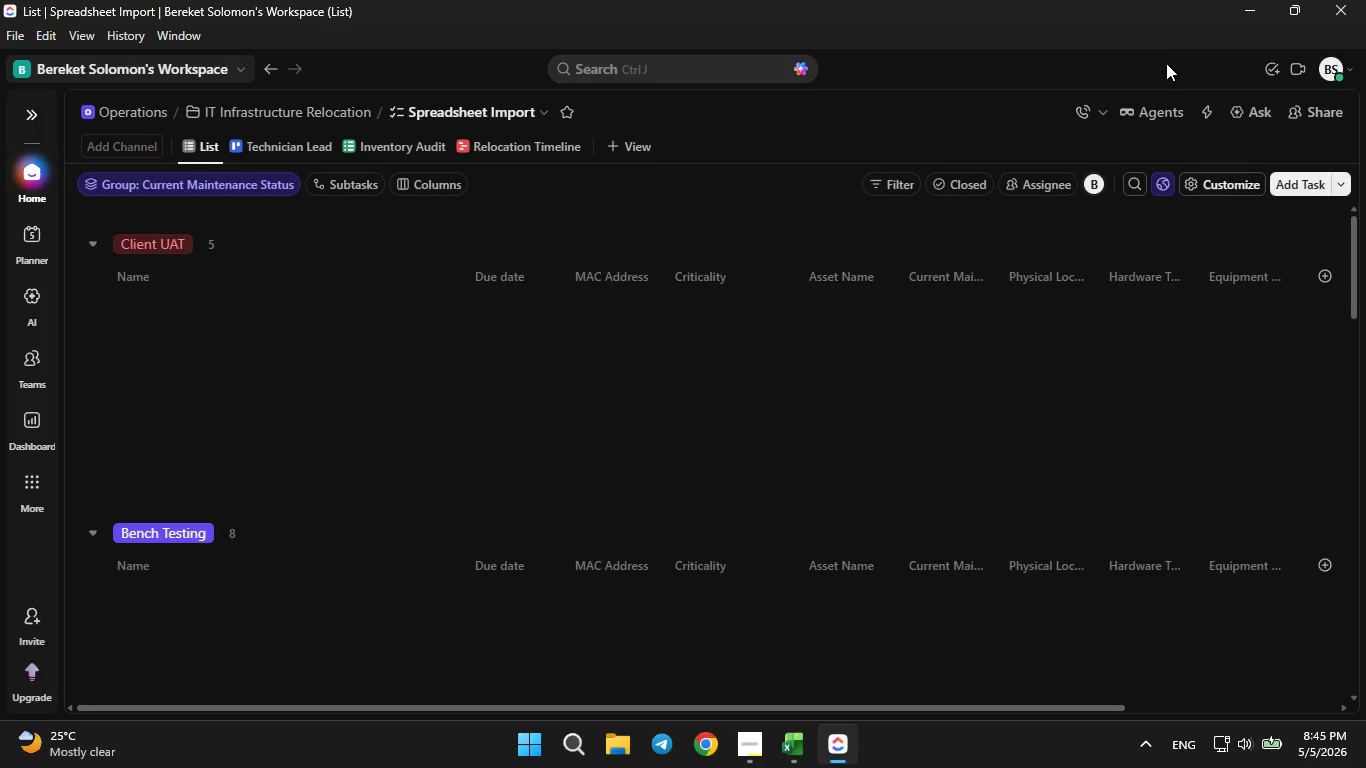 
wait(25.12)
 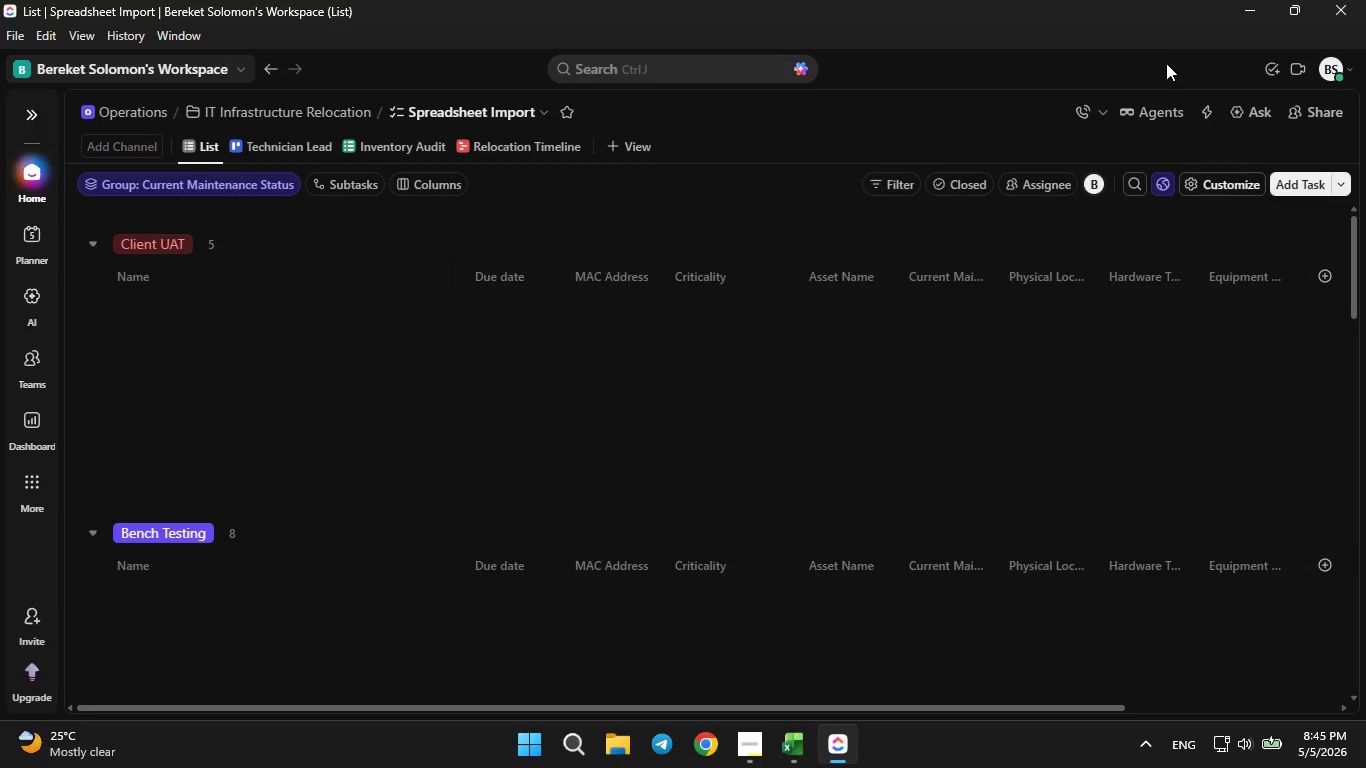 
scroll: coordinate [283, 471], scroll_direction: down, amount: 3.0
 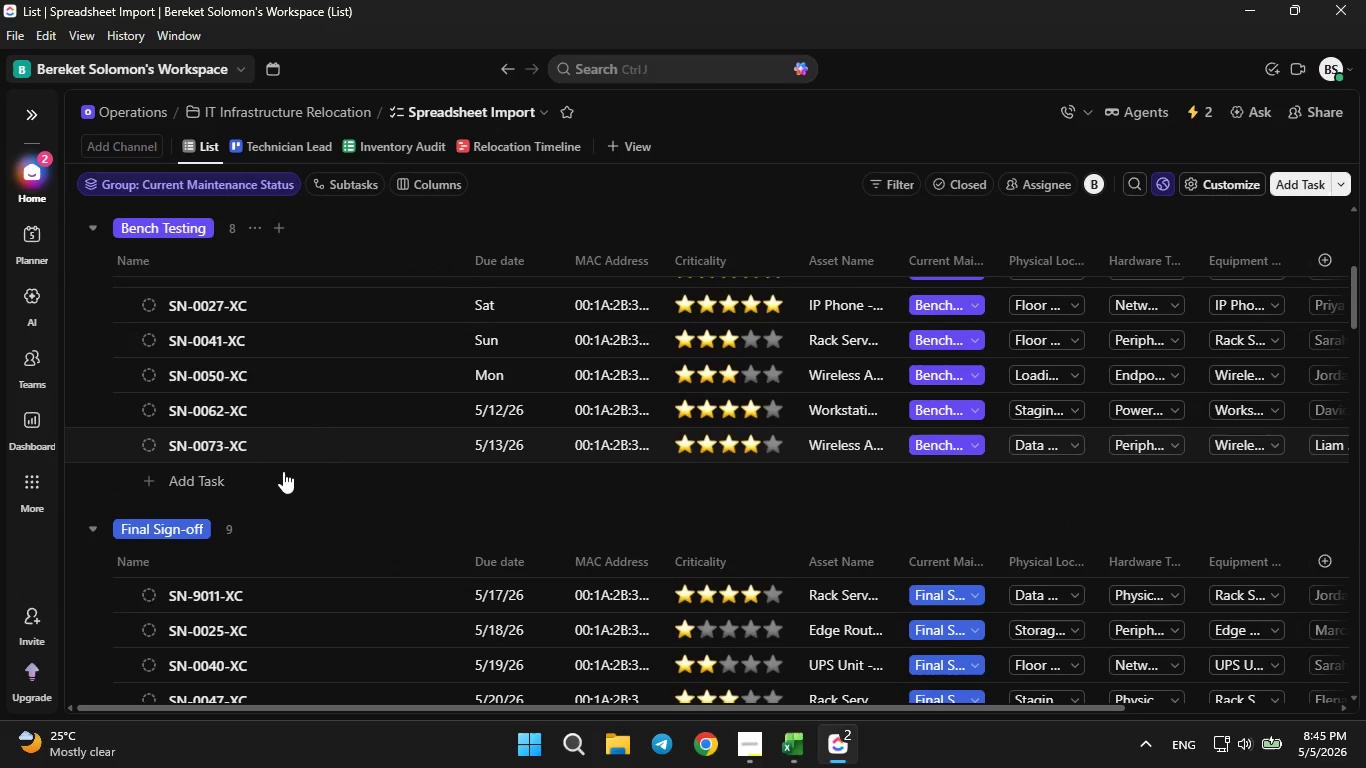 
scroll: coordinate [283, 474], scroll_direction: up, amount: 12.0
 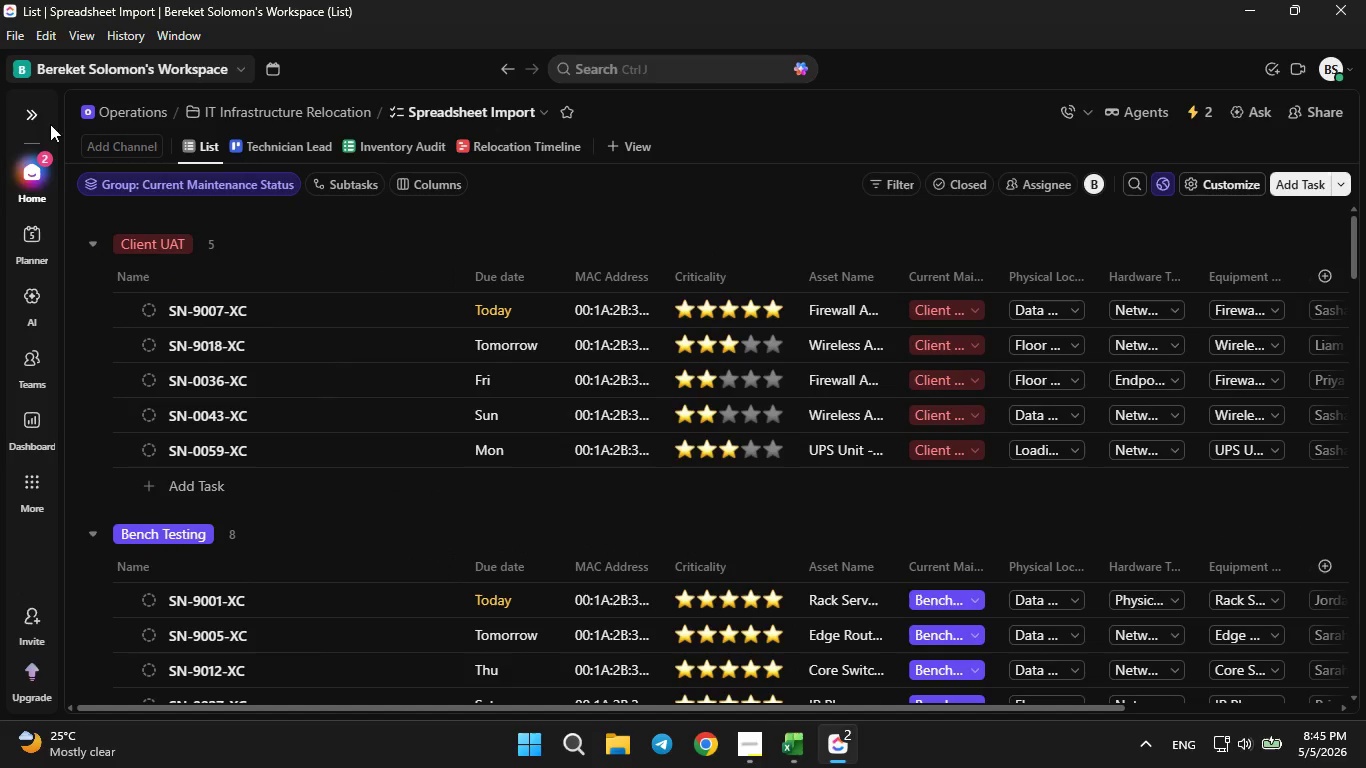 
left_click([37, 124])
 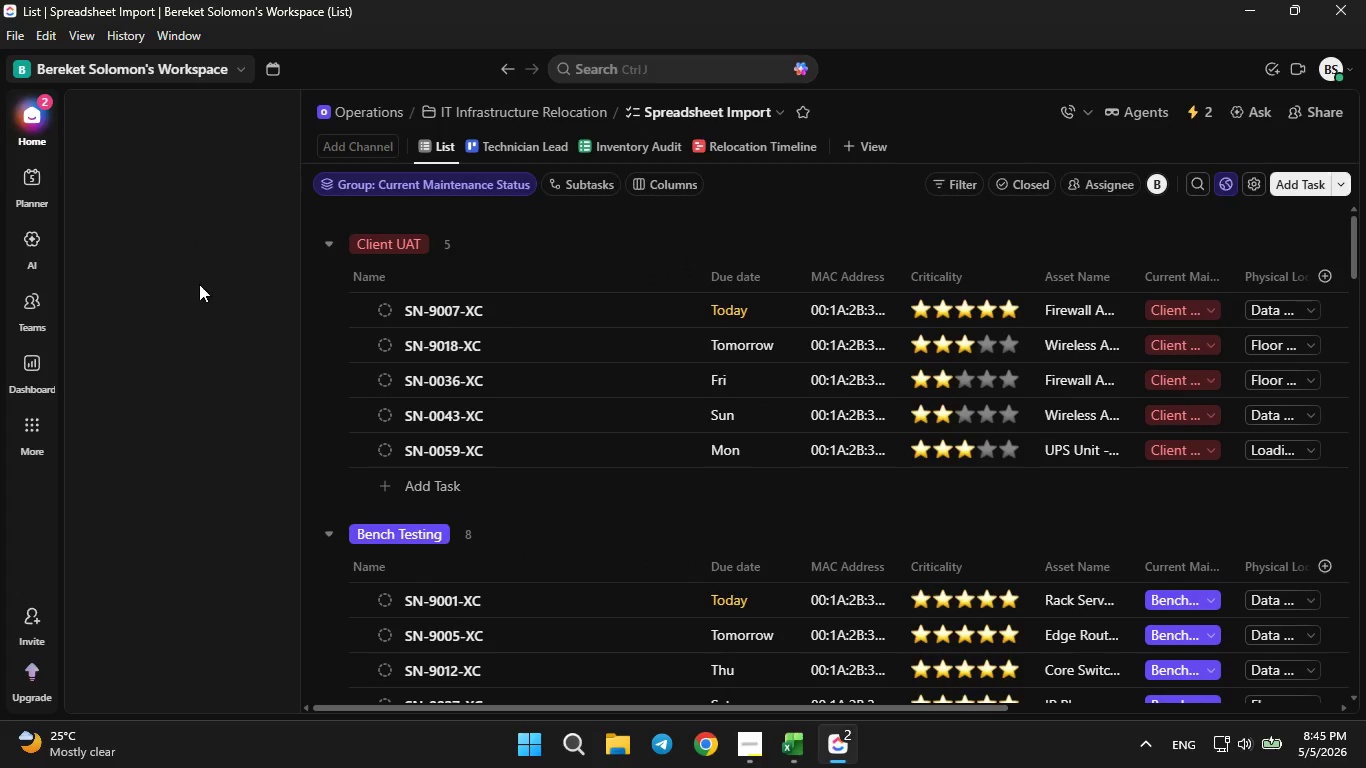 
mouse_move([289, 378])
 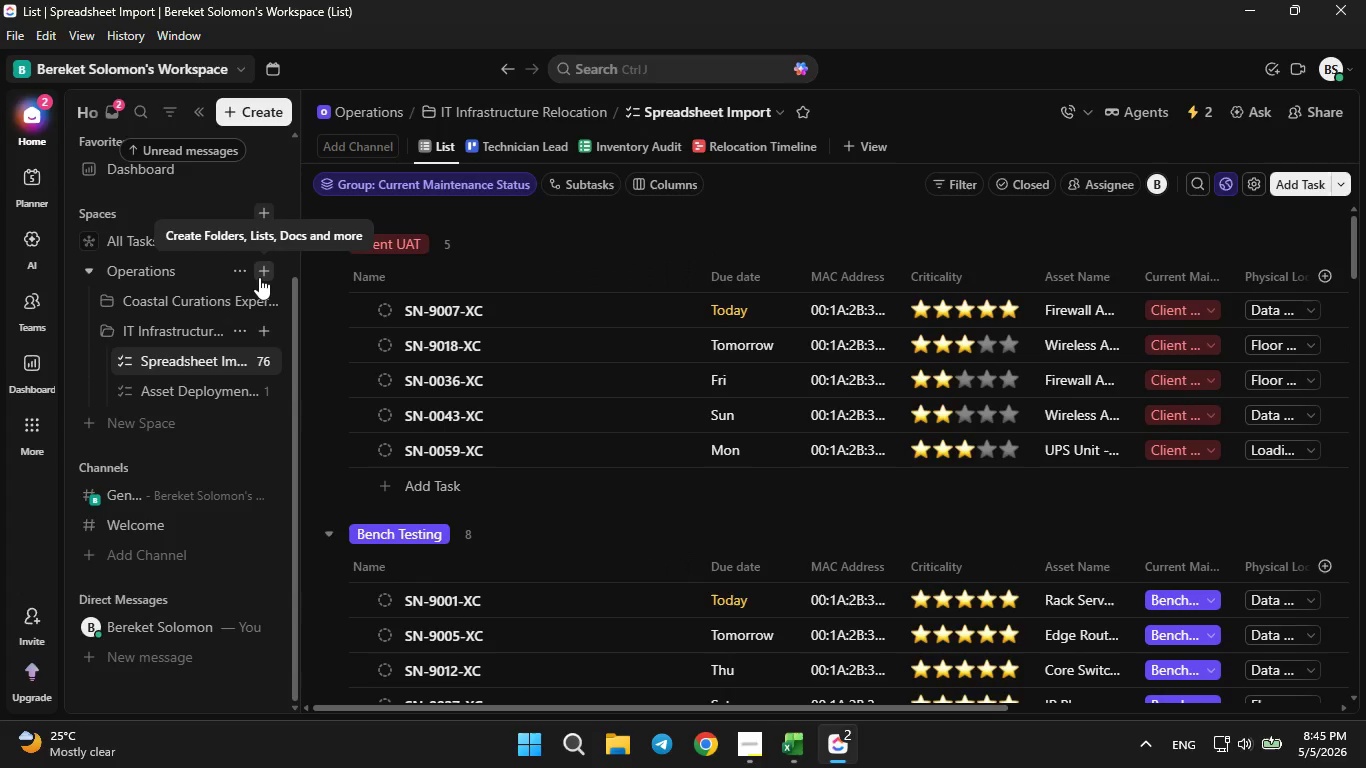 
left_click([259, 277])
 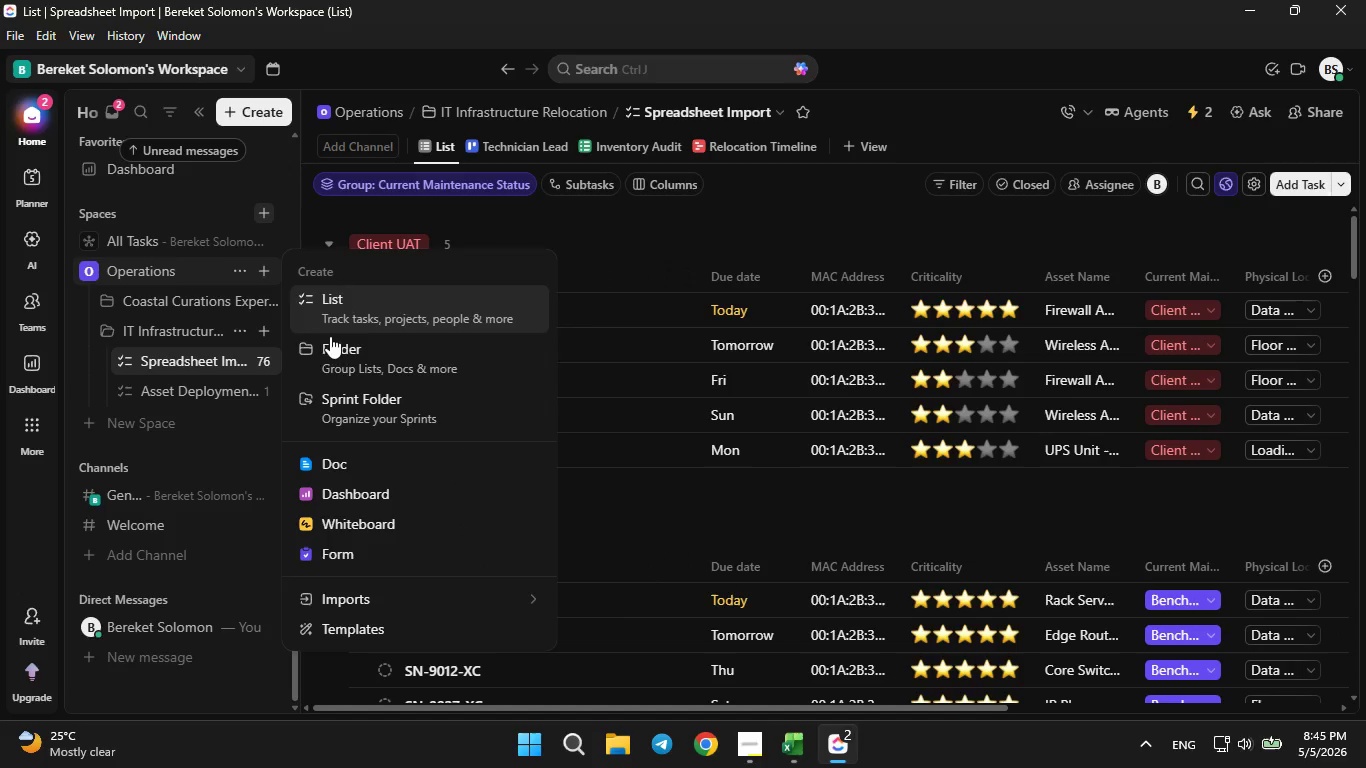 
left_click([337, 349])
 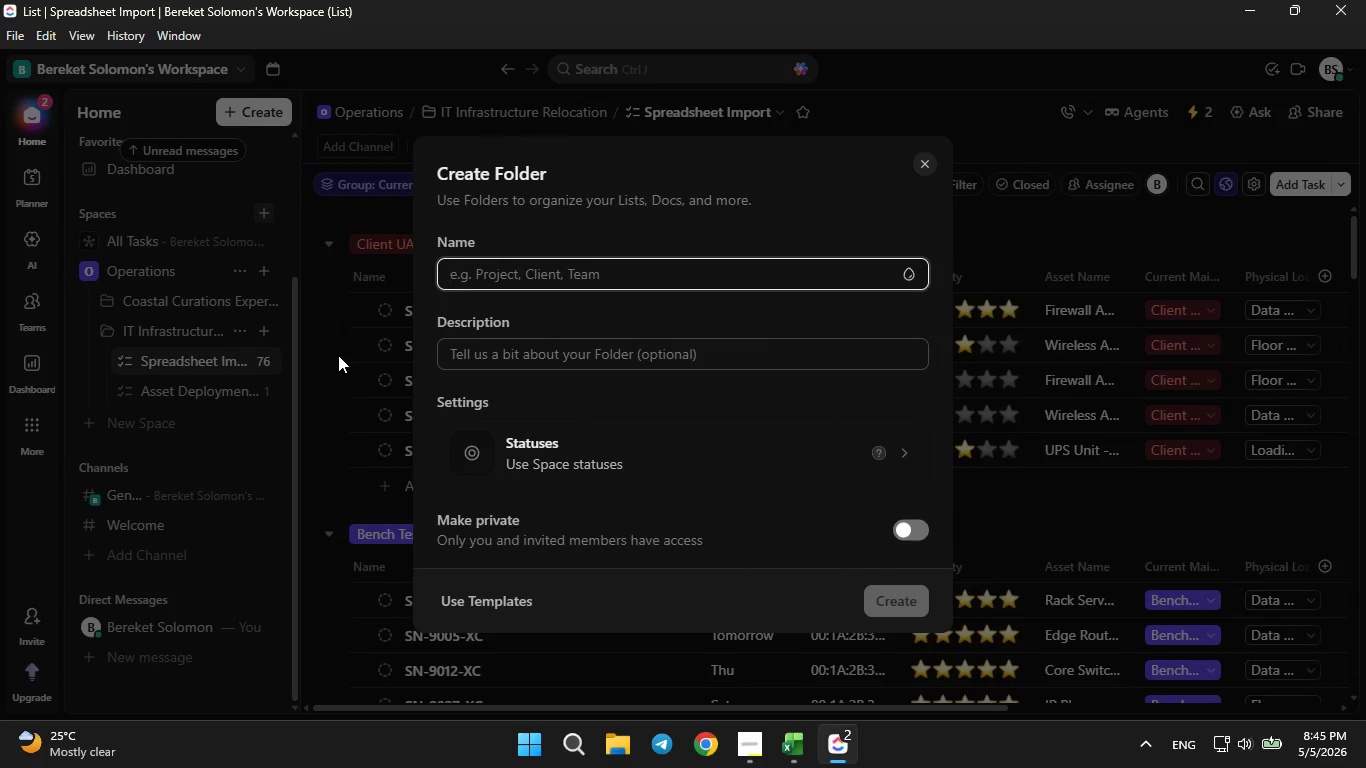 
type(Tutoring Session)
 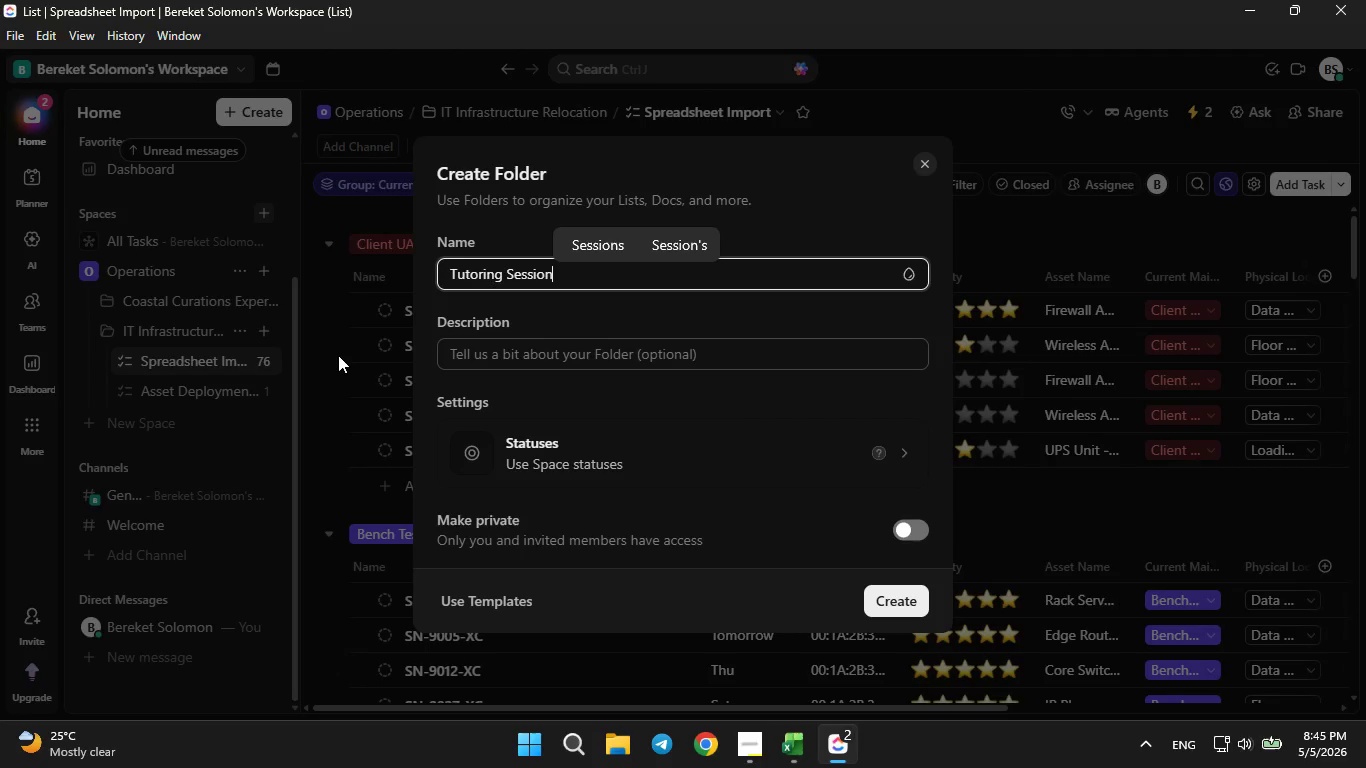 
key(S)
 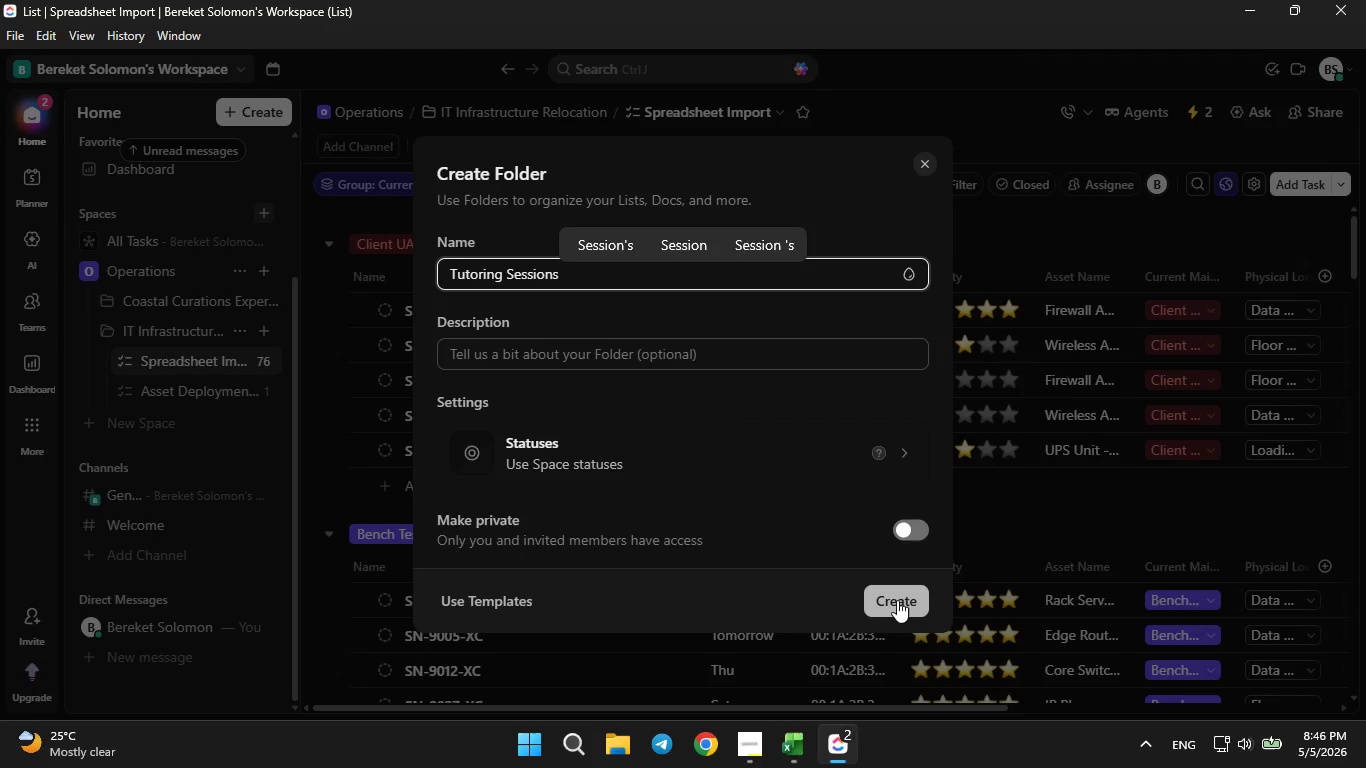 
wait(7.98)
 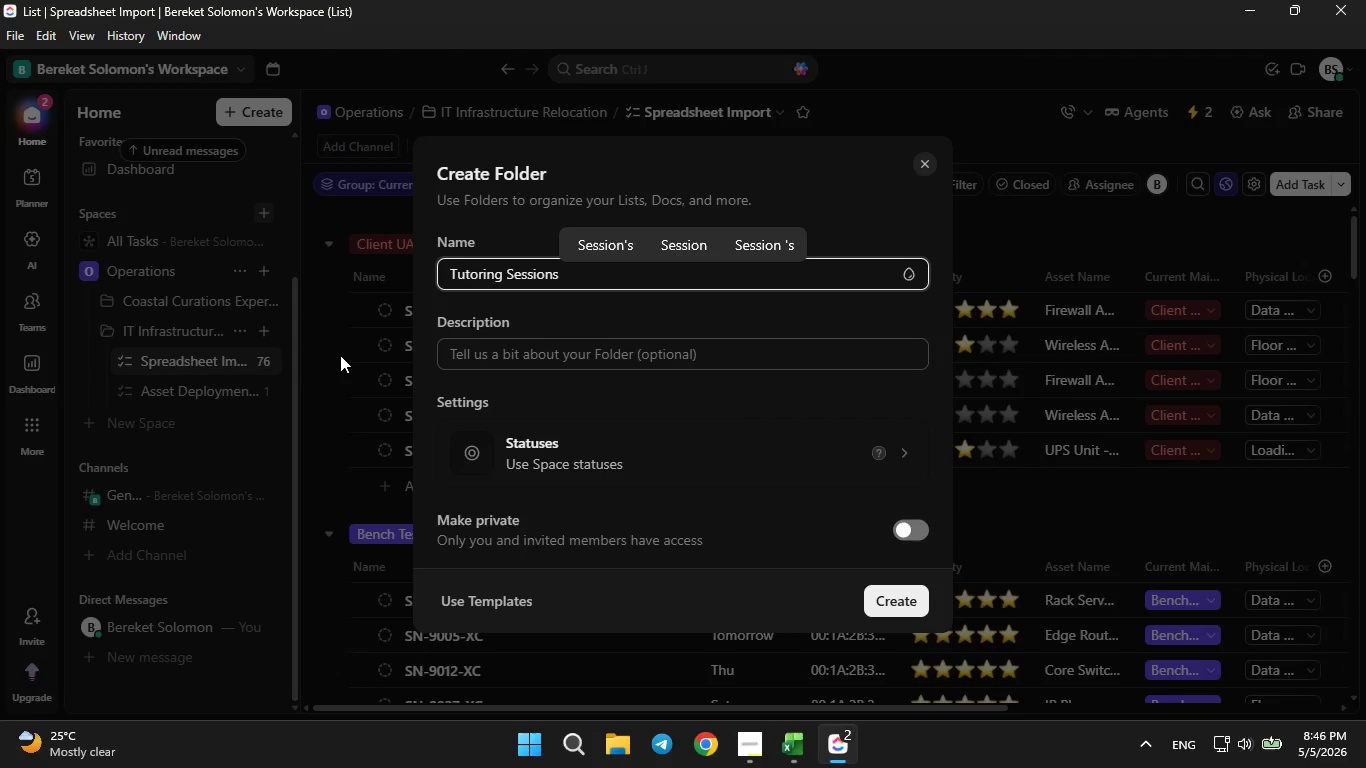 
left_click([897, 598])
 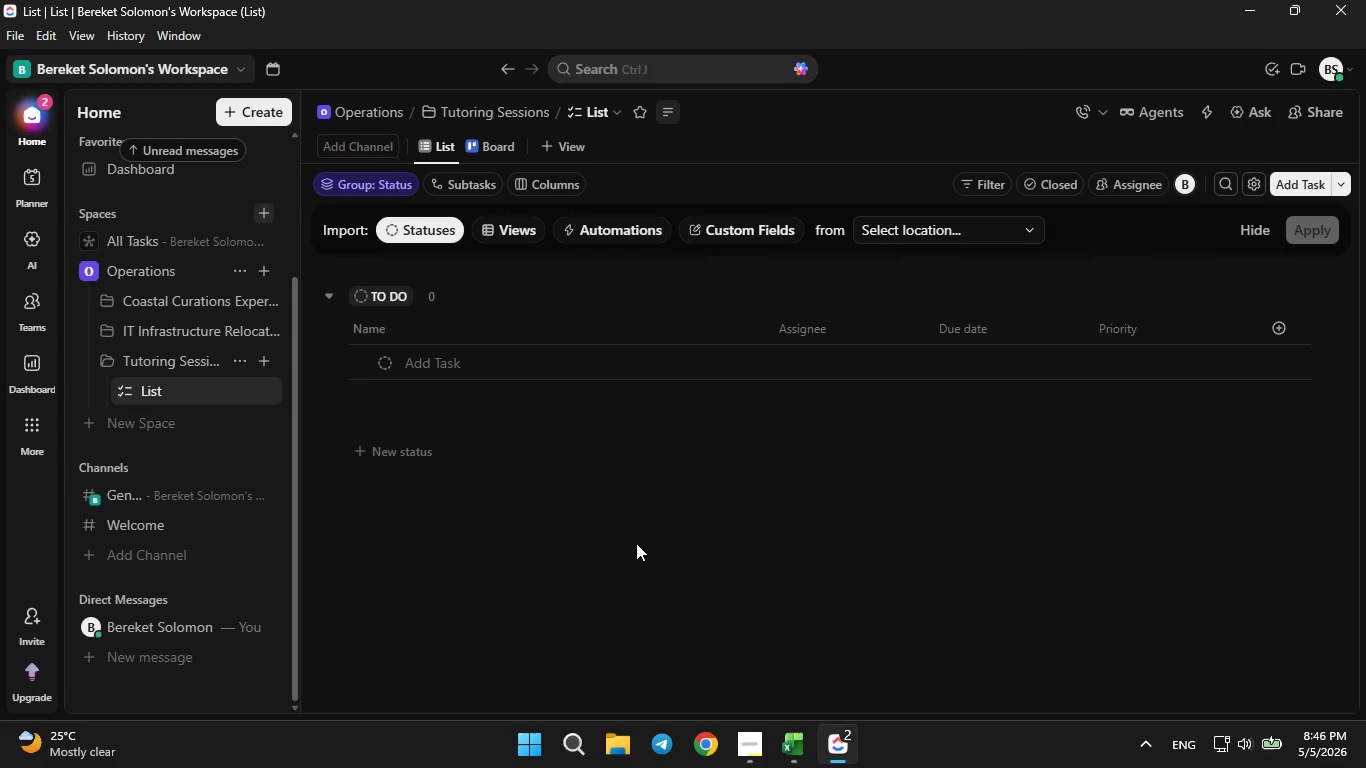 
wait(5.88)
 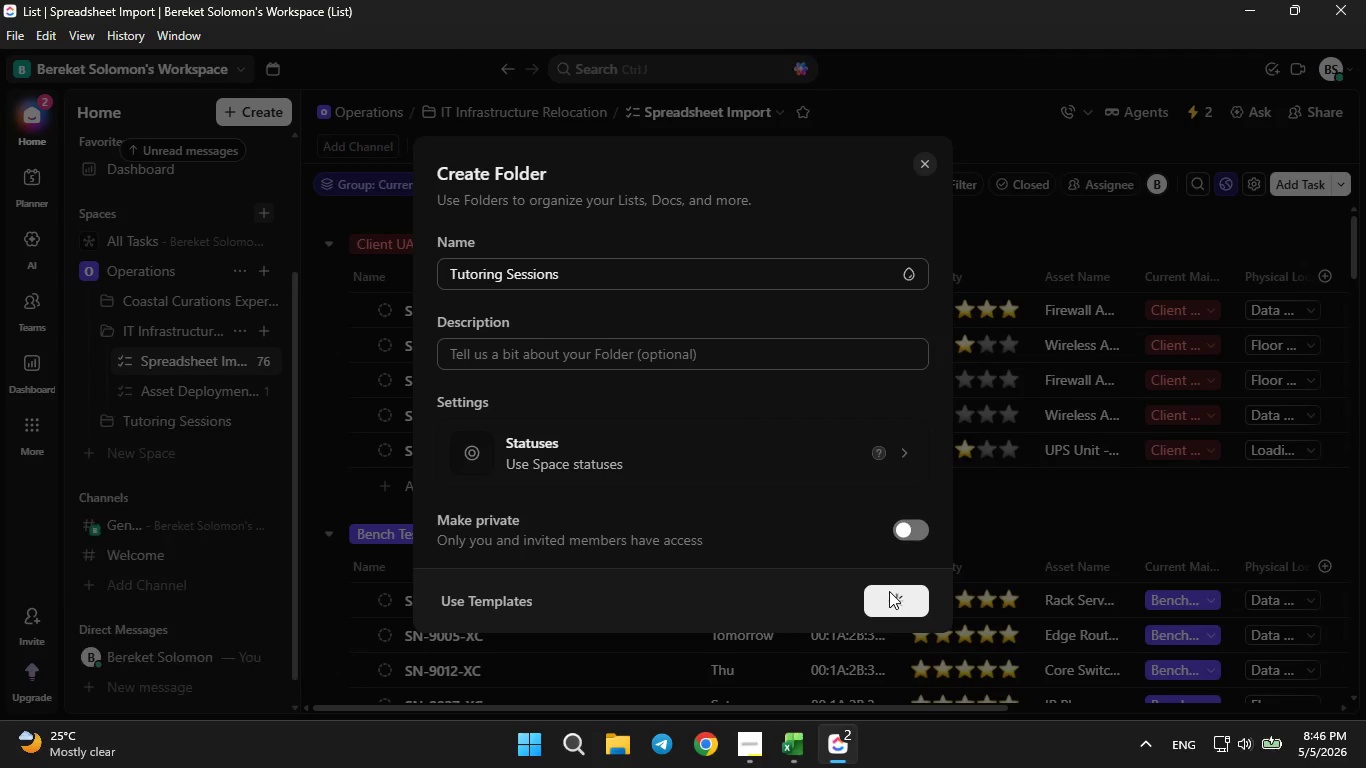 
left_click([268, 357])
 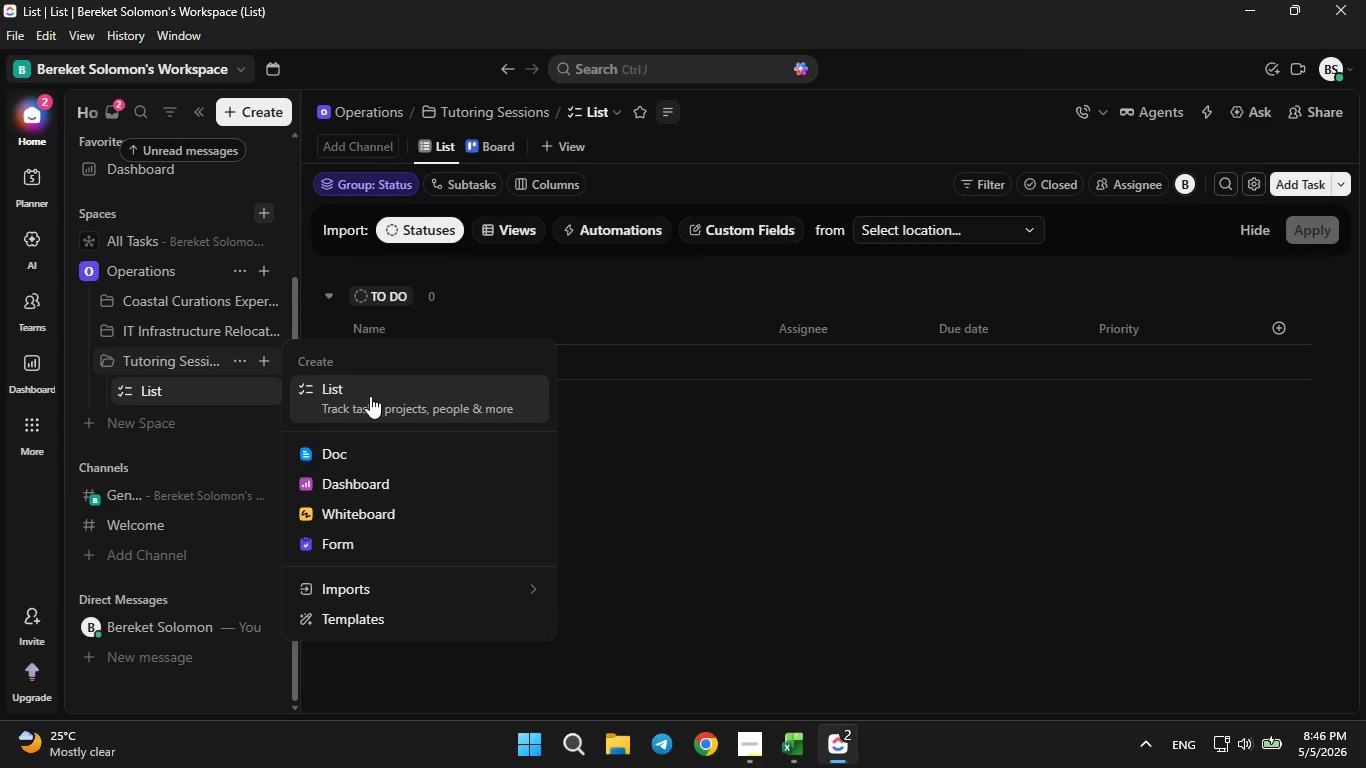 
left_click([370, 396])
 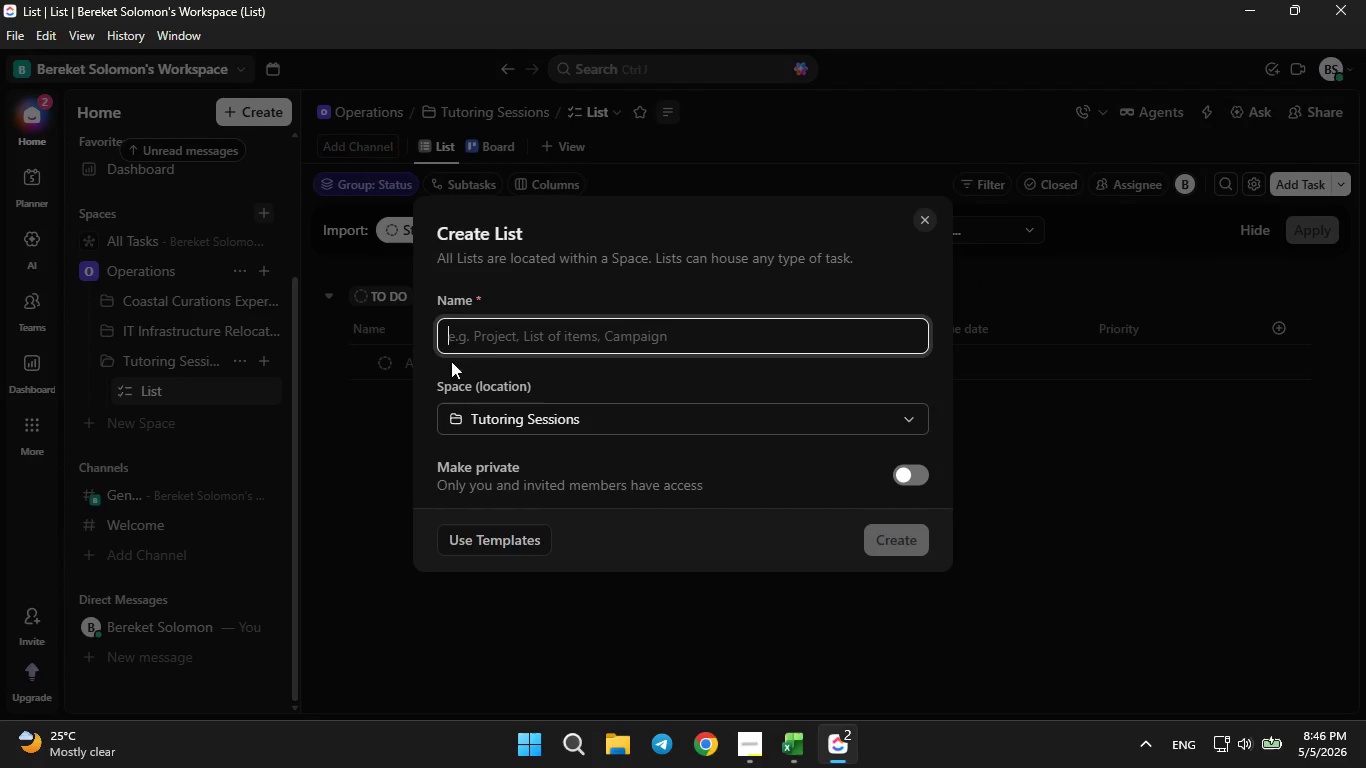 
left_click([522, 332])
 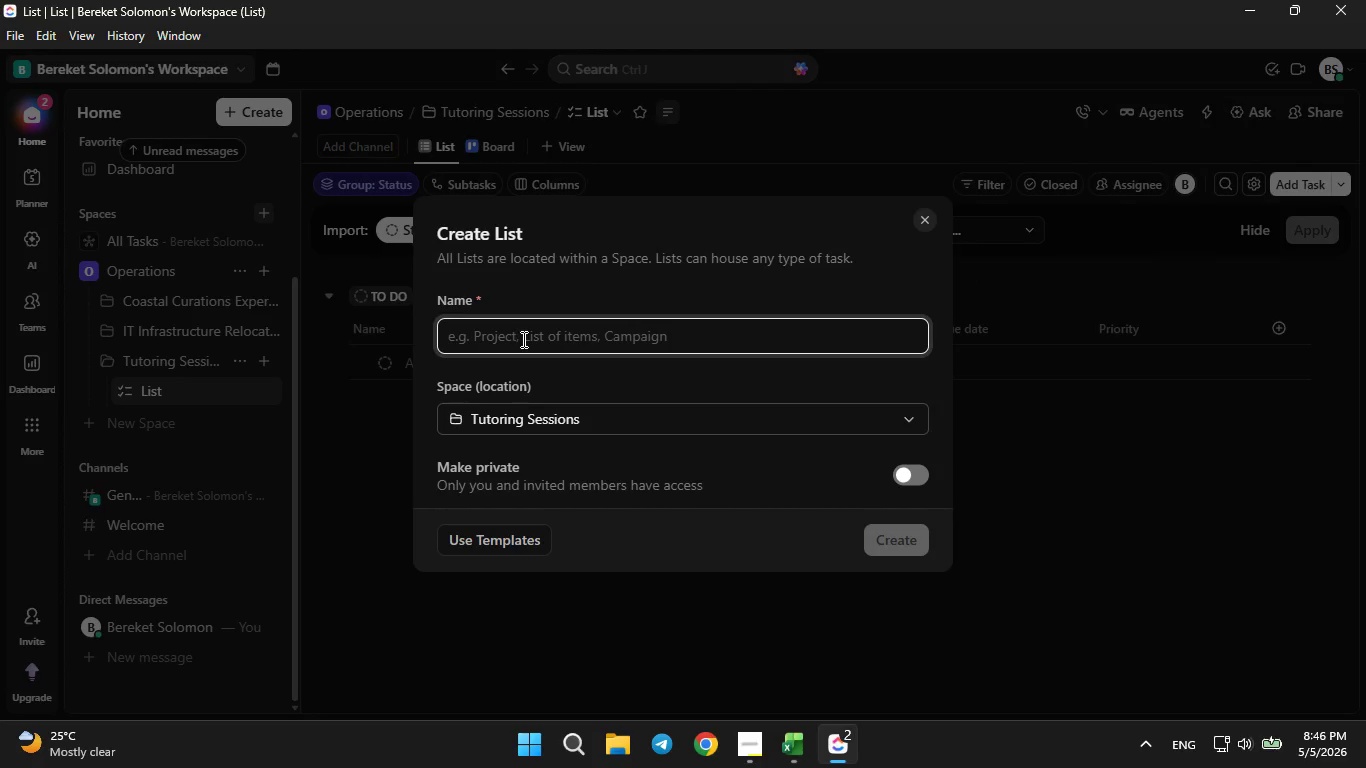 
type(Session Management)
 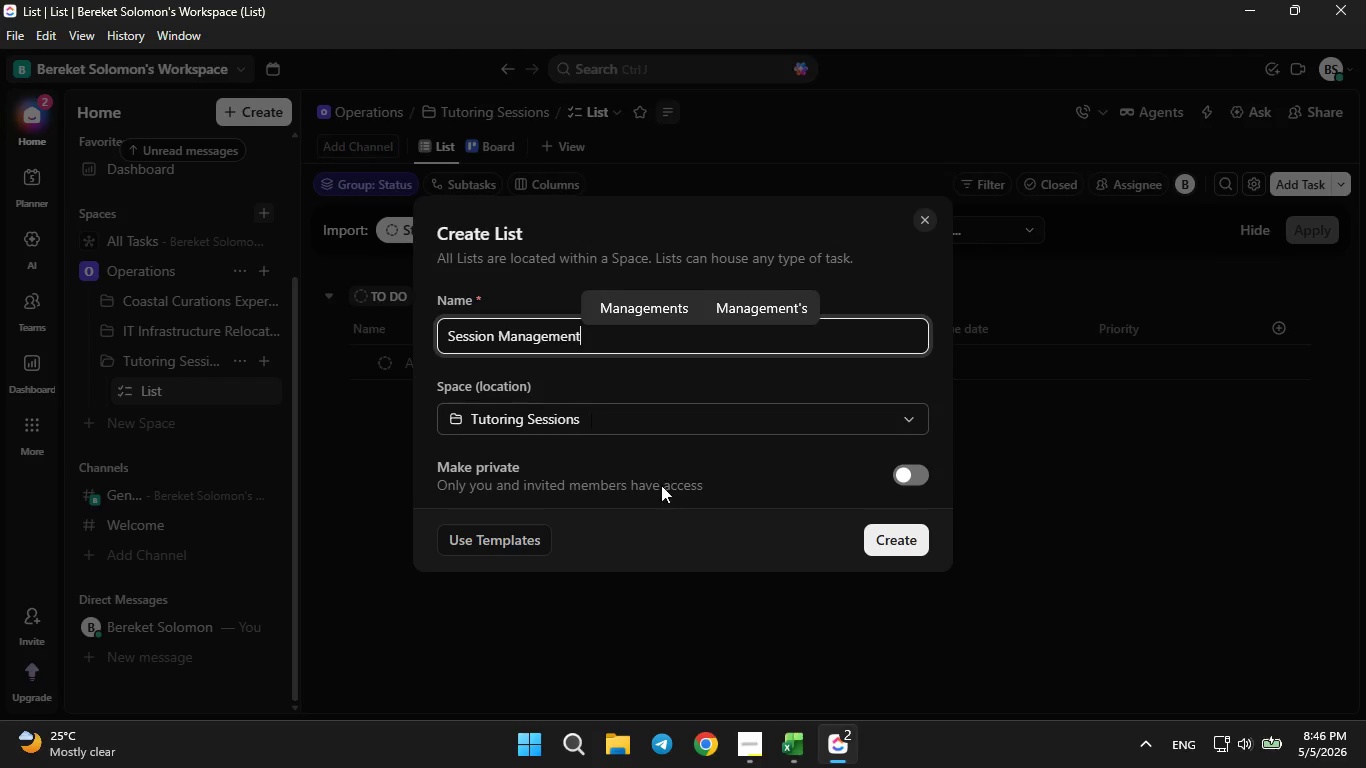 
left_click([892, 538])
 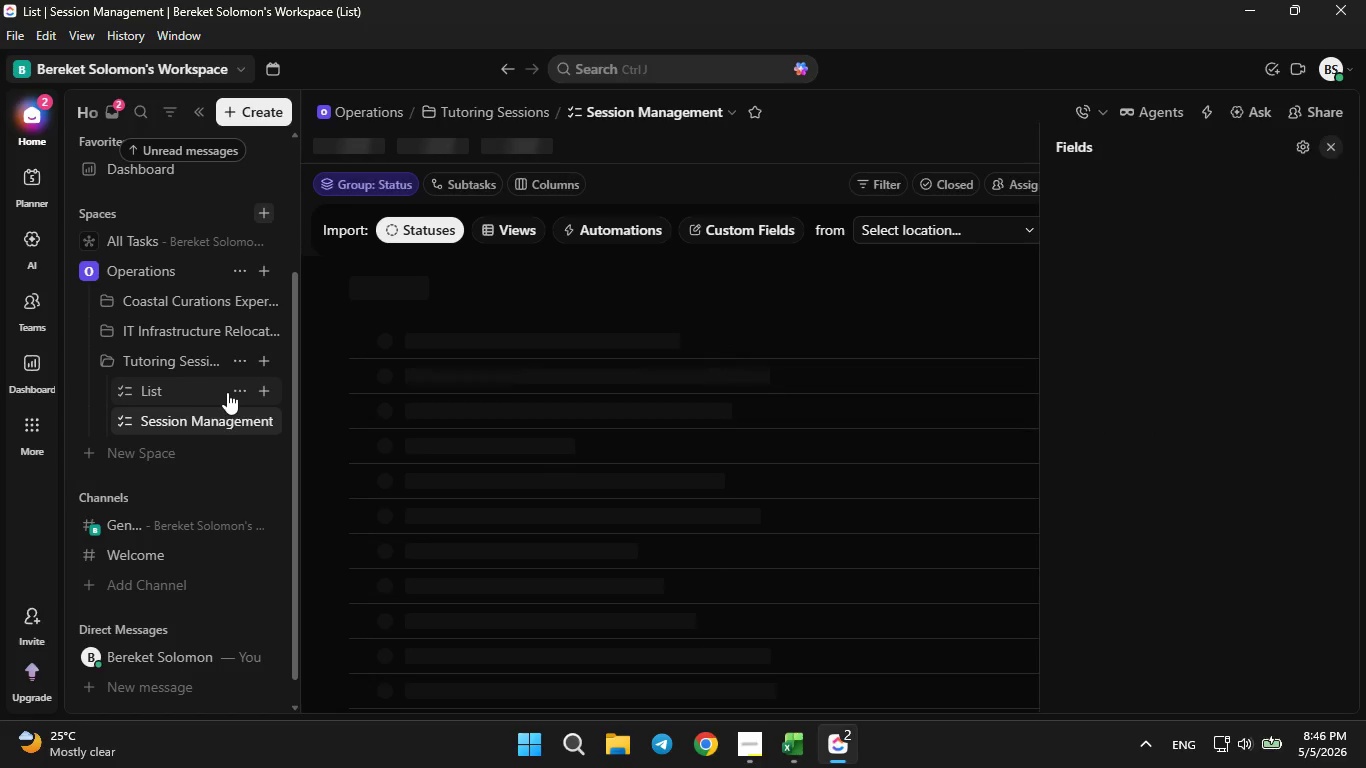 
left_click([244, 391])
 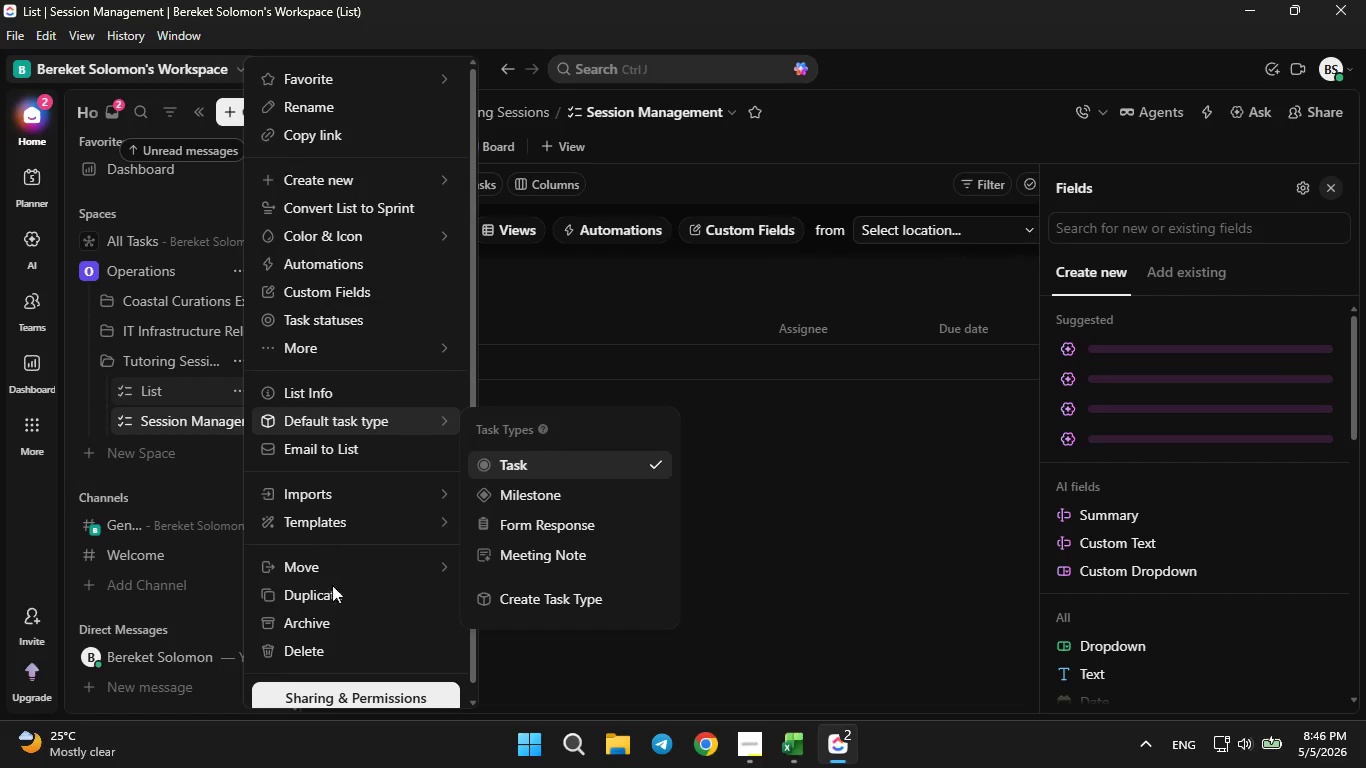 
left_click([323, 658])
 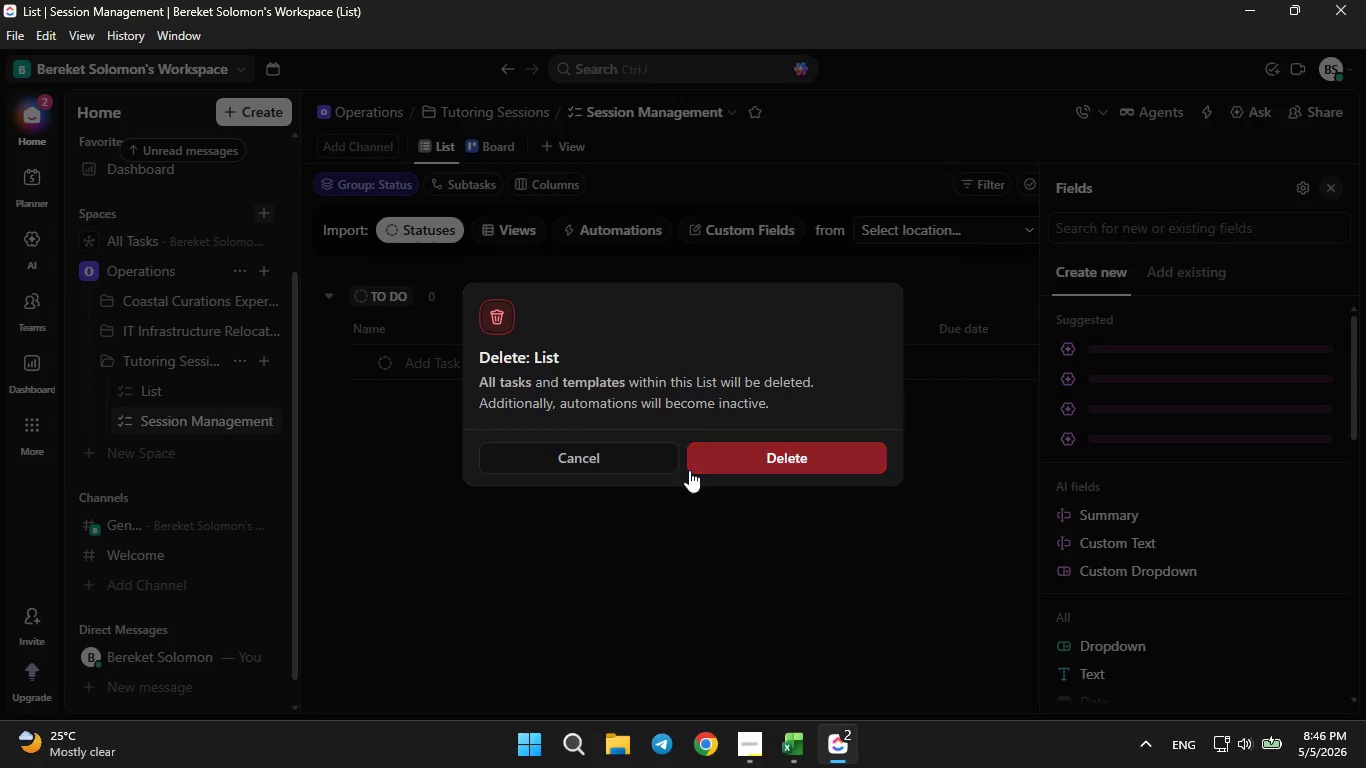 
left_click([697, 467])
 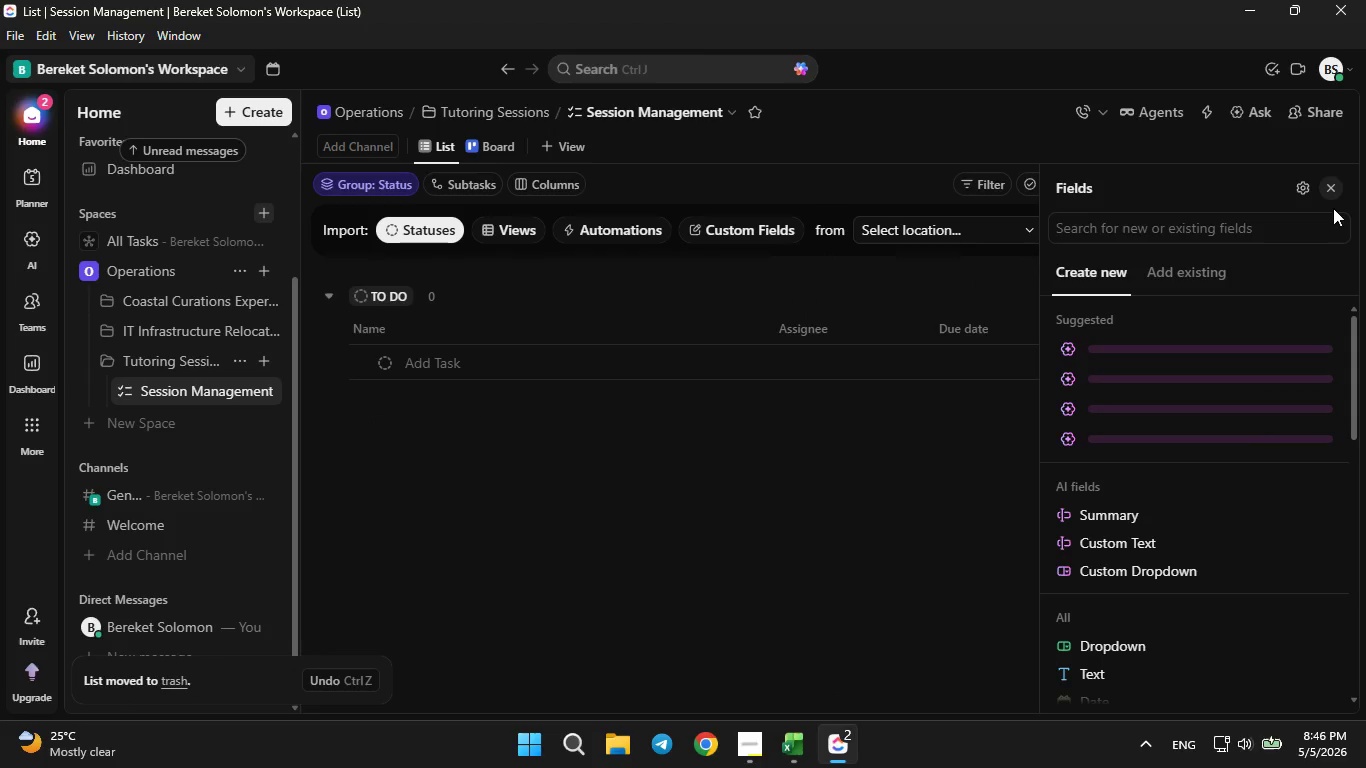 
left_click([1334, 191])
 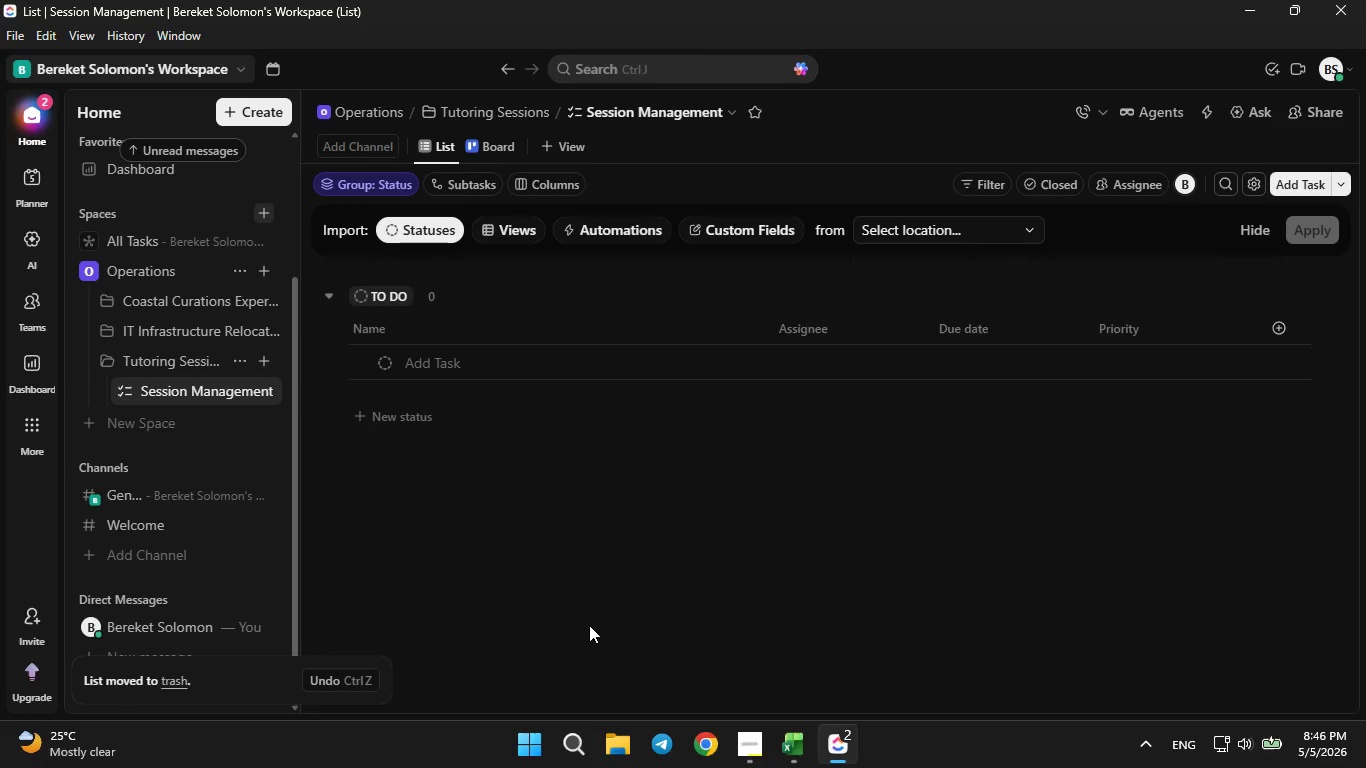 
wait(7.89)
 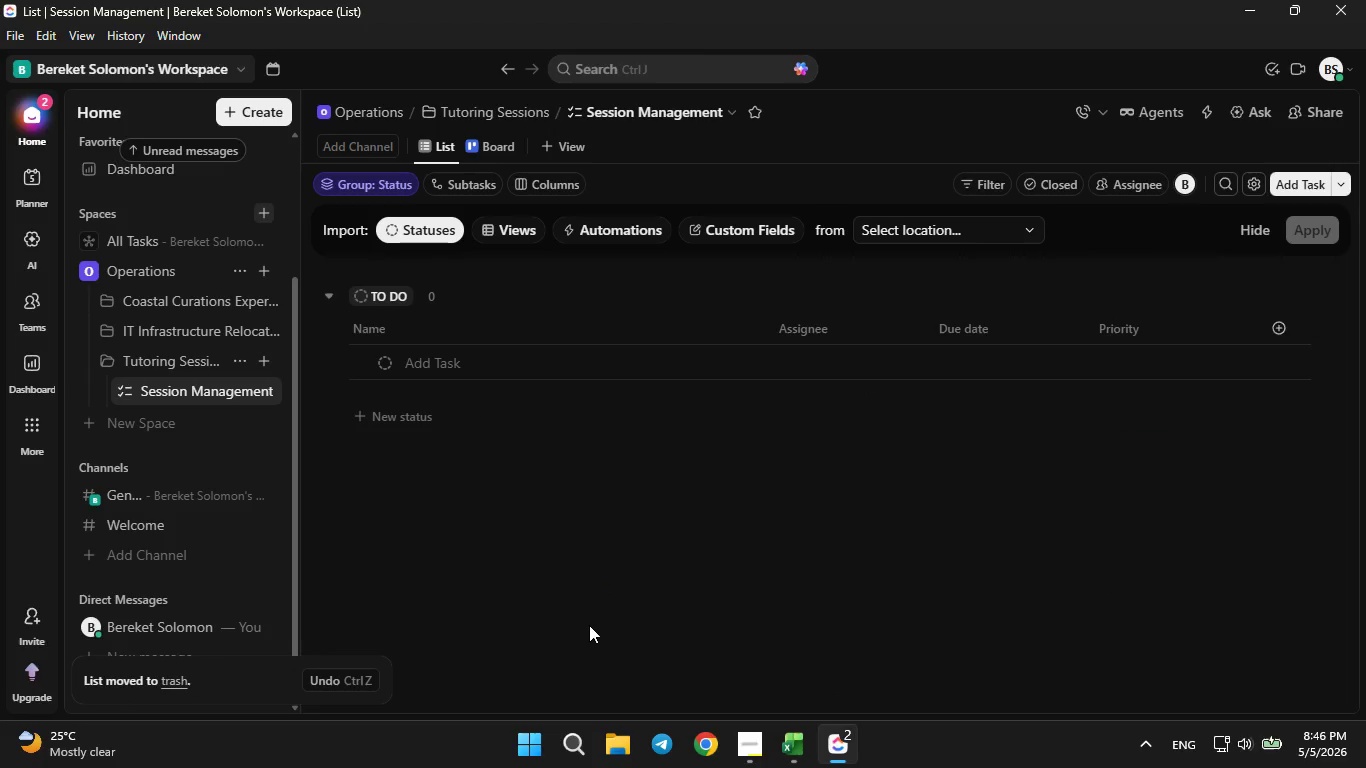 
left_click([244, 395])
 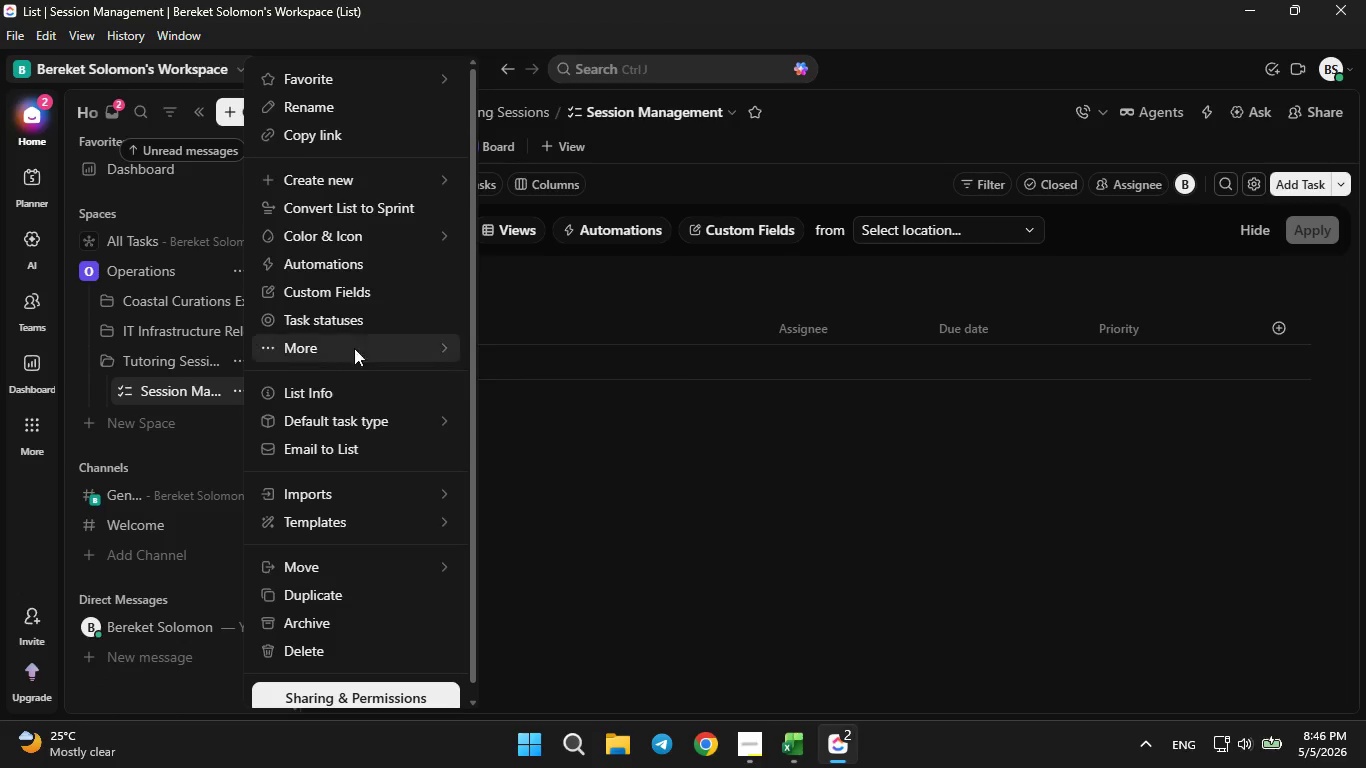 
left_click([360, 289])
 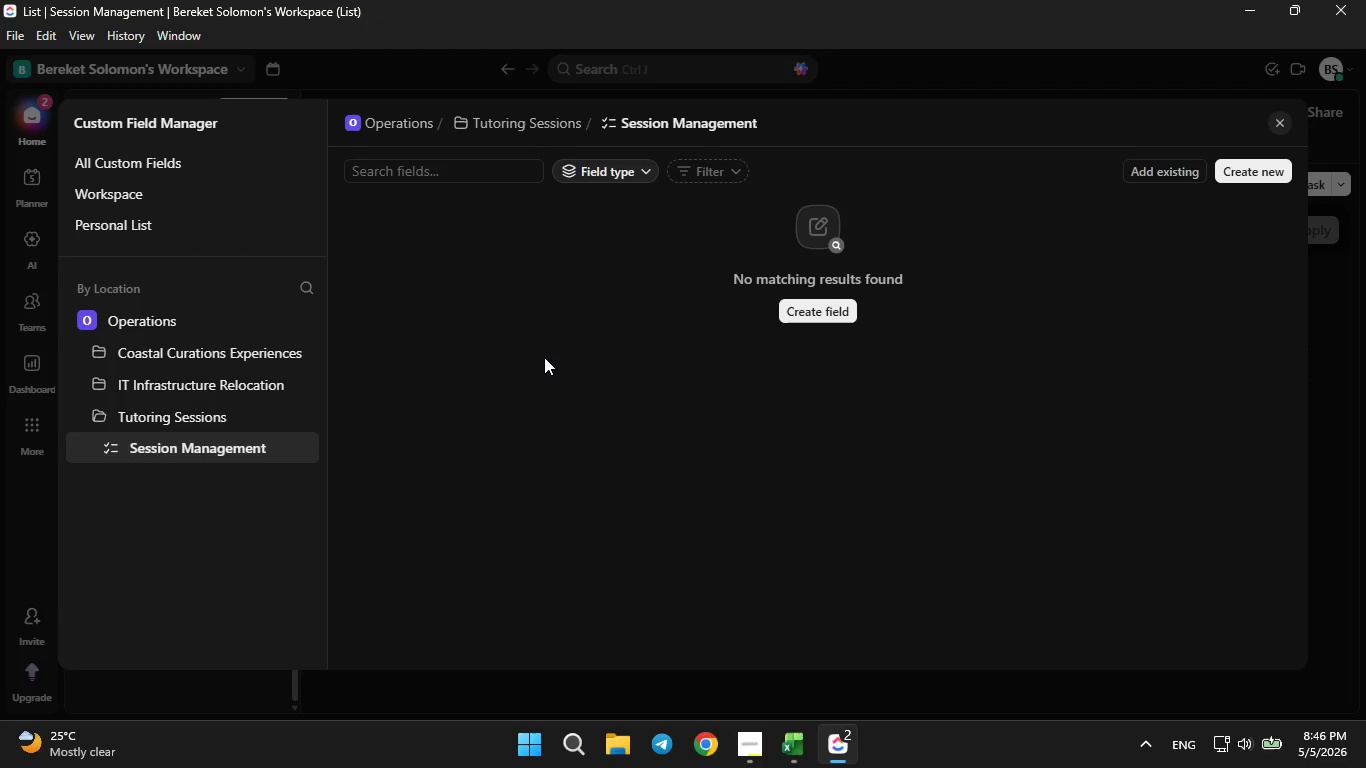 
left_click([809, 311])
 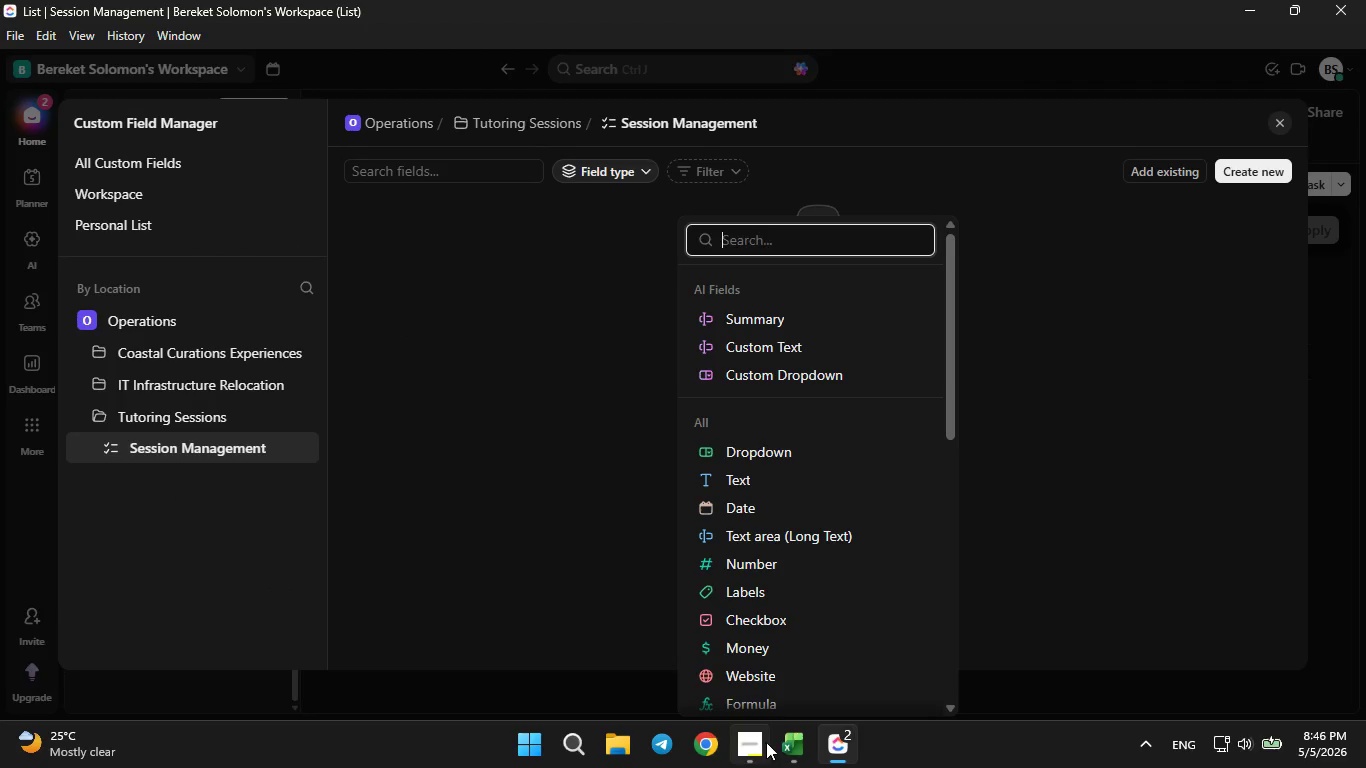 
left_click([779, 749])
 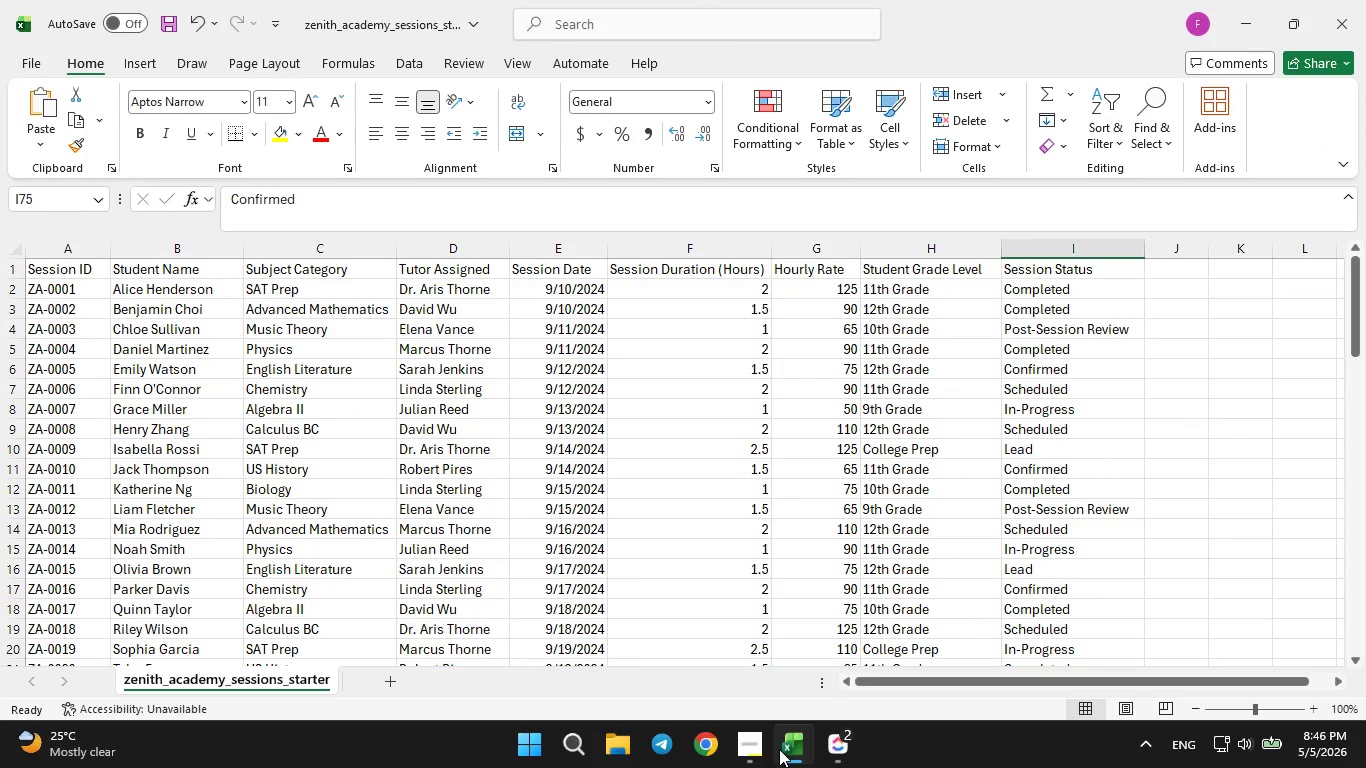 
left_click([779, 749])
 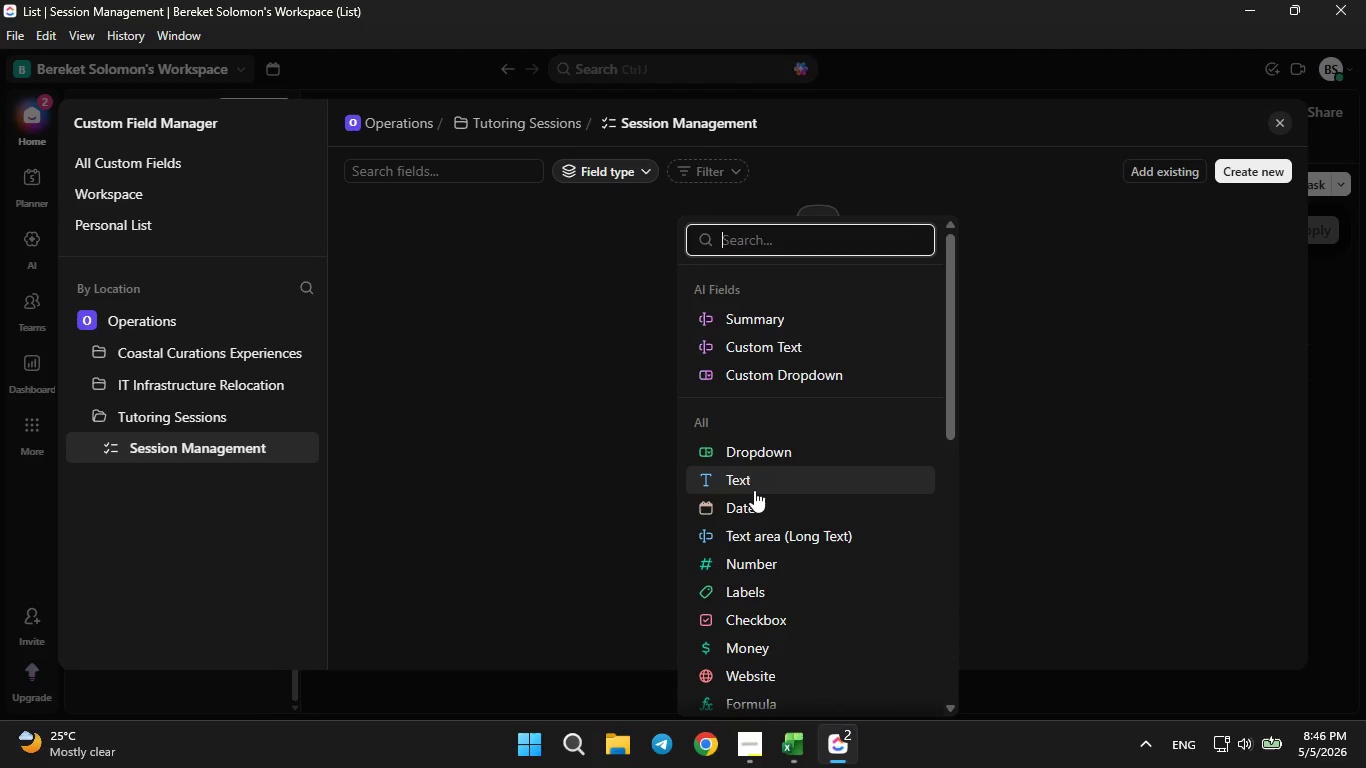 
left_click([754, 490])
 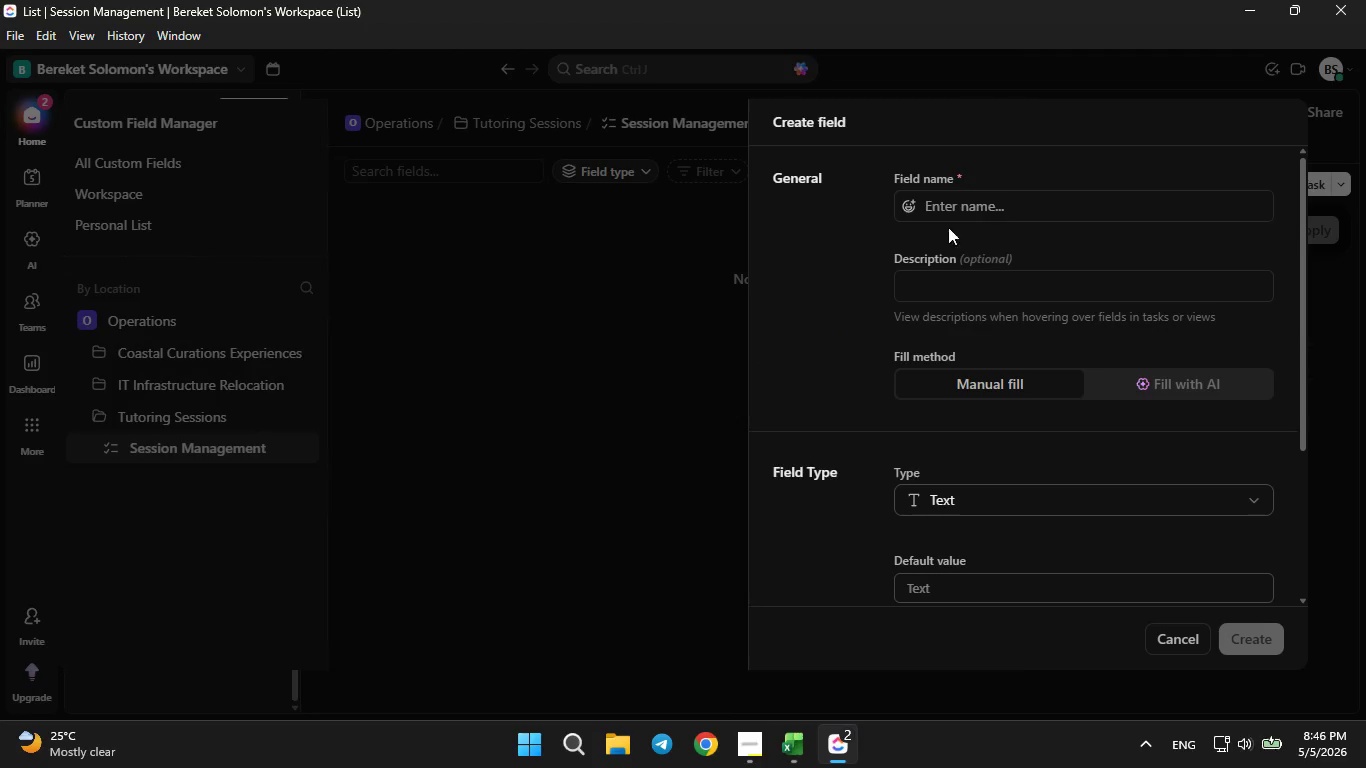 
left_click([957, 213])
 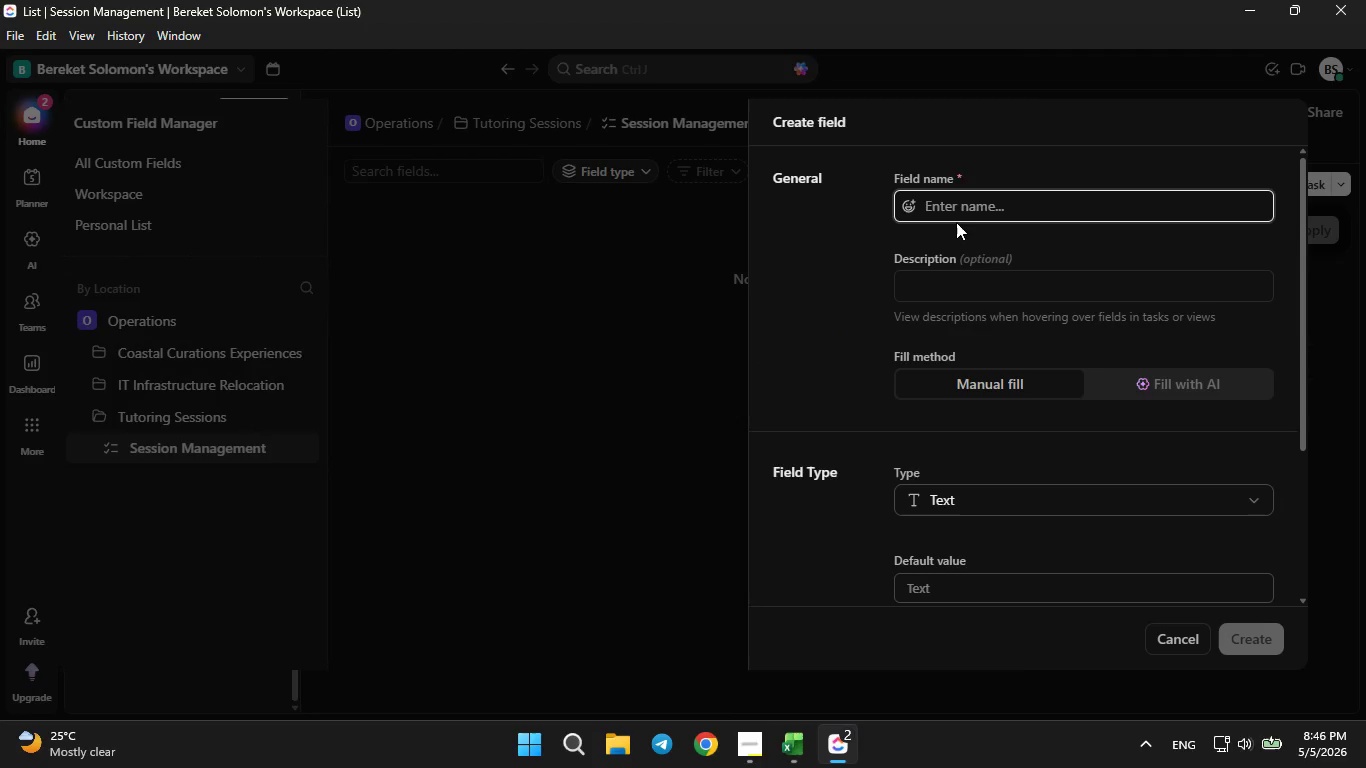 
type(Session ID)
 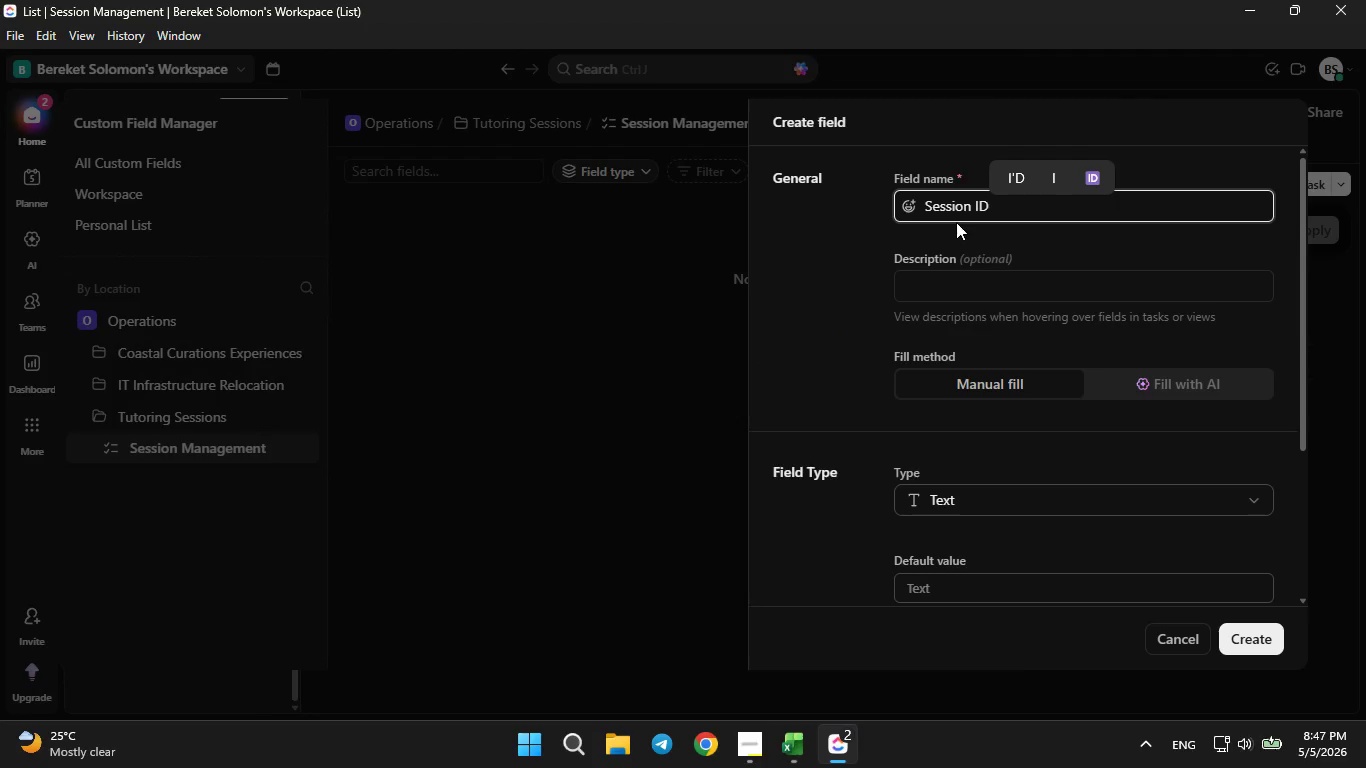 
key(Enter)
 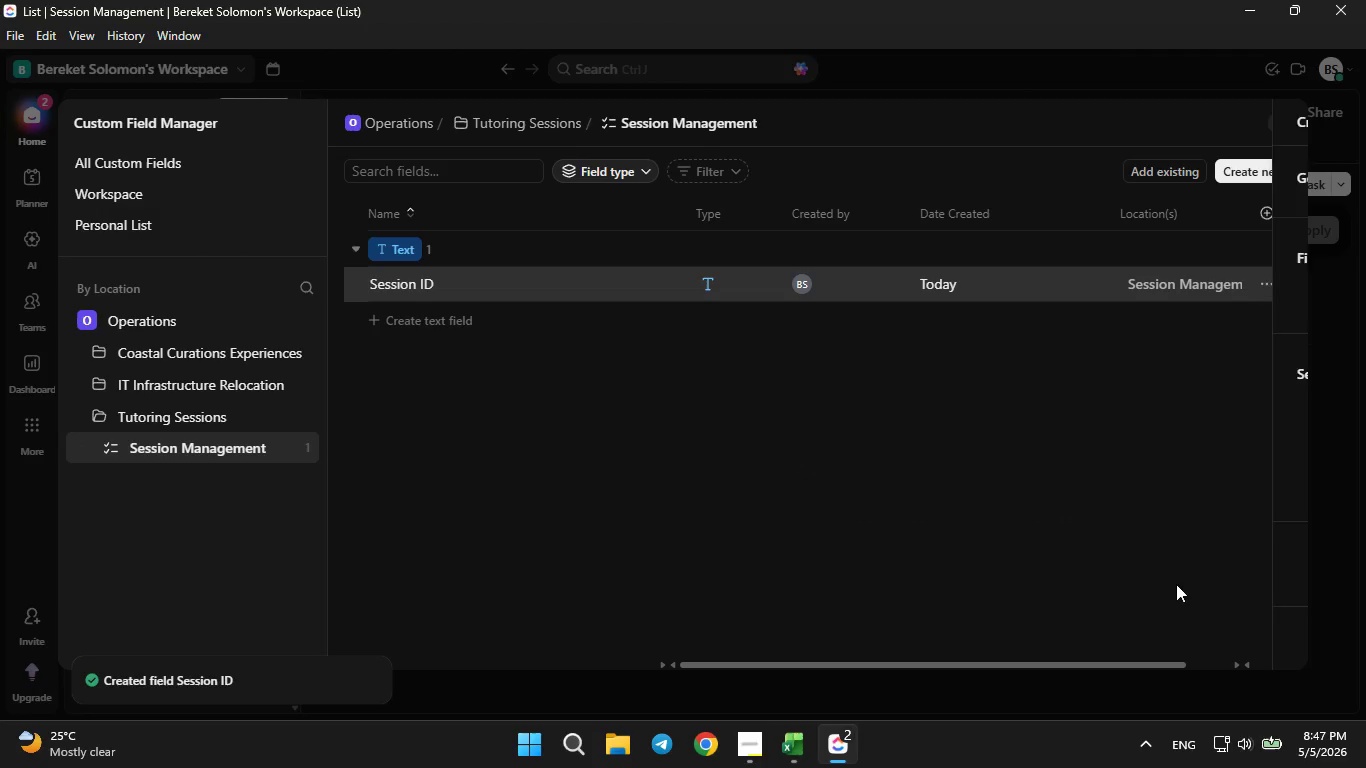 
wait(5.17)
 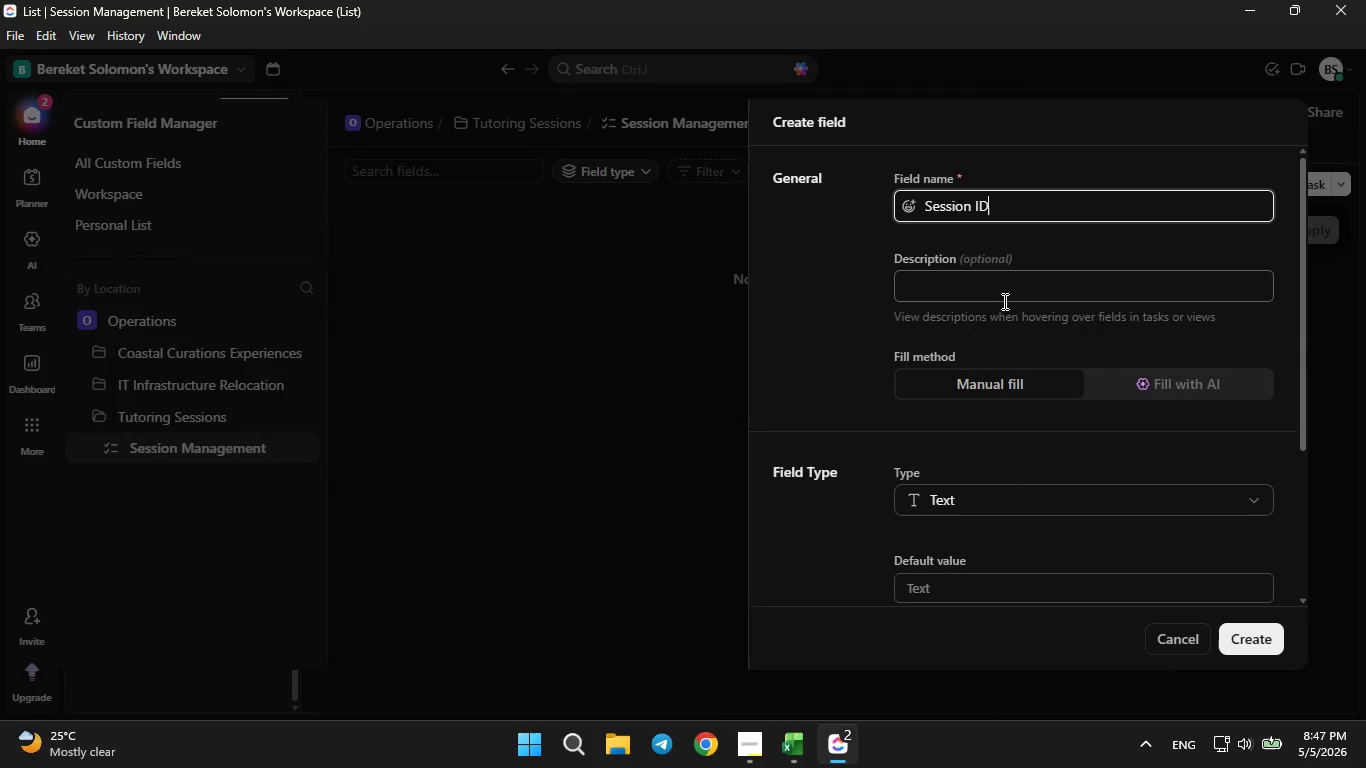 
left_click([781, 749])
 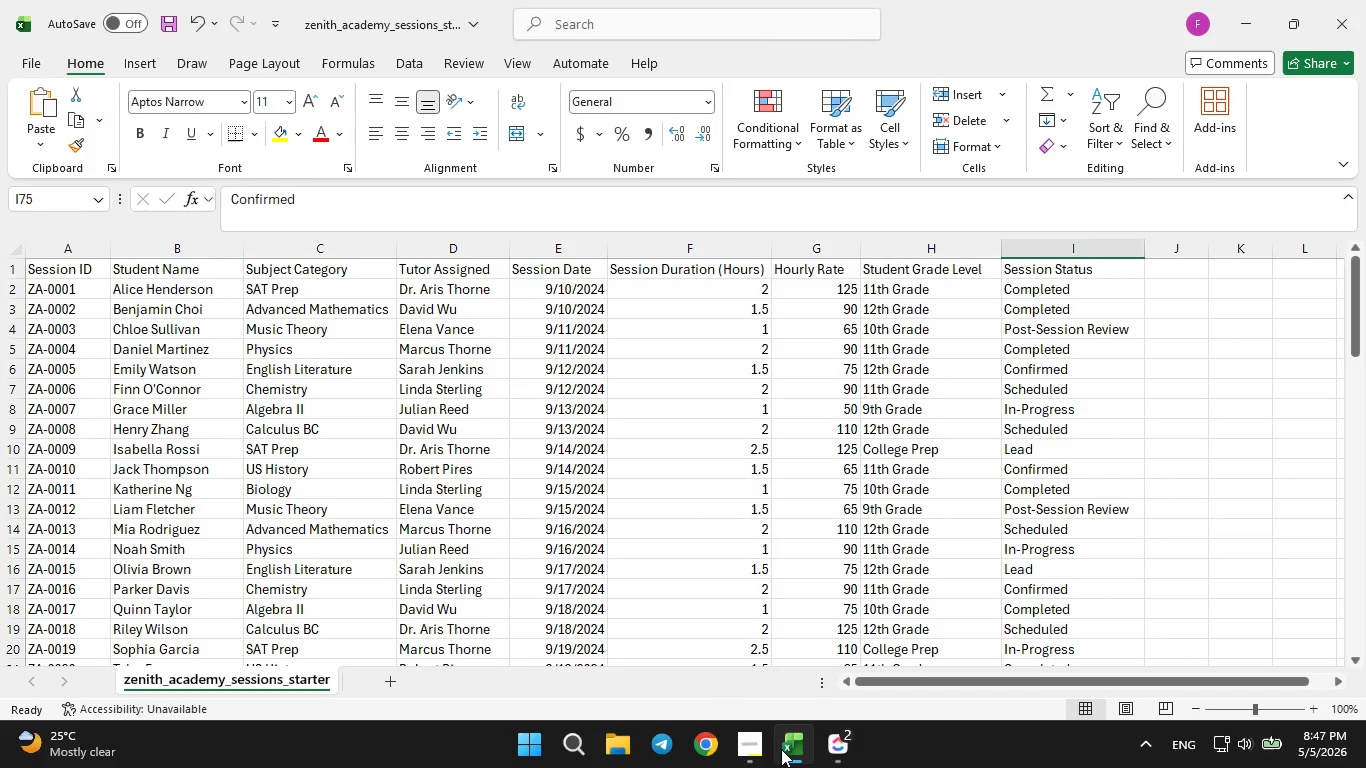 
left_click([781, 749])
 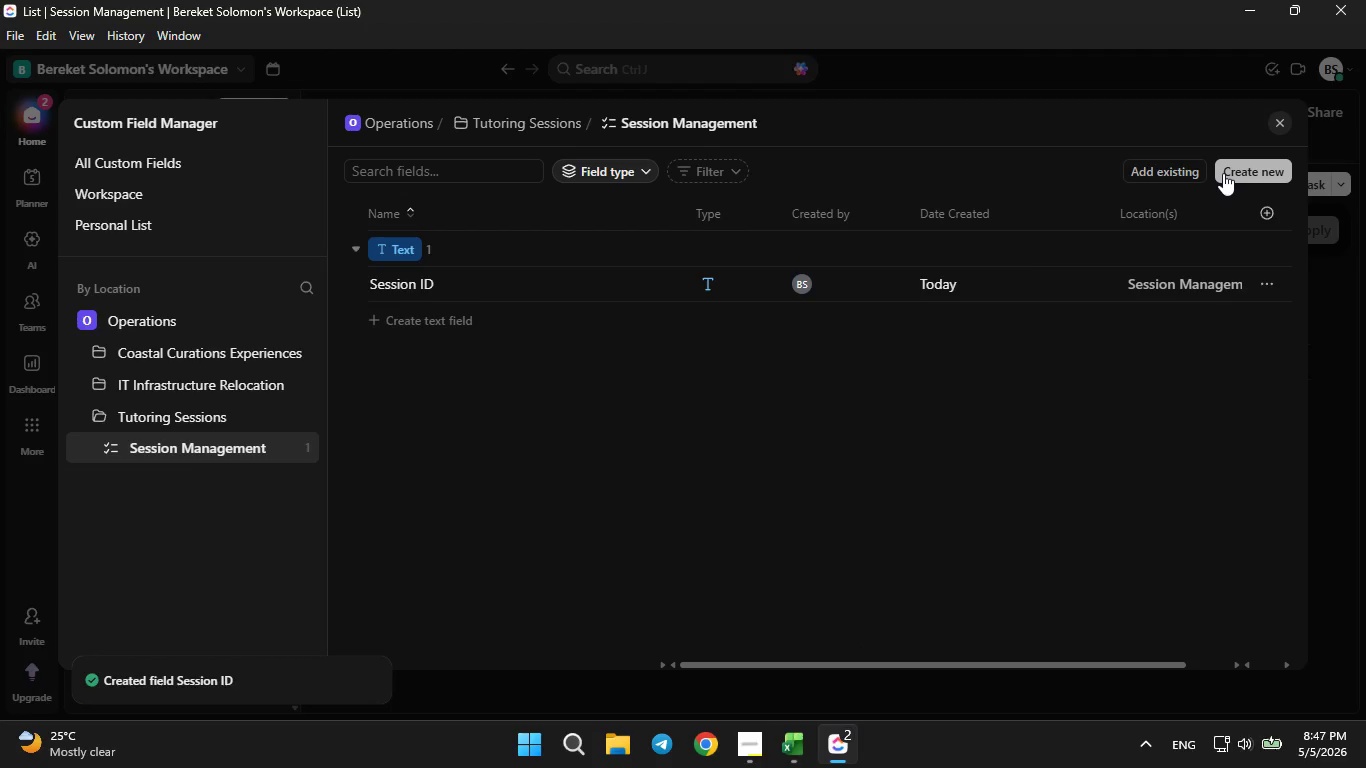 
left_click([1223, 173])
 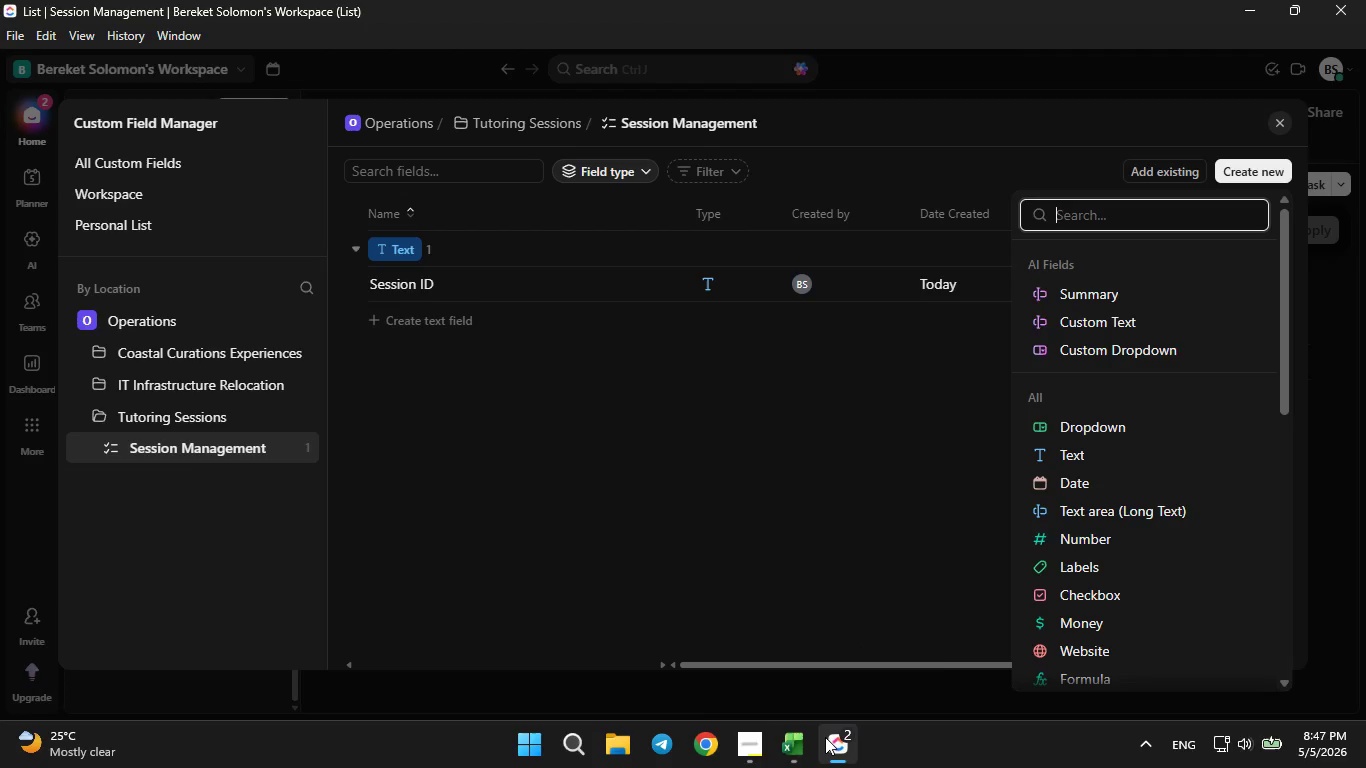 
left_click([810, 742])
 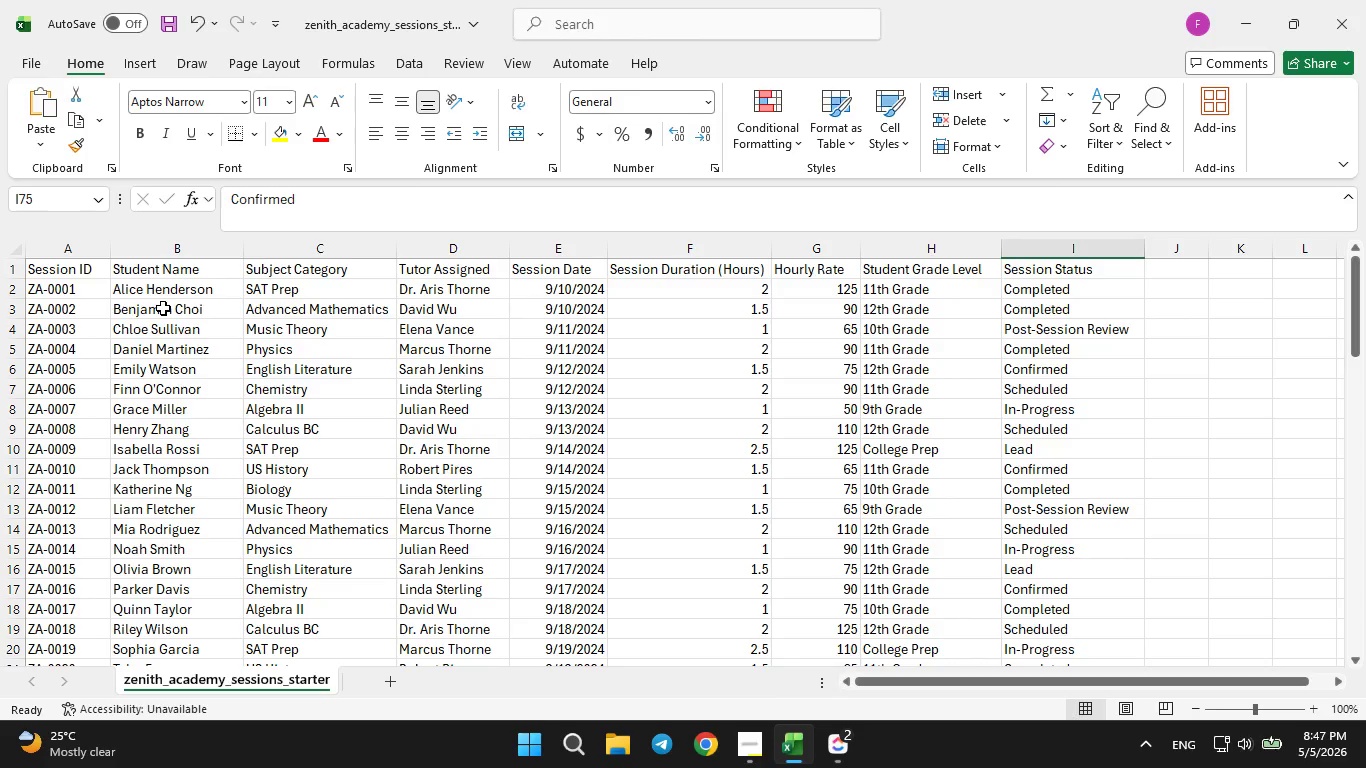 
scroll: coordinate [163, 317], scroll_direction: down, amount: 5.0
 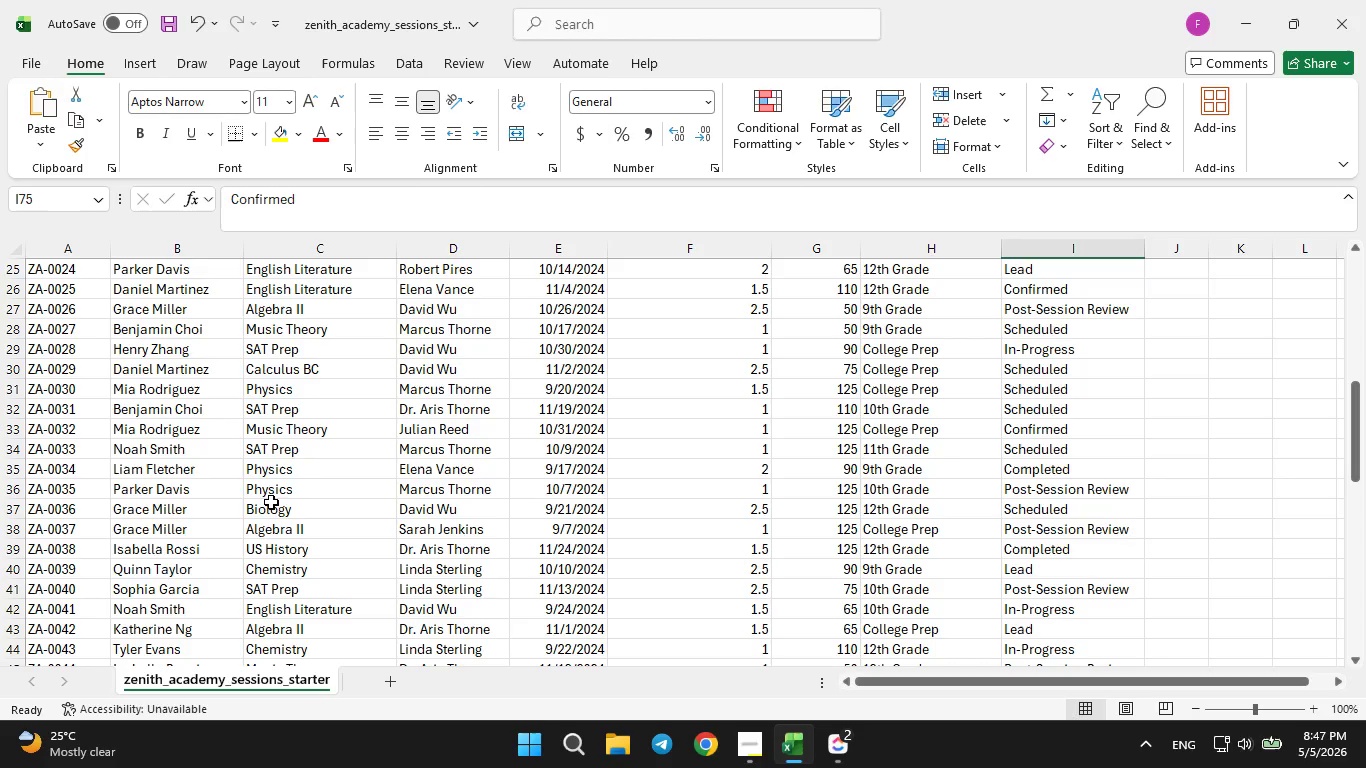 
wait(5.3)
 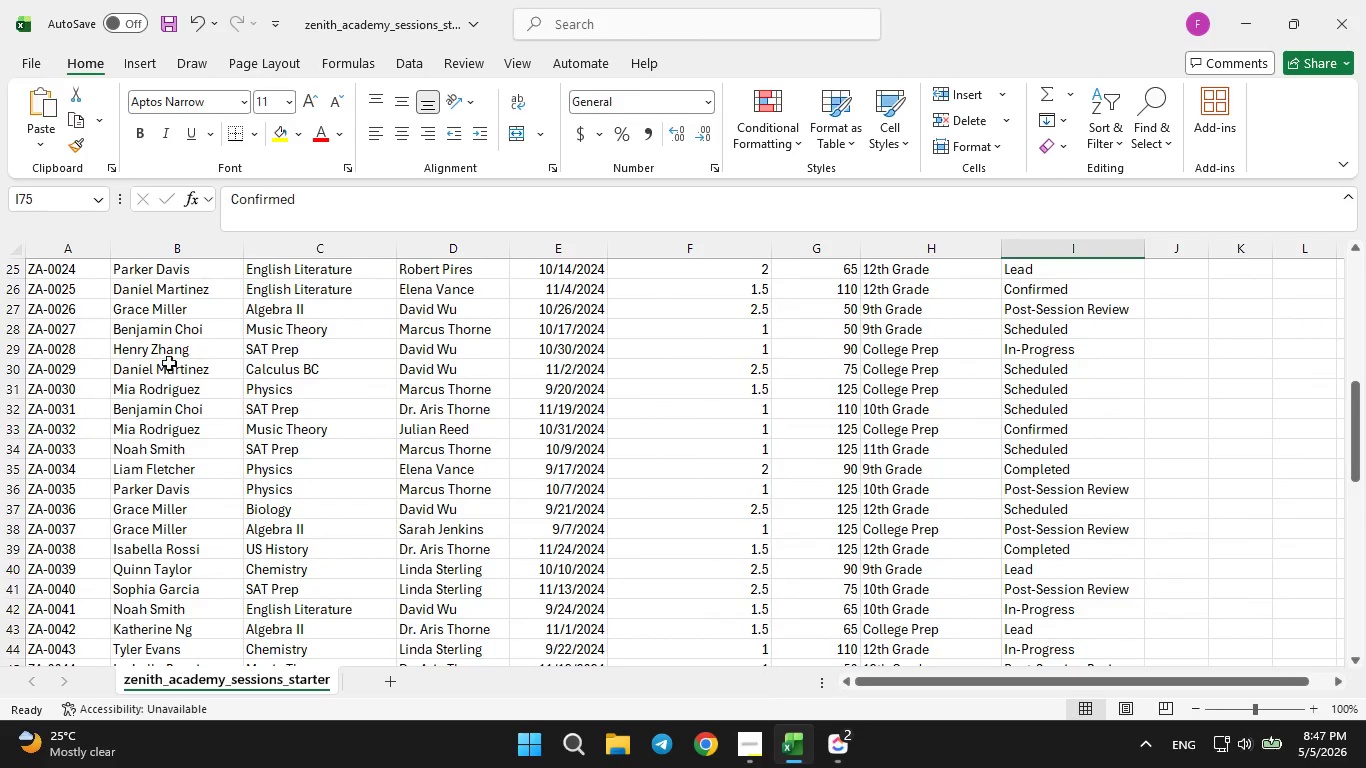 
scroll: coordinate [246, 523], scroll_direction: up, amount: 11.0
 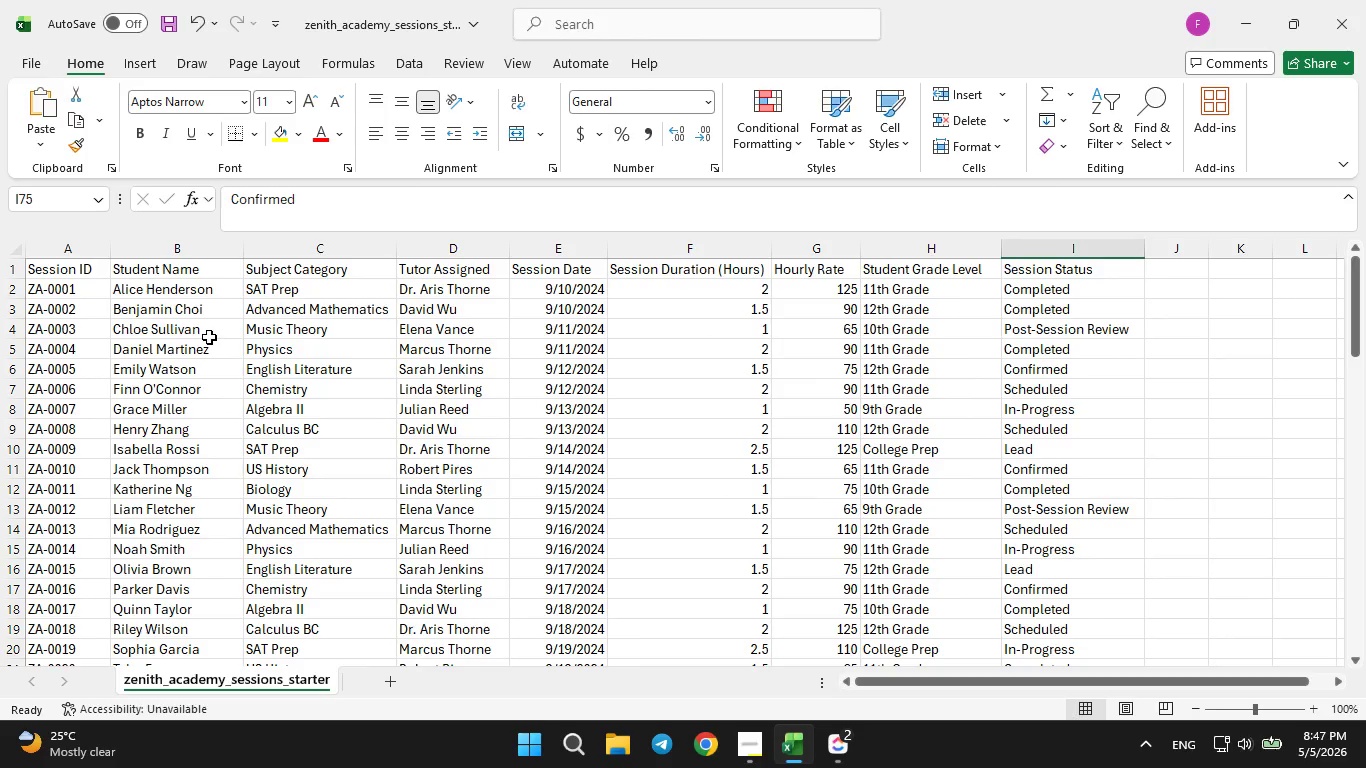 
scroll: coordinate [209, 337], scroll_direction: down, amount: 1.0
 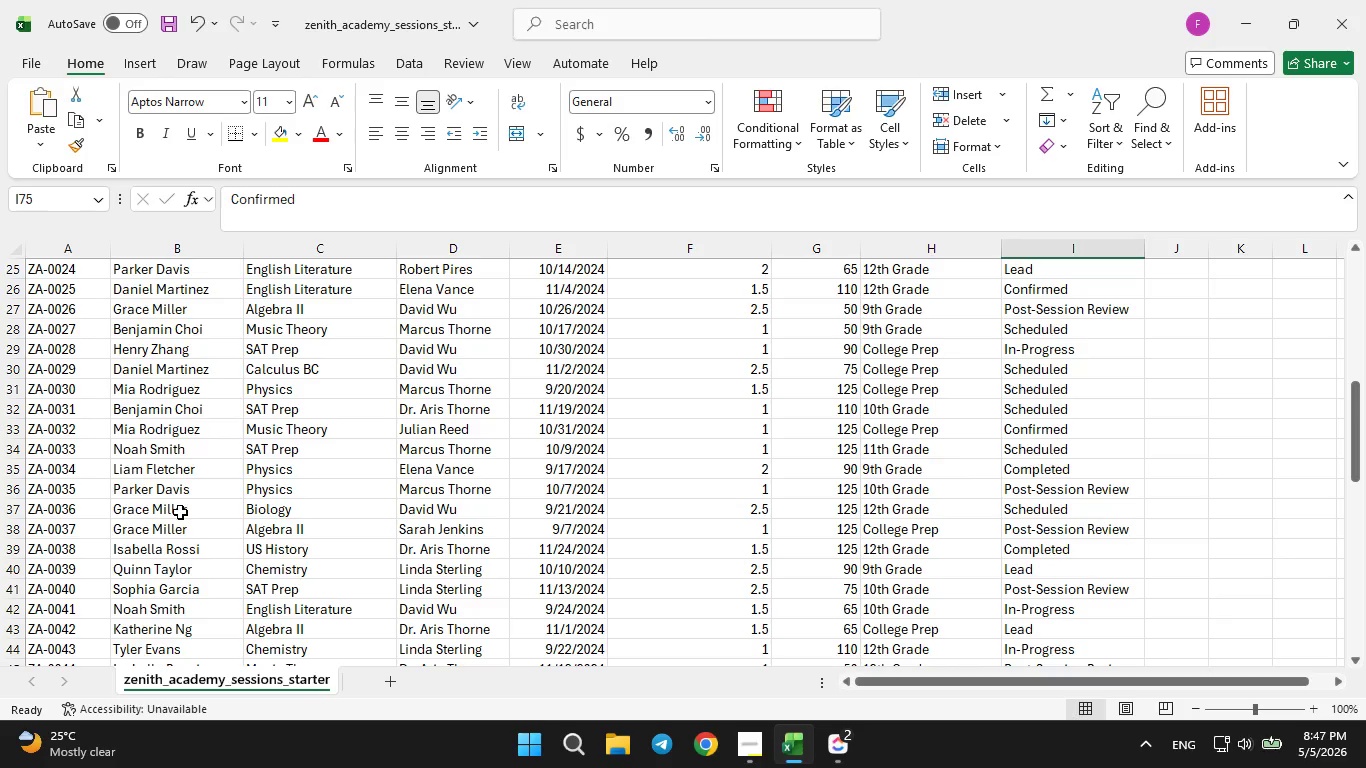 
left_click([180, 467])
 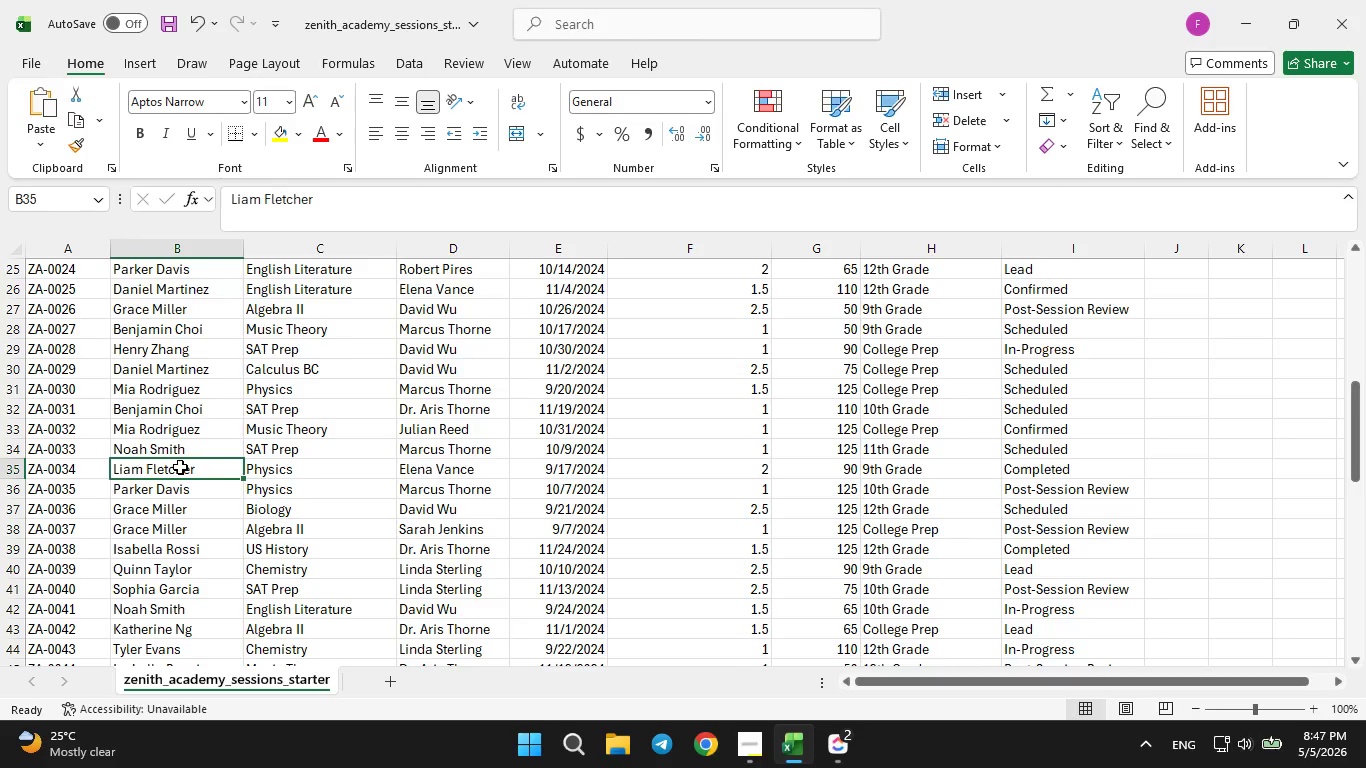 
scroll: coordinate [179, 460], scroll_direction: up, amount: 11.0
 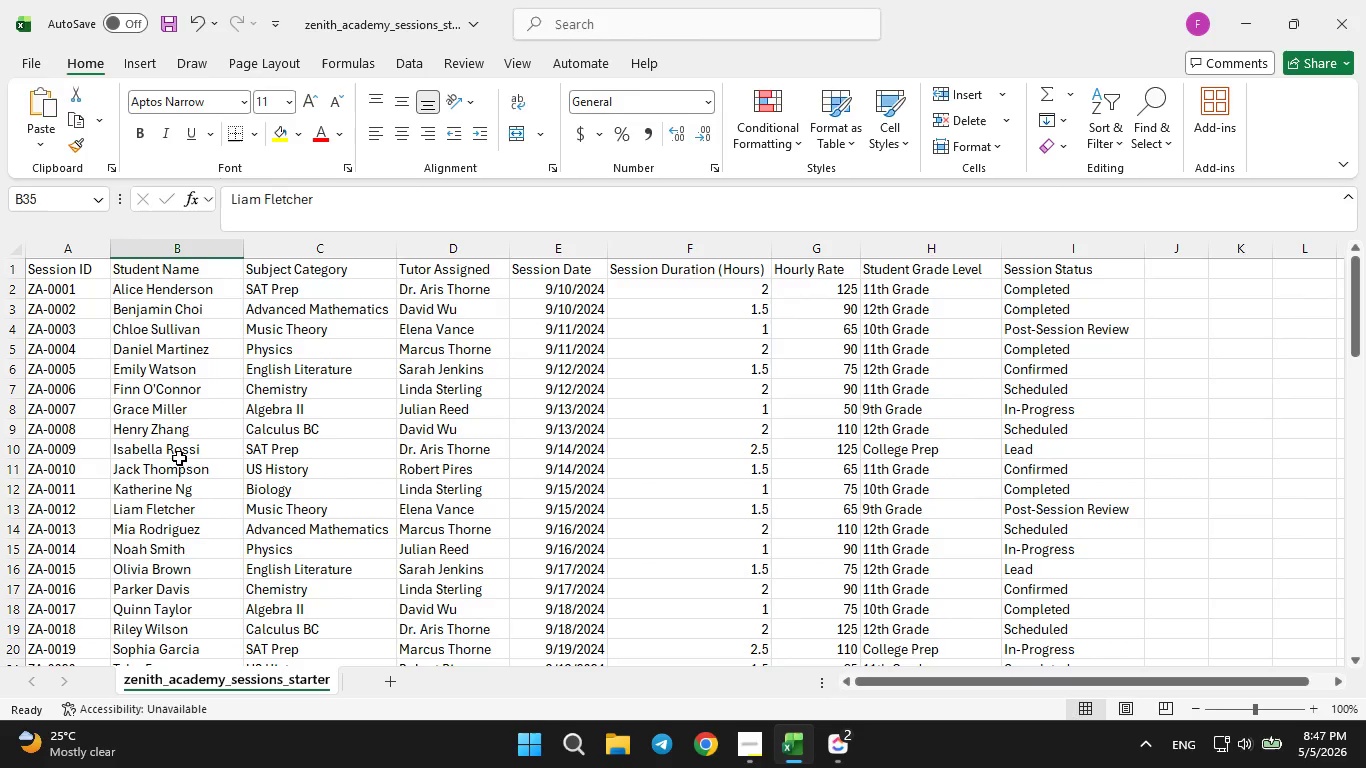 
scroll: coordinate [179, 458], scroll_direction: down, amount: 3.0
 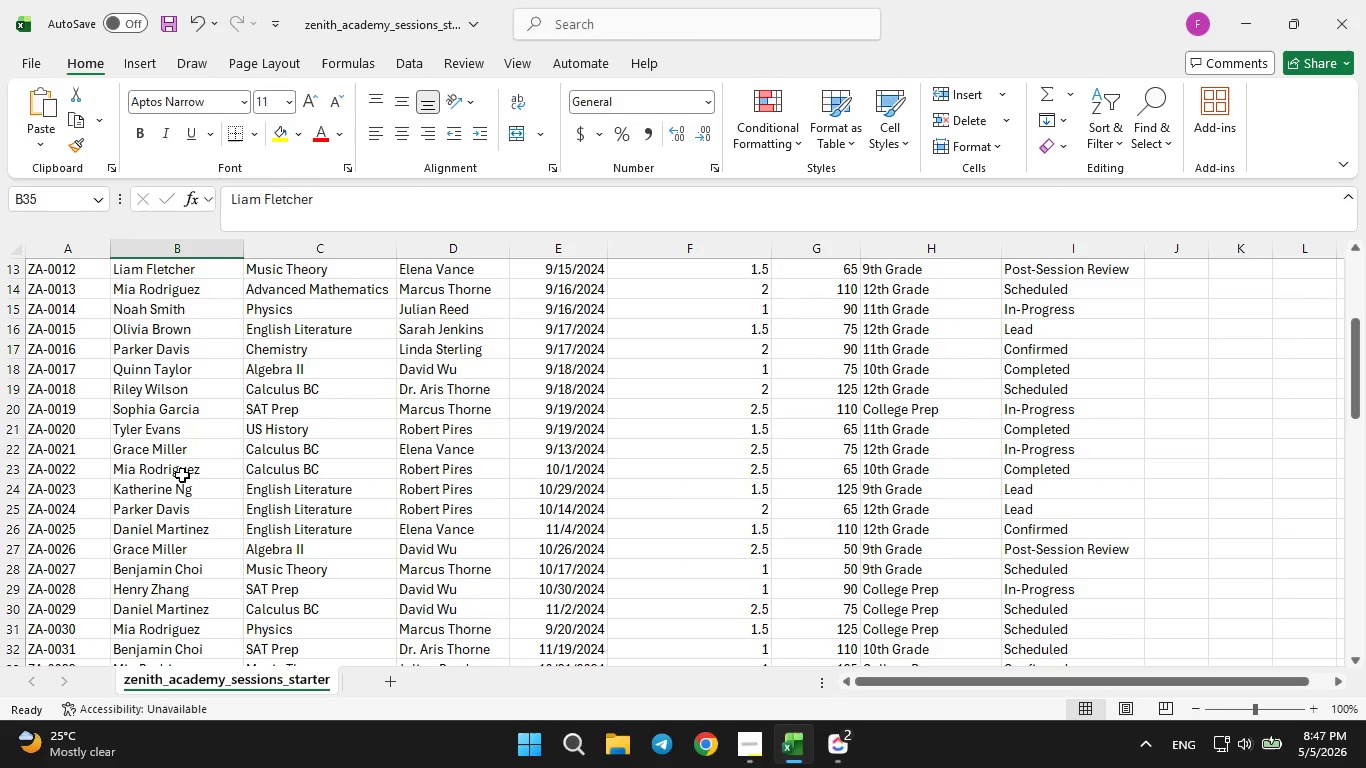 
wait(6.41)
 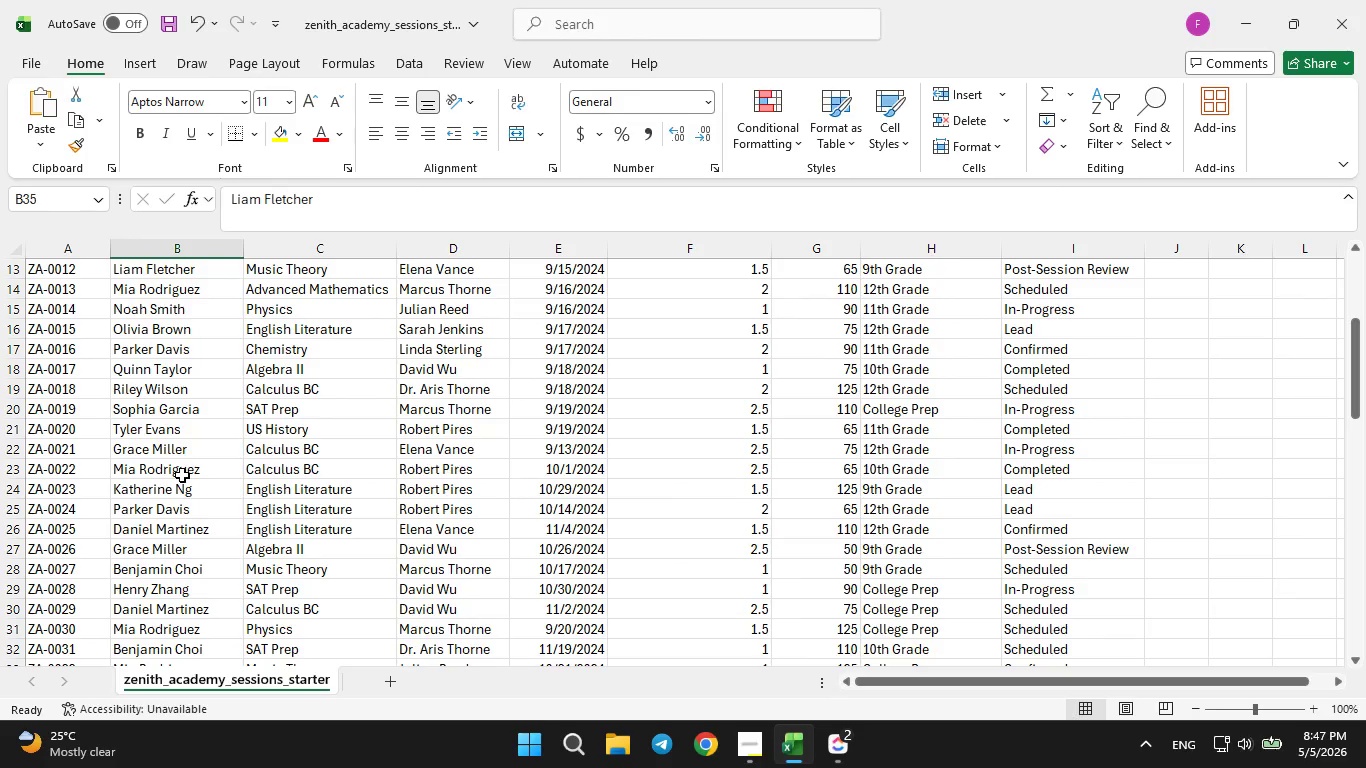 
scroll: coordinate [187, 462], scroll_direction: up, amount: 6.0
 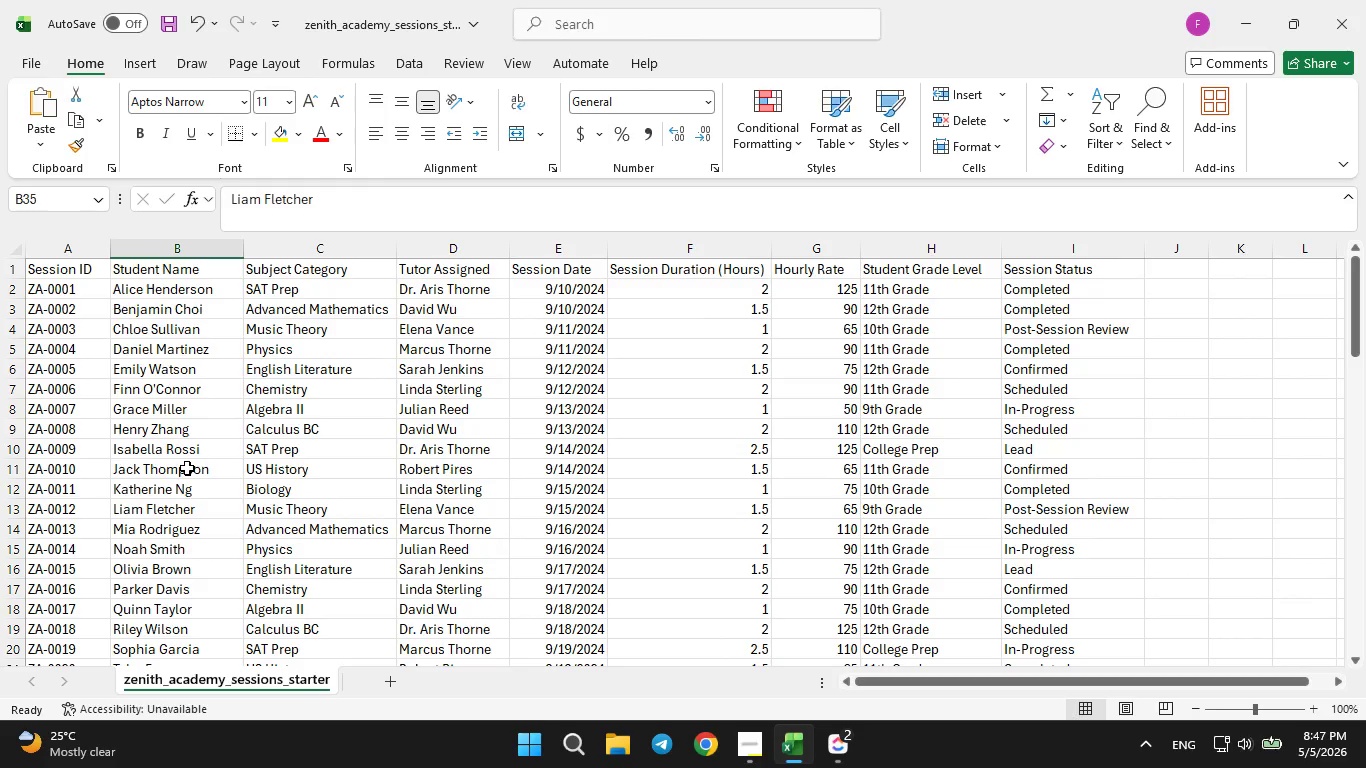 
scroll: coordinate [187, 465], scroll_direction: down, amount: 18.0
 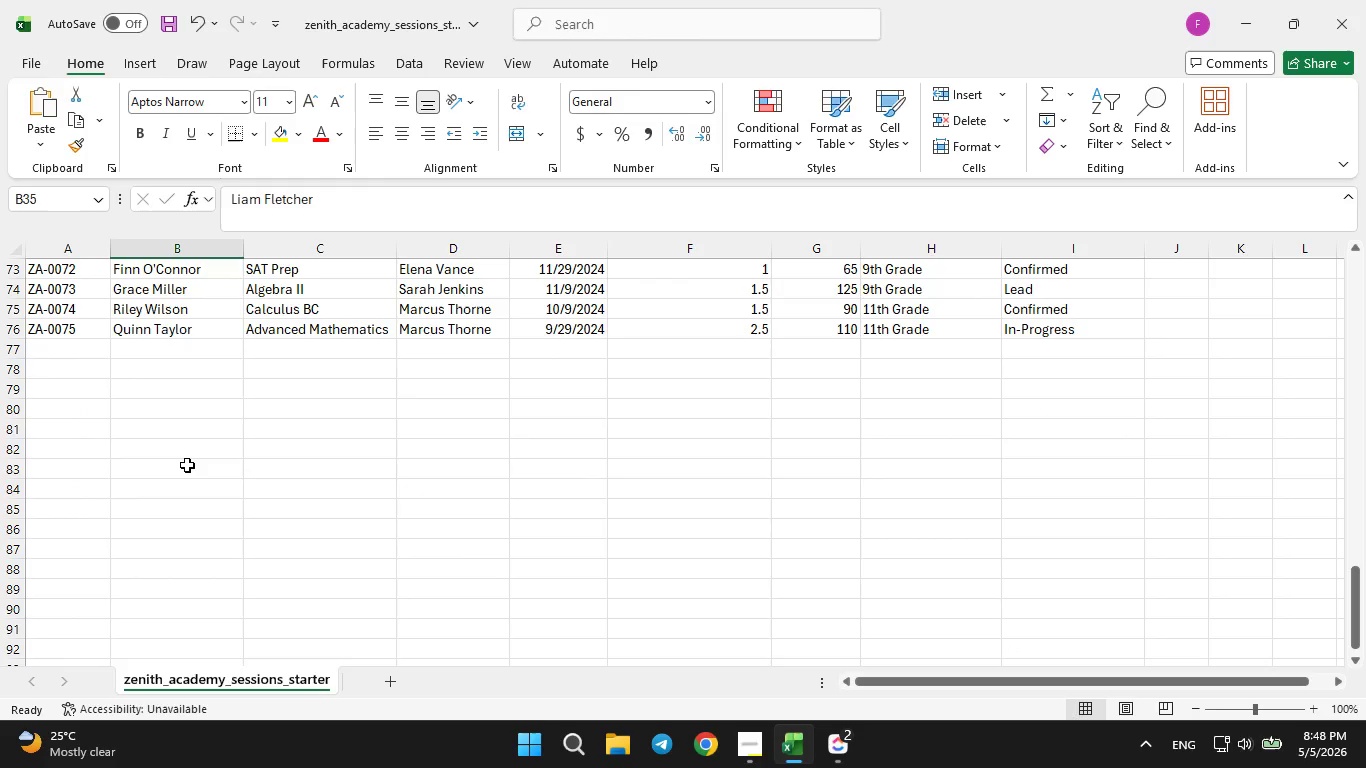 
scroll: coordinate [187, 465], scroll_direction: up, amount: 25.0
 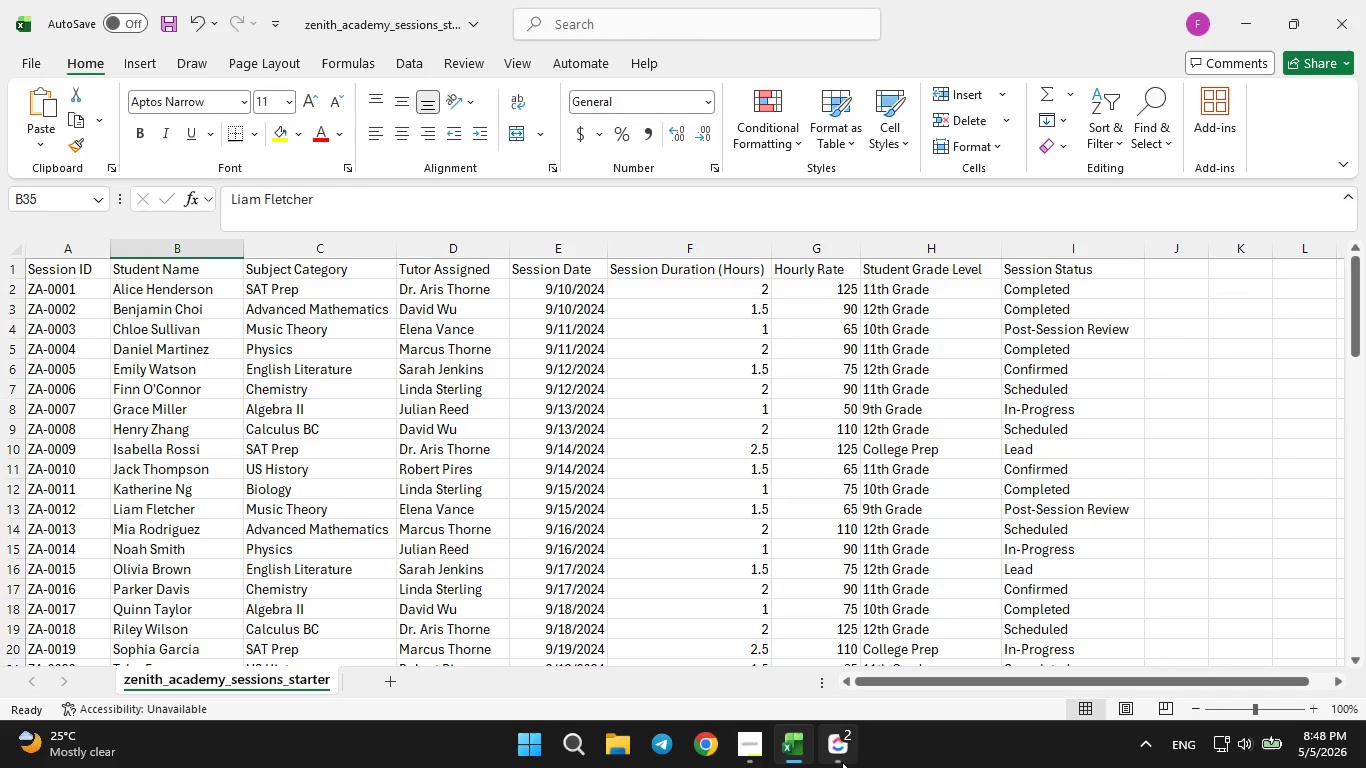 
left_click([842, 762])
 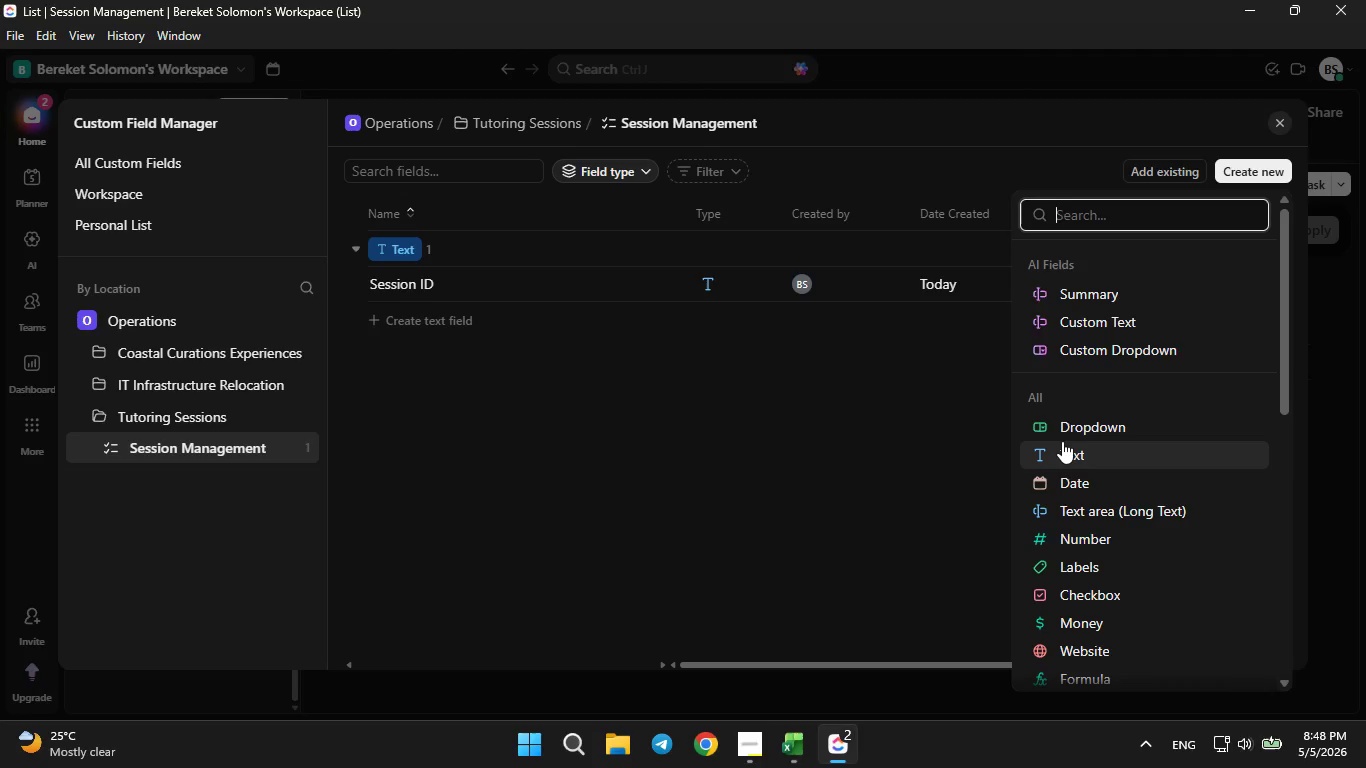 
left_click([1062, 456])
 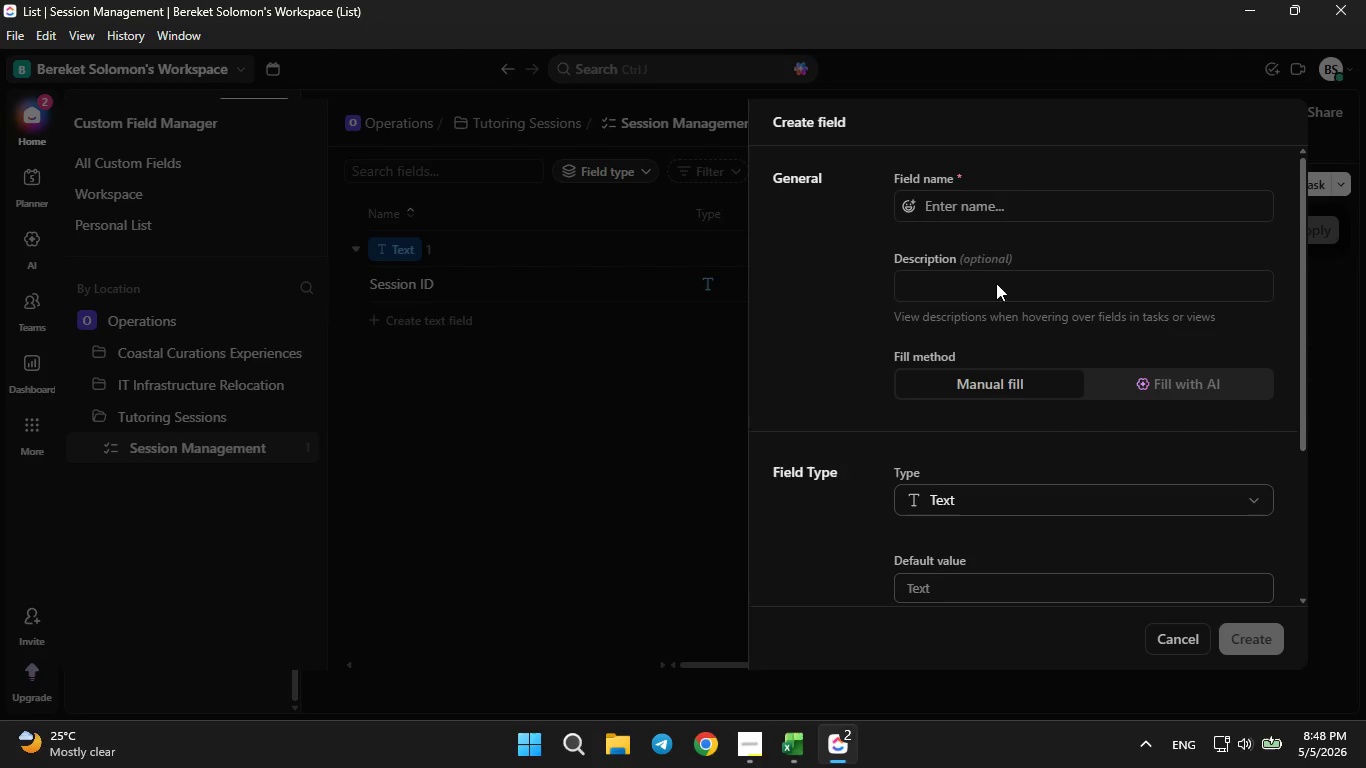 
left_click([987, 216])
 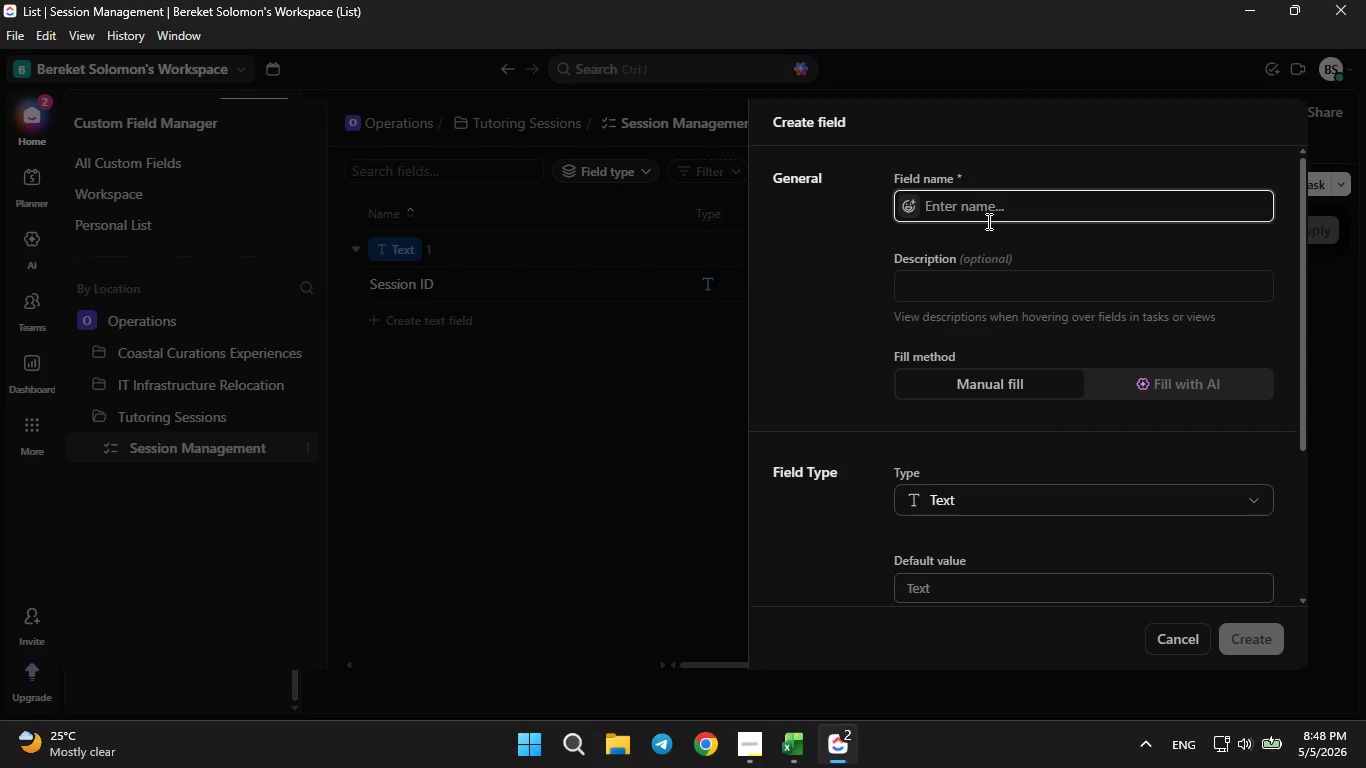 
type(Student Name)
 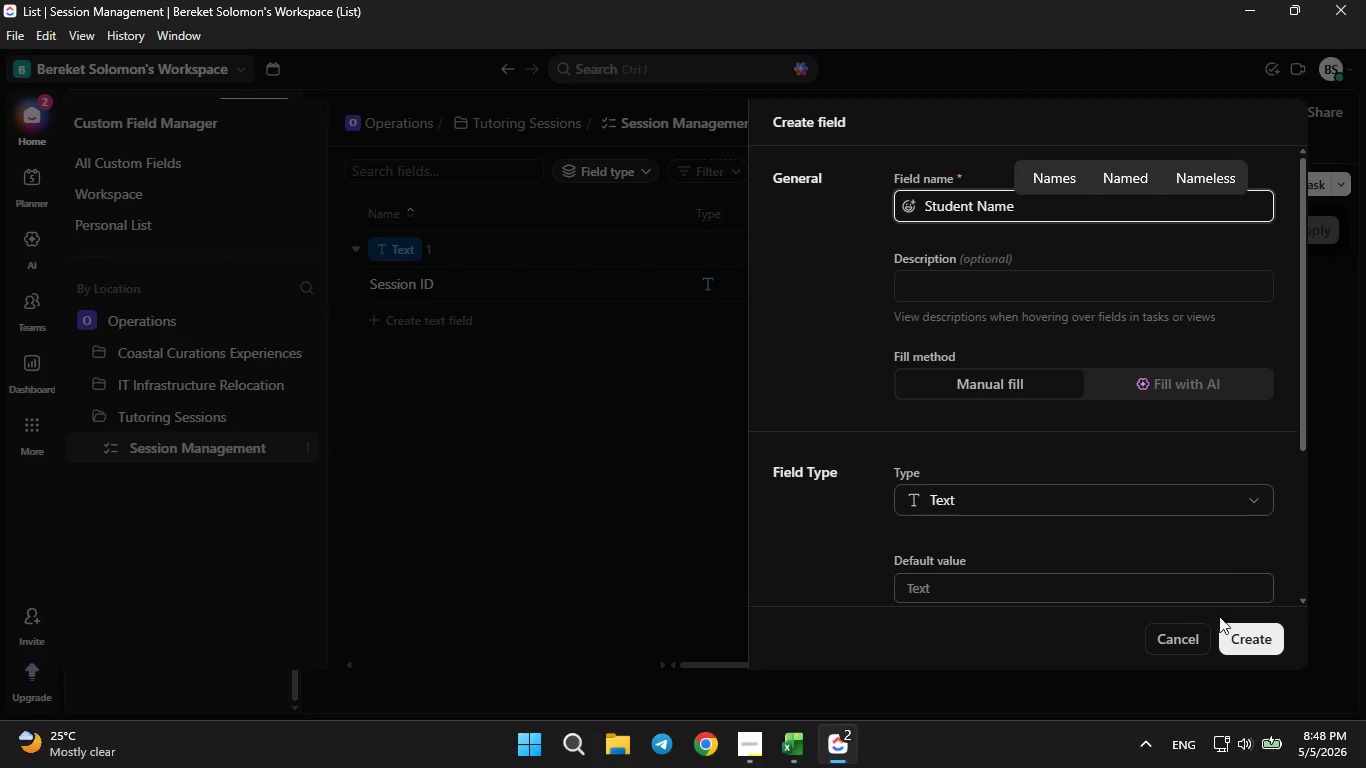 
left_click([1234, 645])
 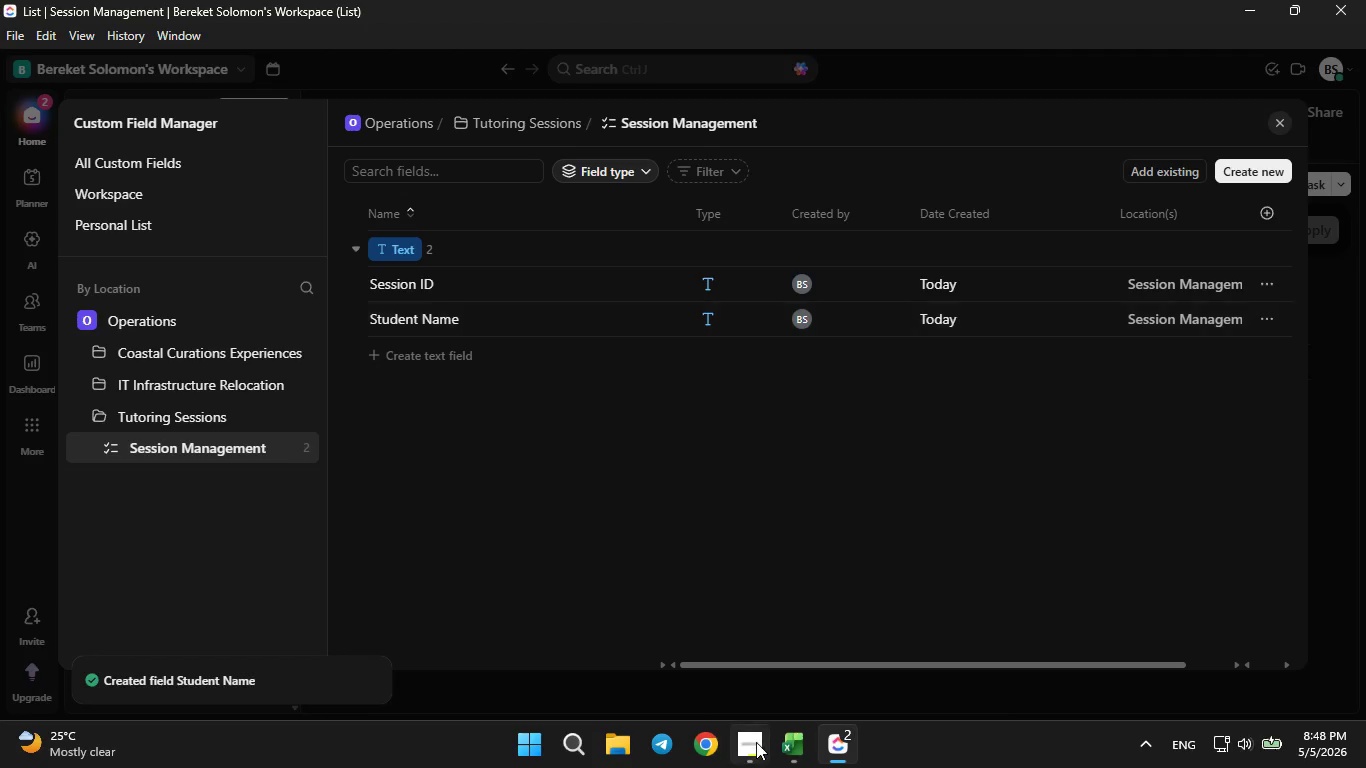 
left_click([785, 761])
 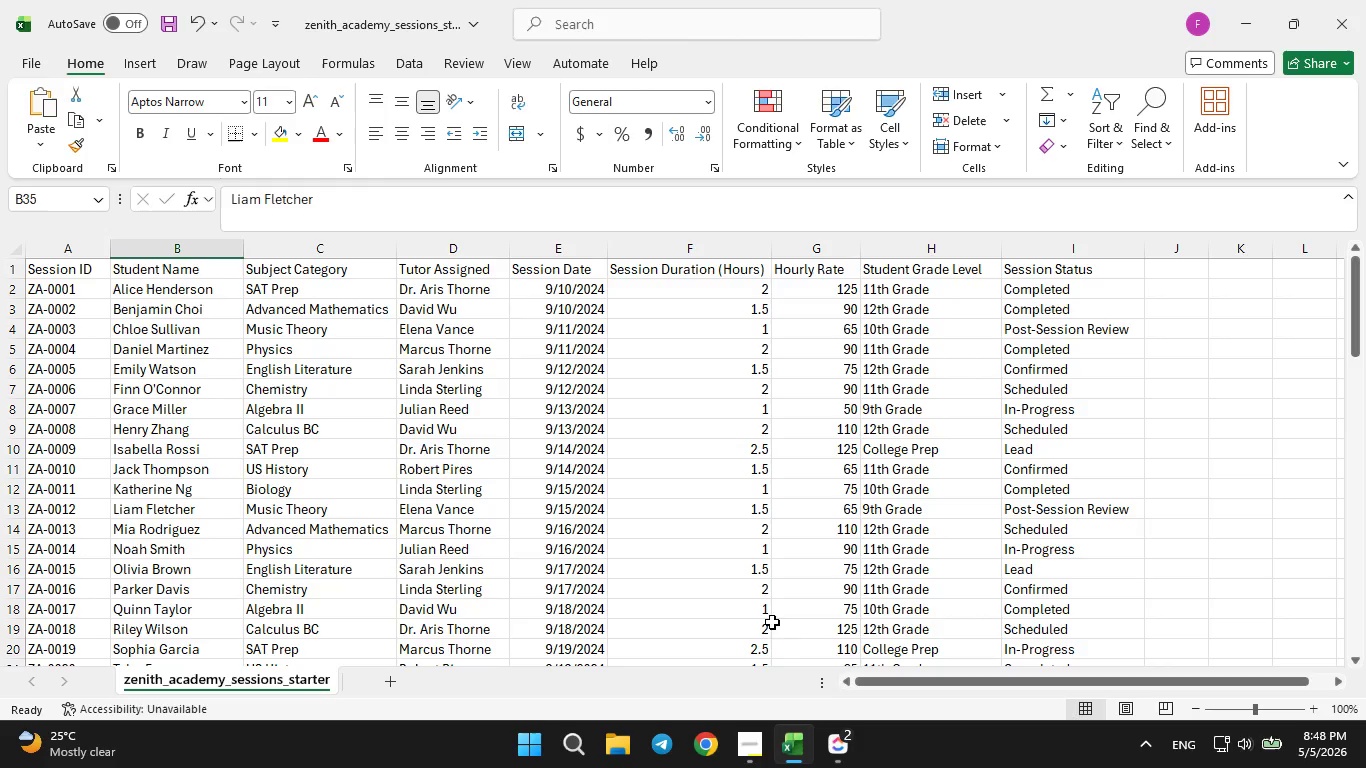 
left_click([834, 748])
 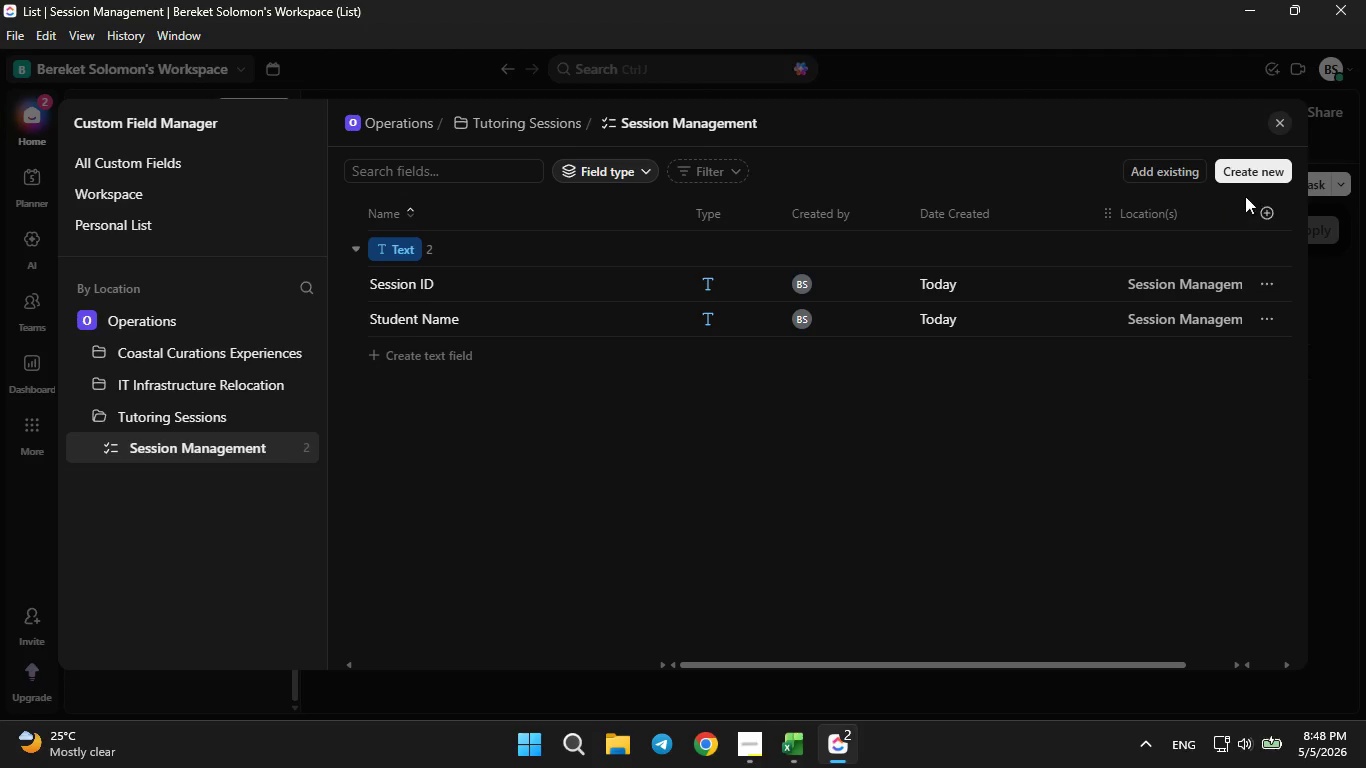 
left_click([1256, 178])
 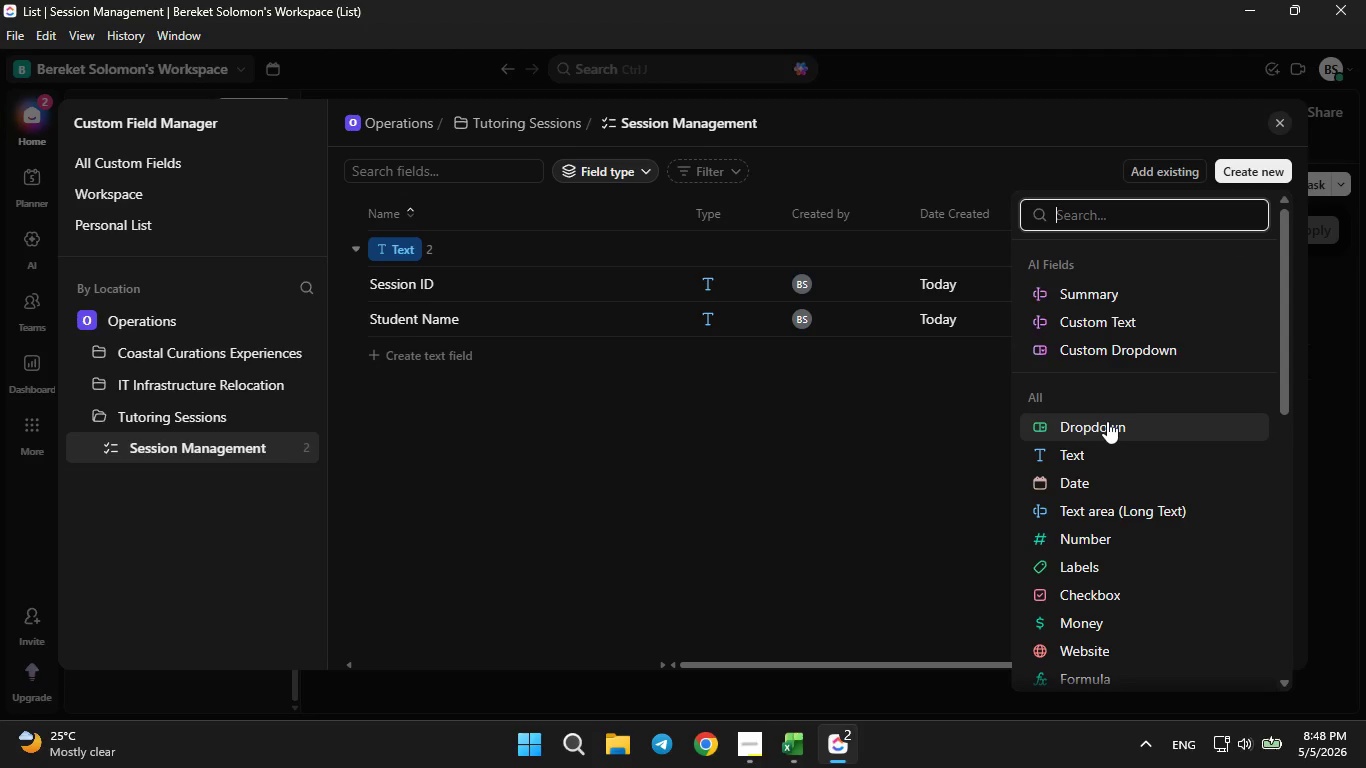 
left_click([1107, 421])
 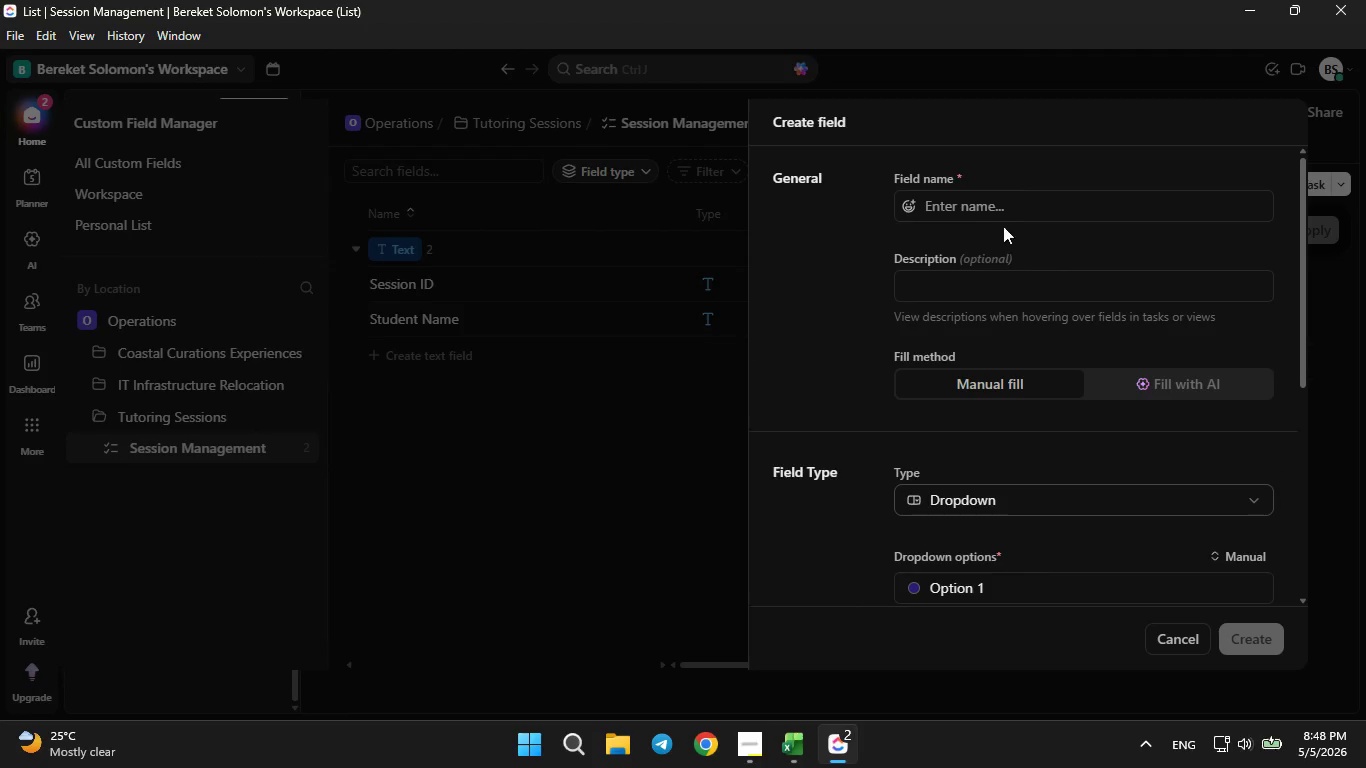 
left_click([1003, 212])
 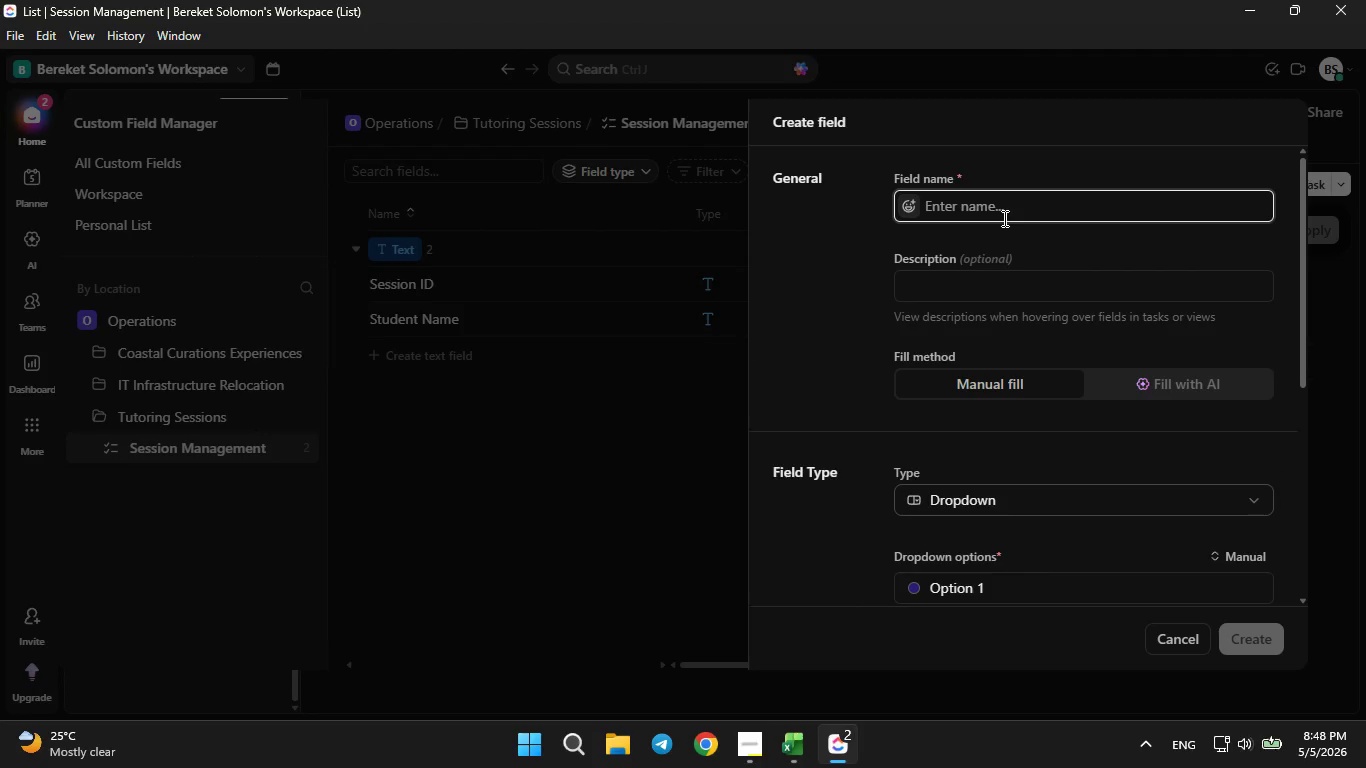 
type(Subject Category)
 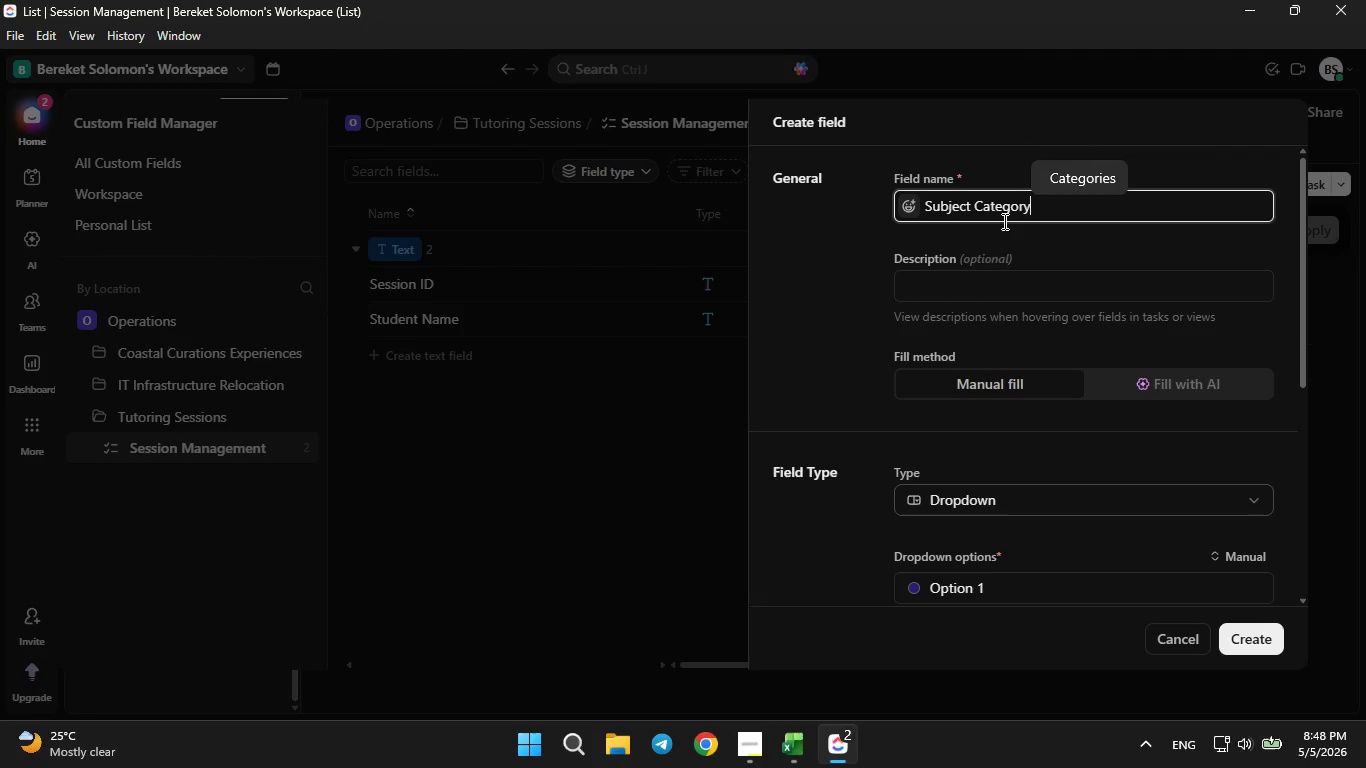 
scroll: coordinate [1005, 244], scroll_direction: down, amount: 2.0
 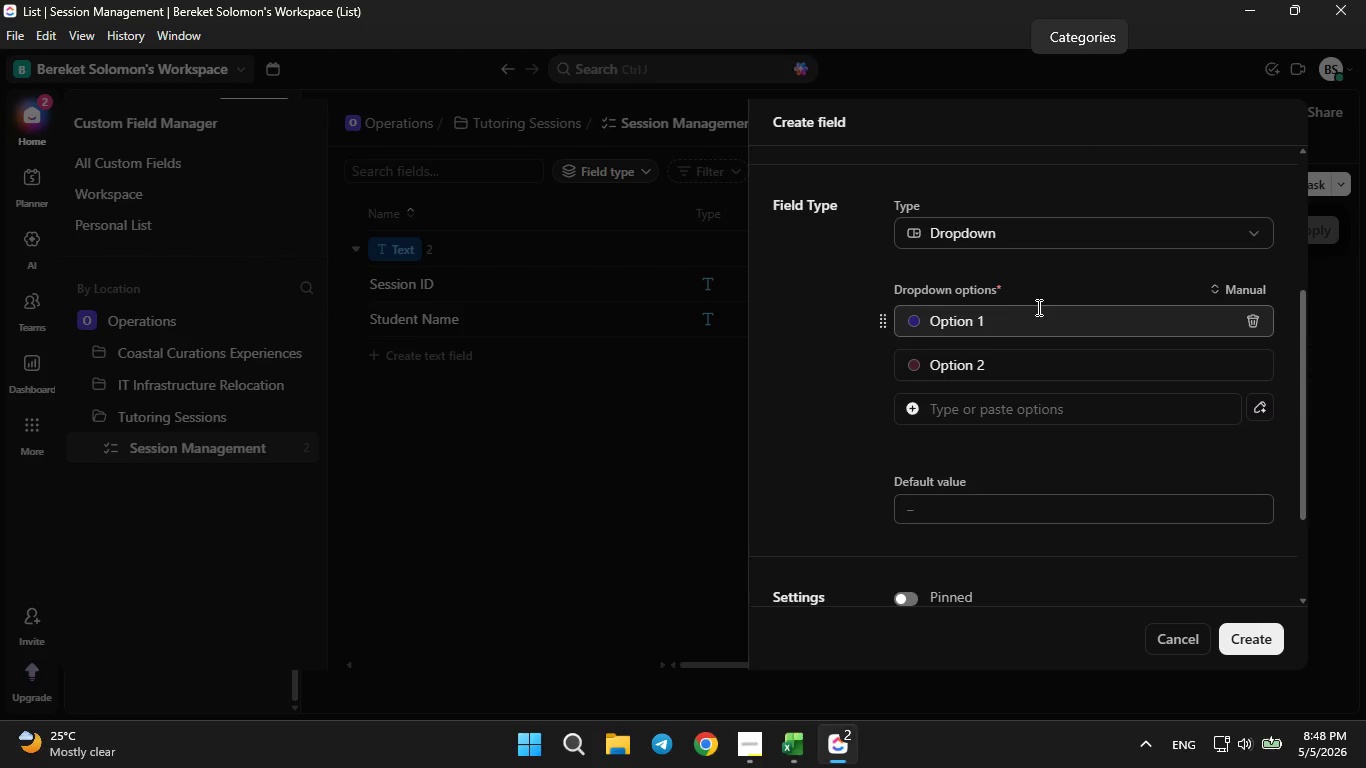 
left_click([1037, 307])
 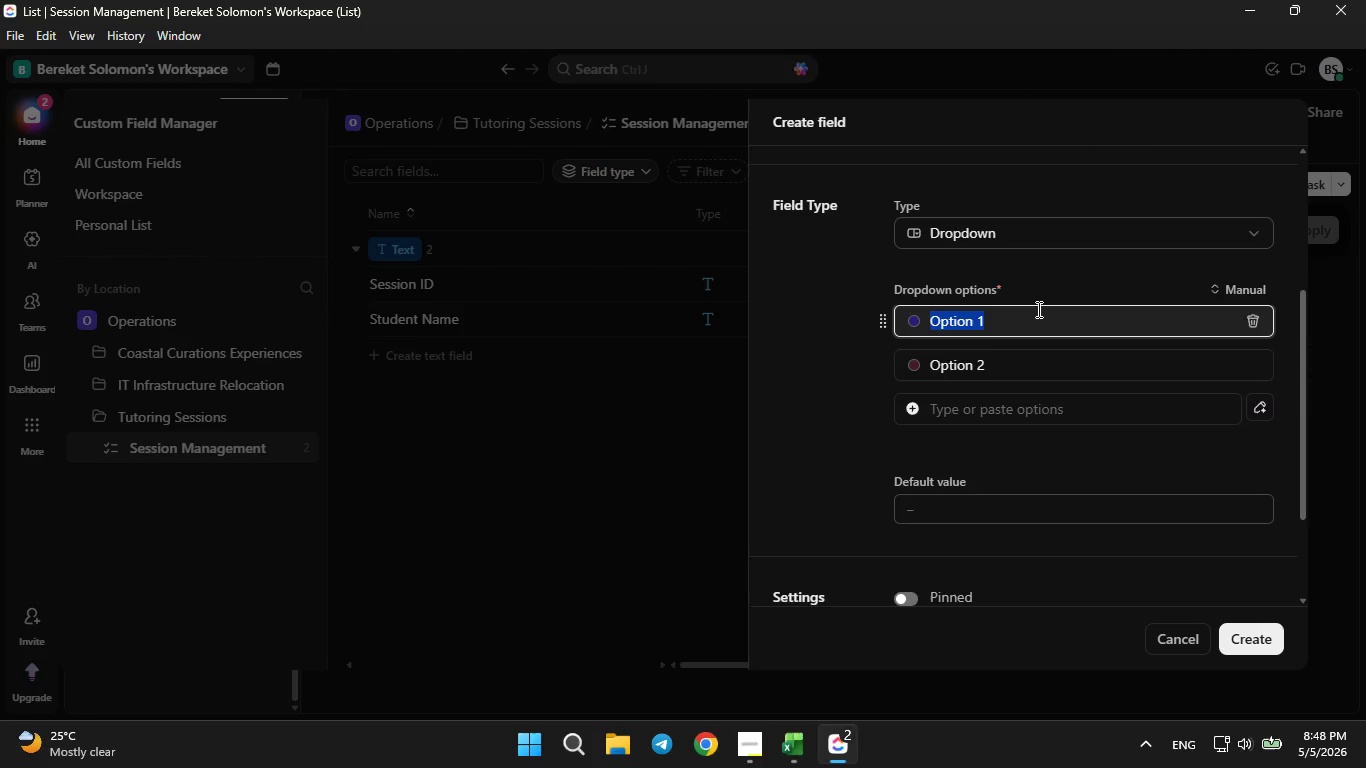 
key(Backspace)
type(SAT Prep)
 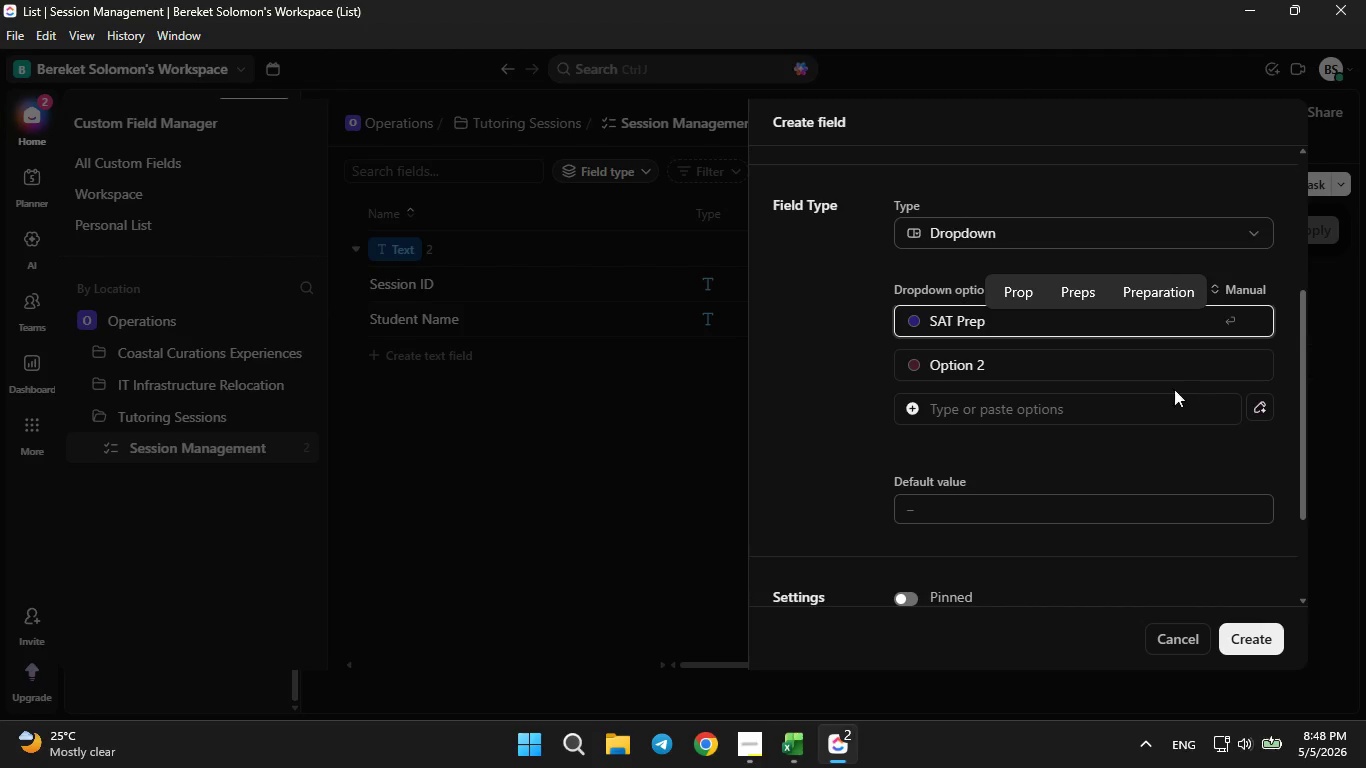 
left_click([1092, 364])
 